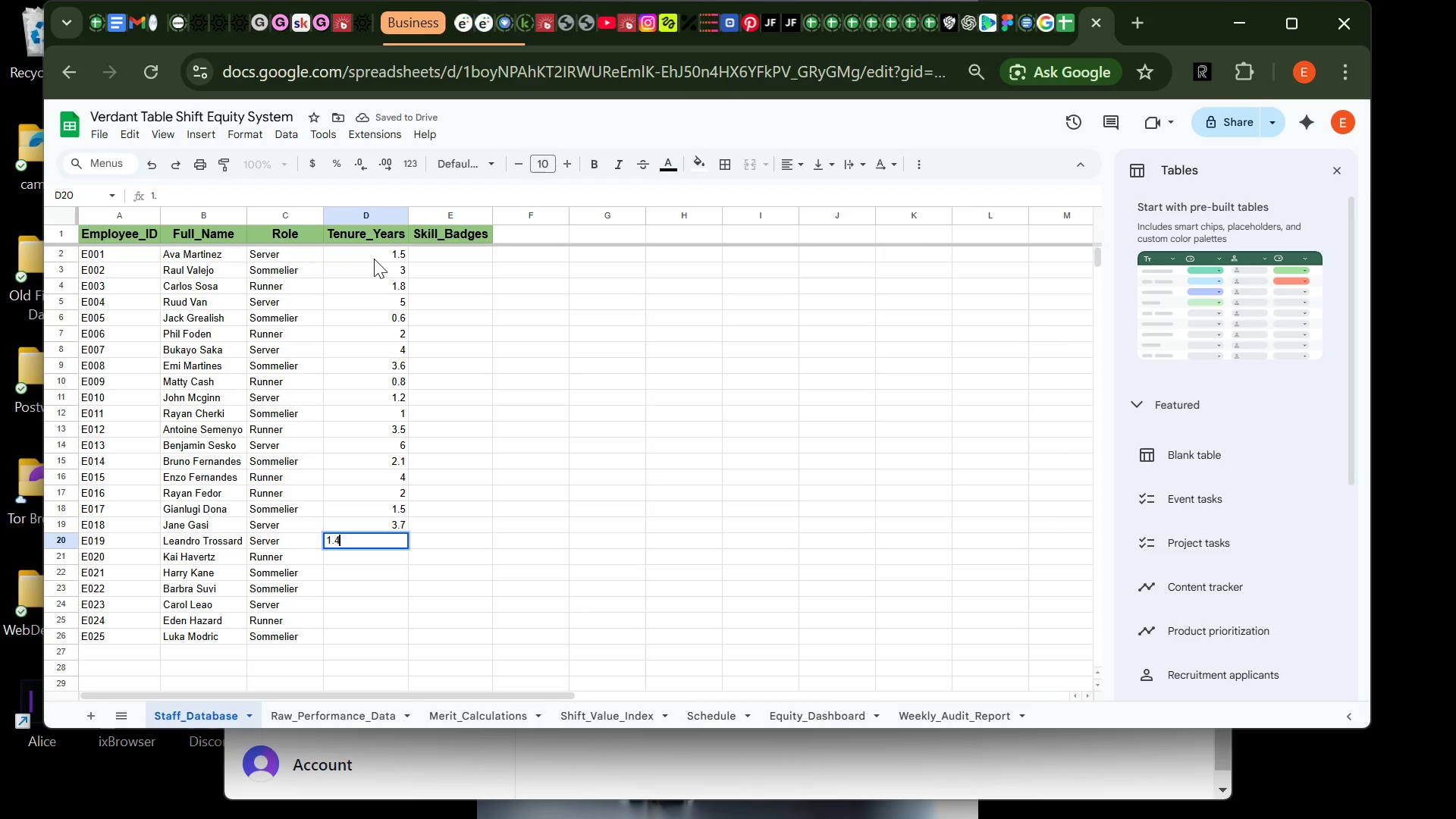 
key(4)
 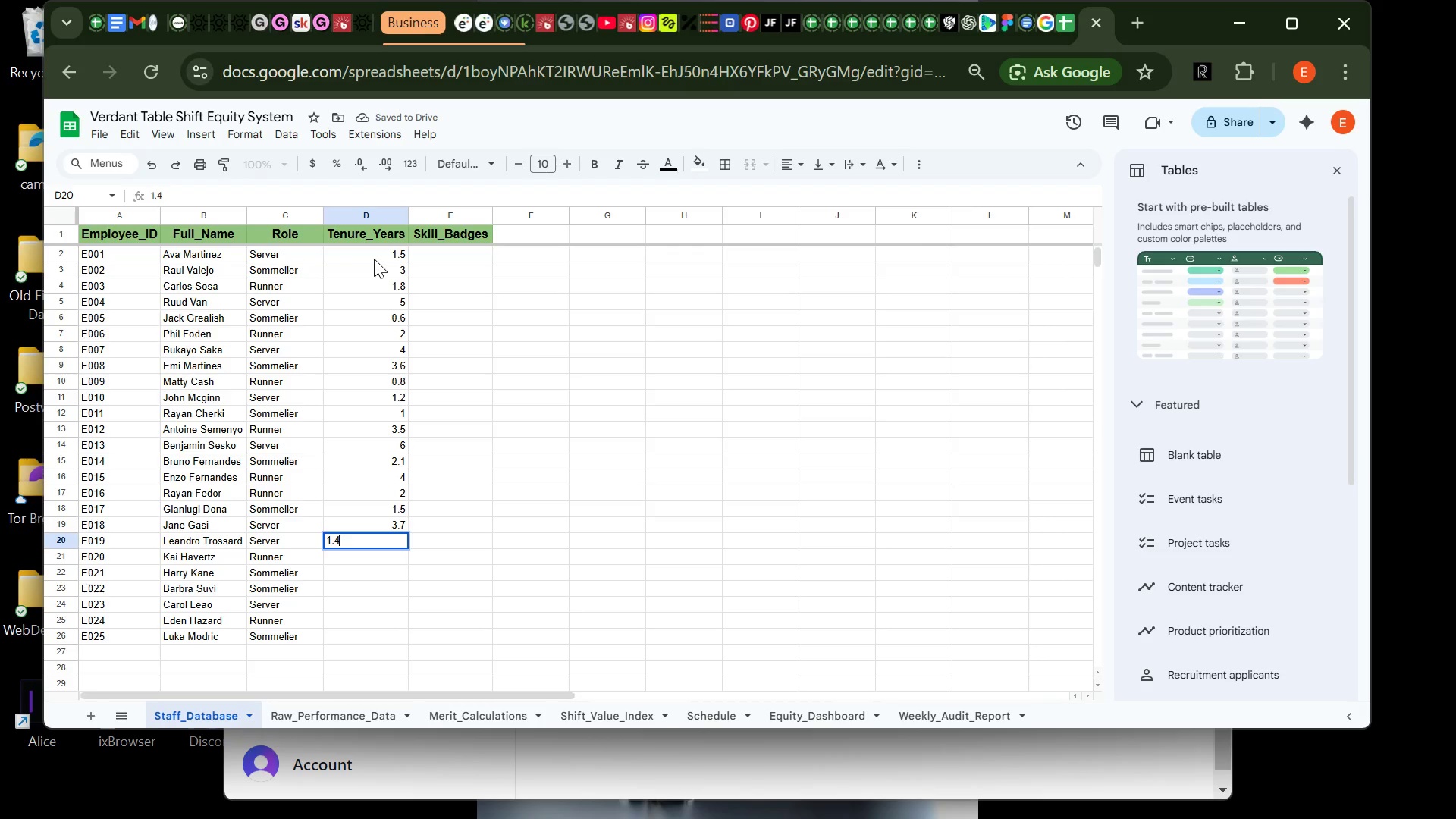 
key(Enter)
 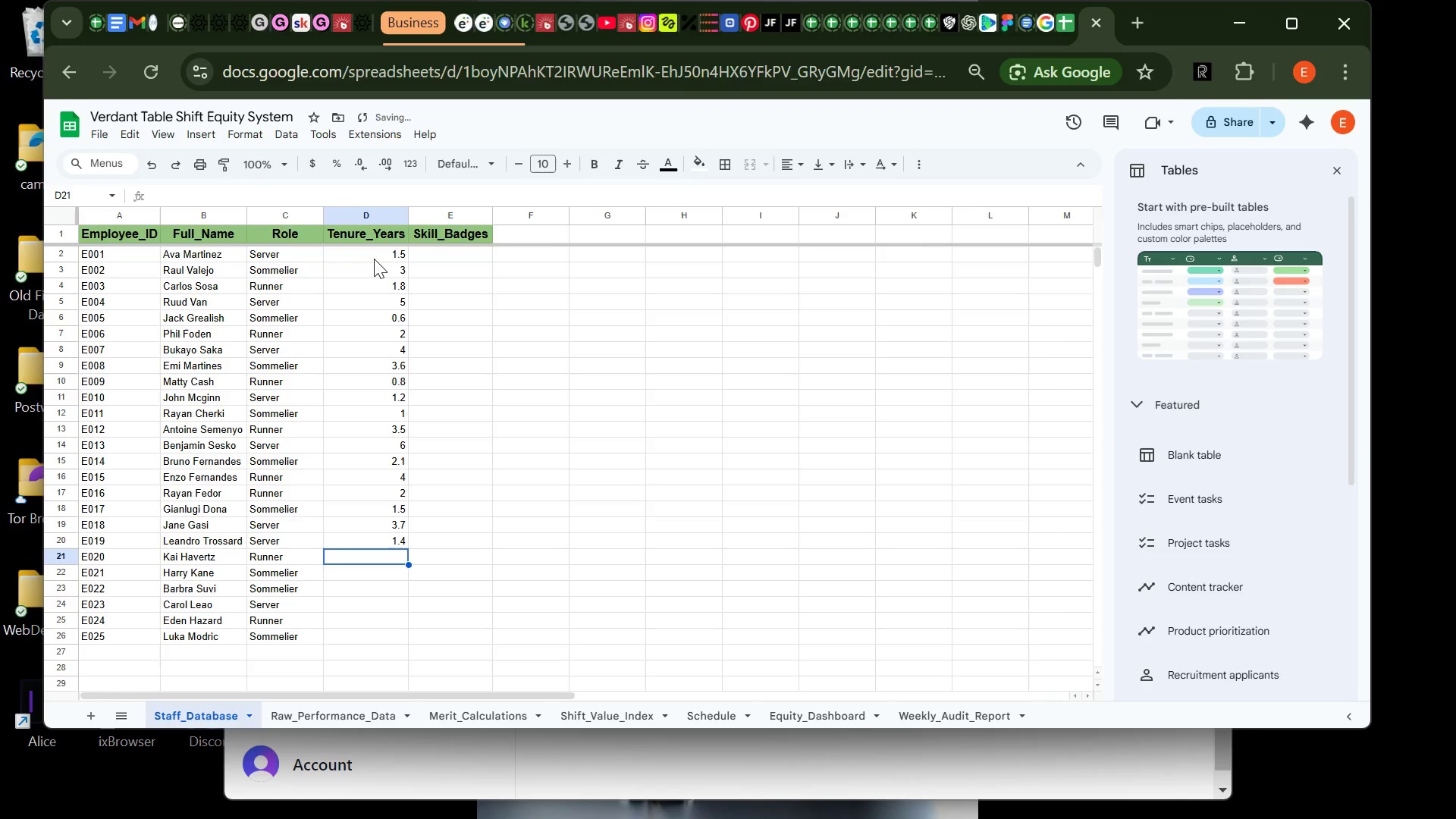 
key(2)
 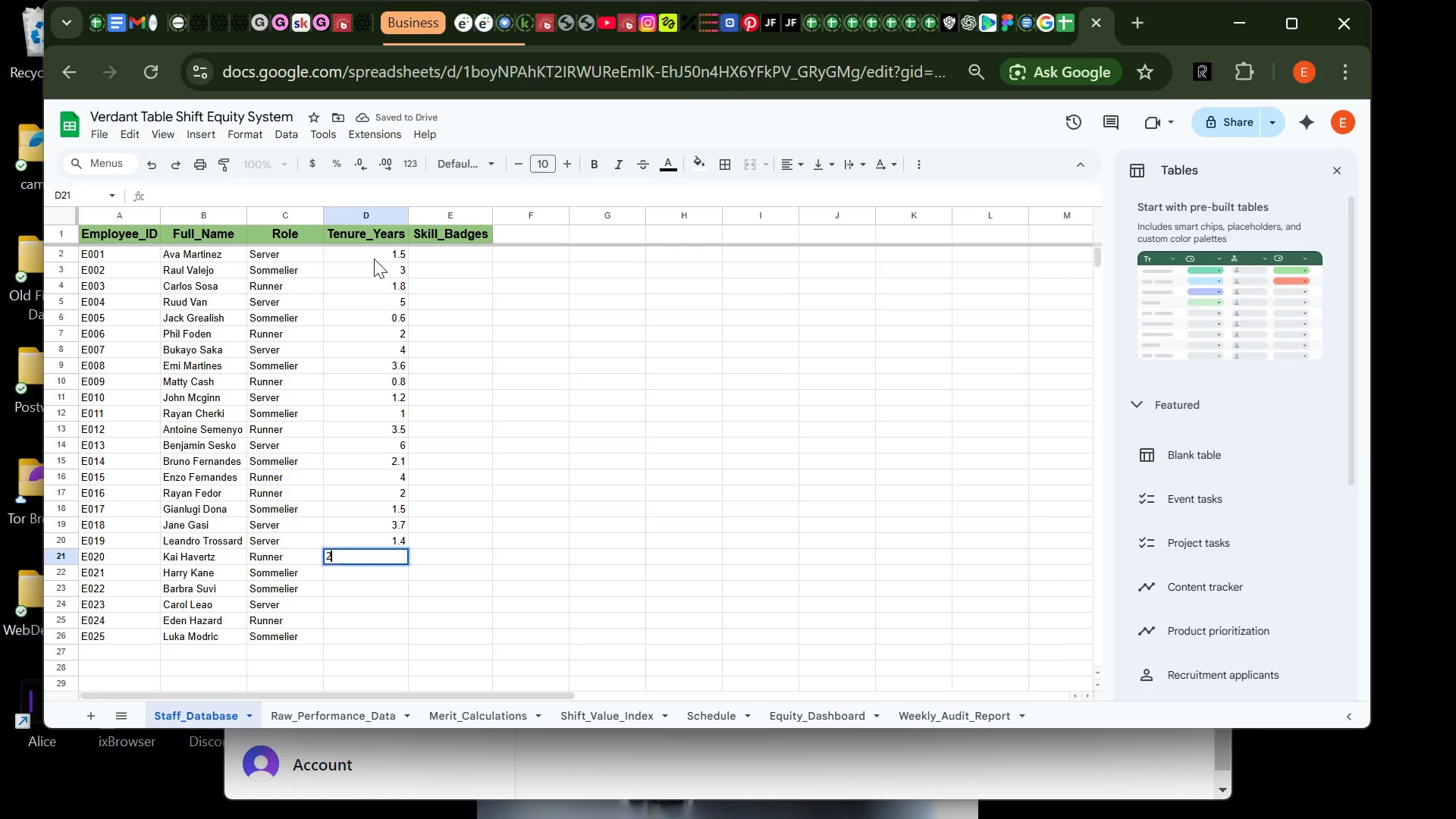 
key(Period)
 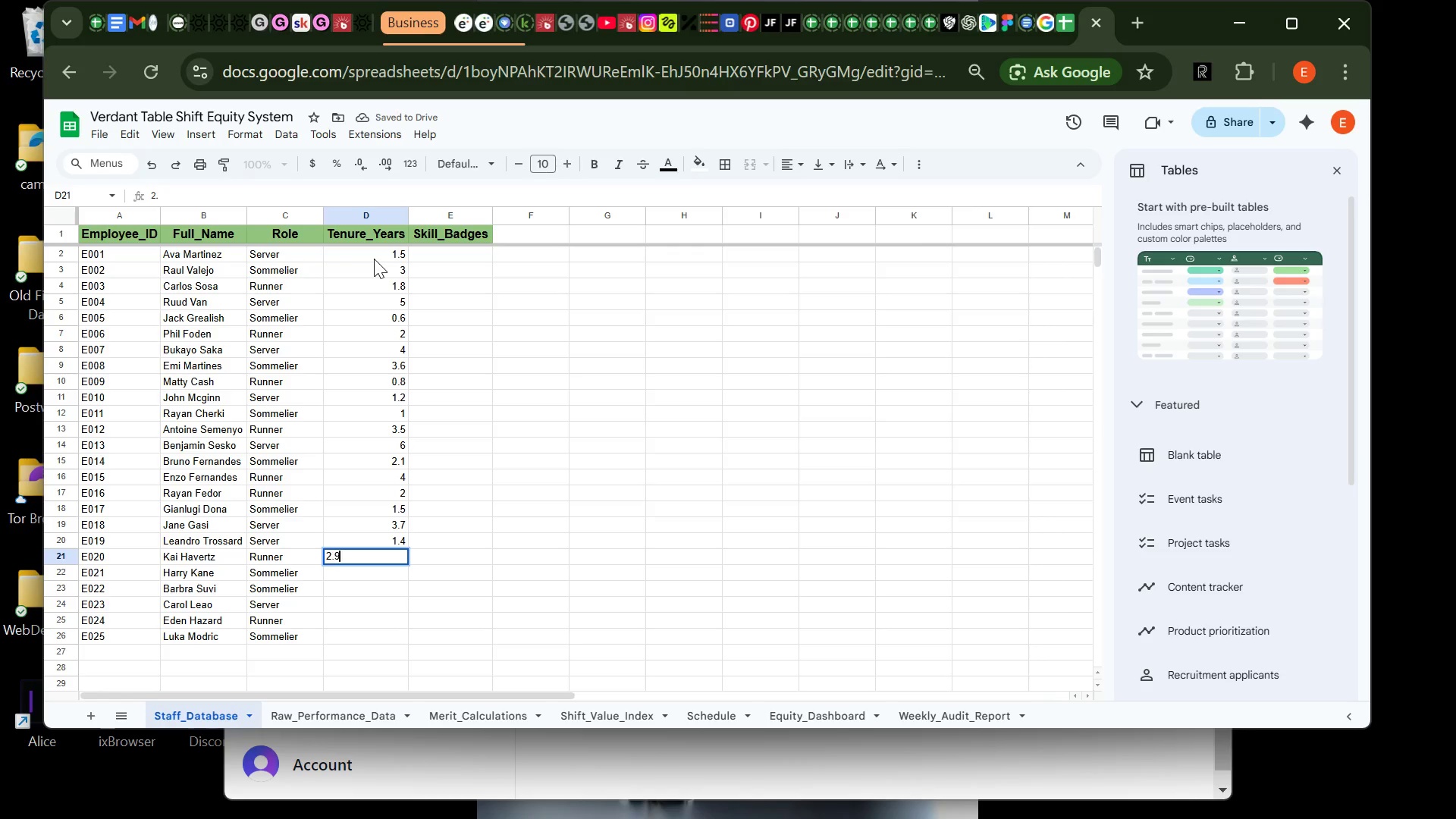 
key(9)
 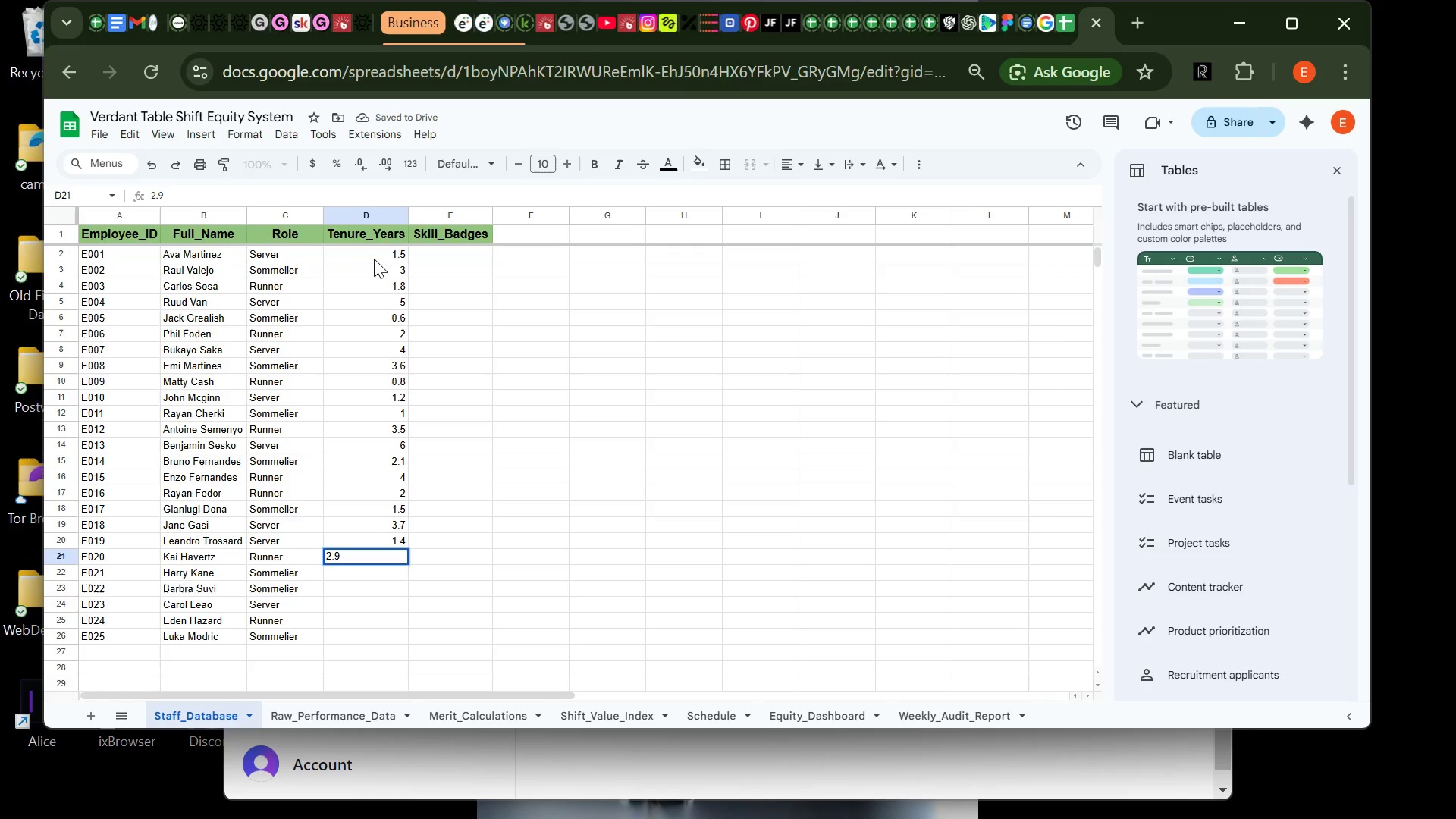 
key(Enter)
 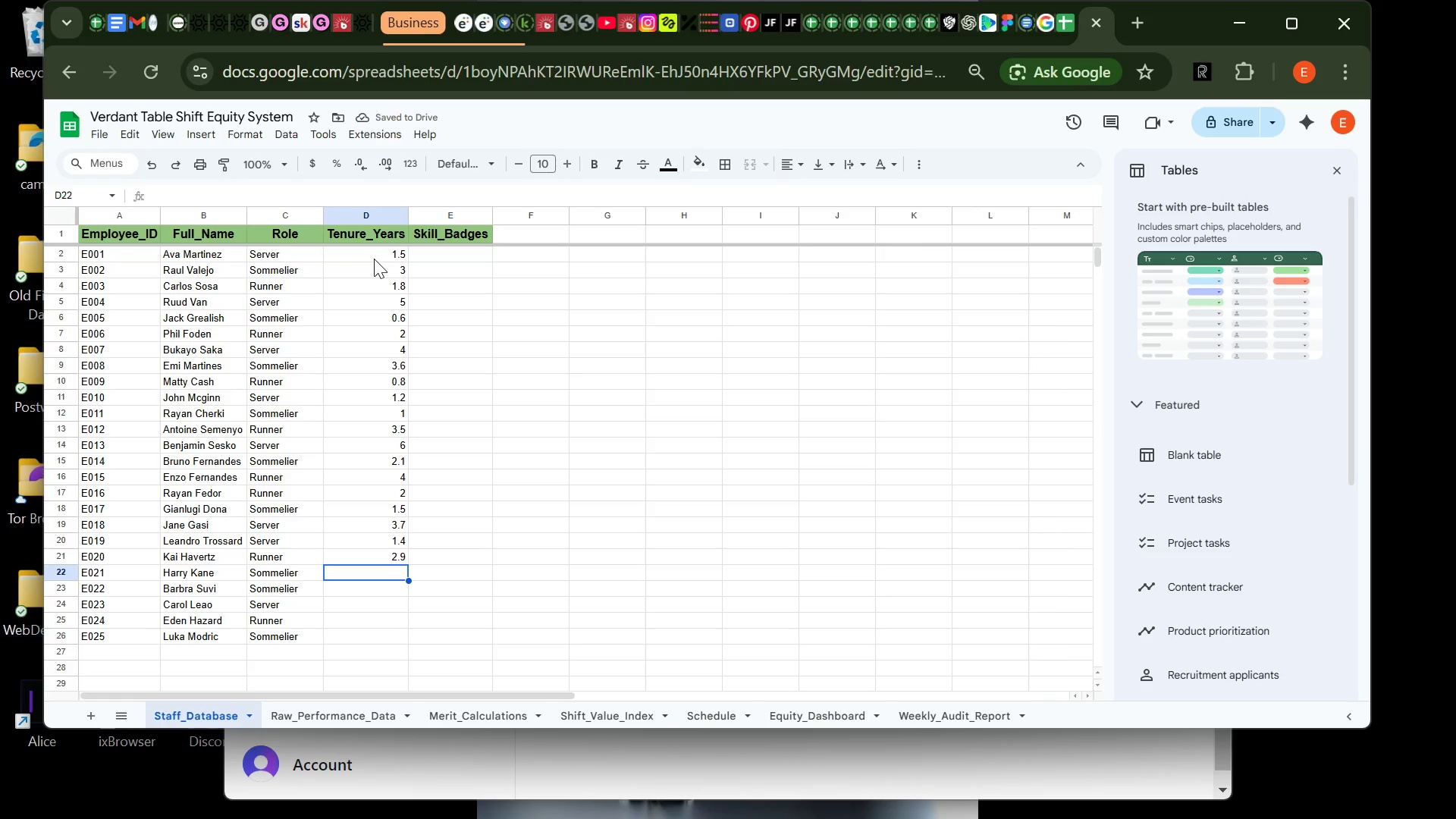 
key(5)
 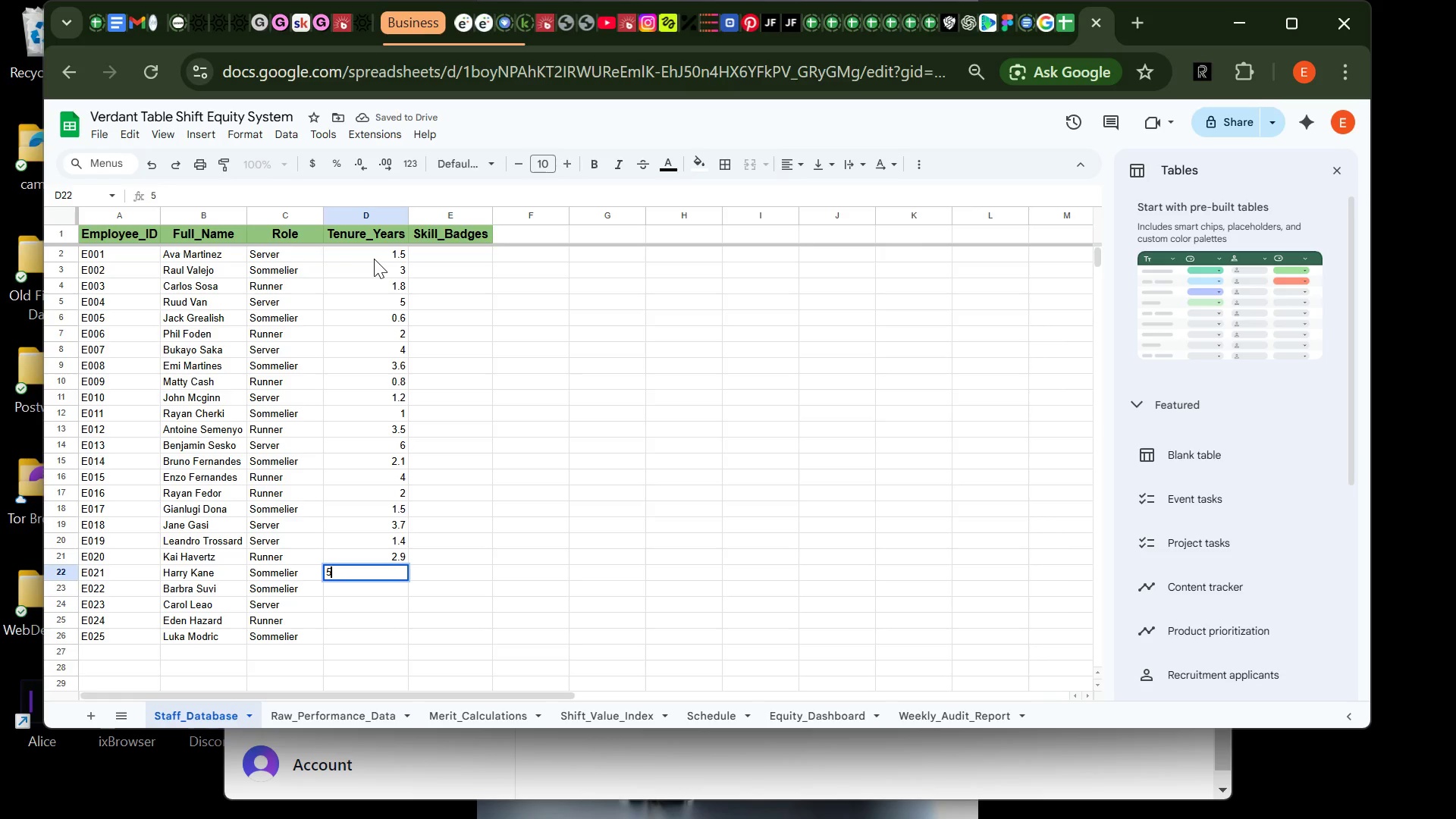 
key(Enter)
 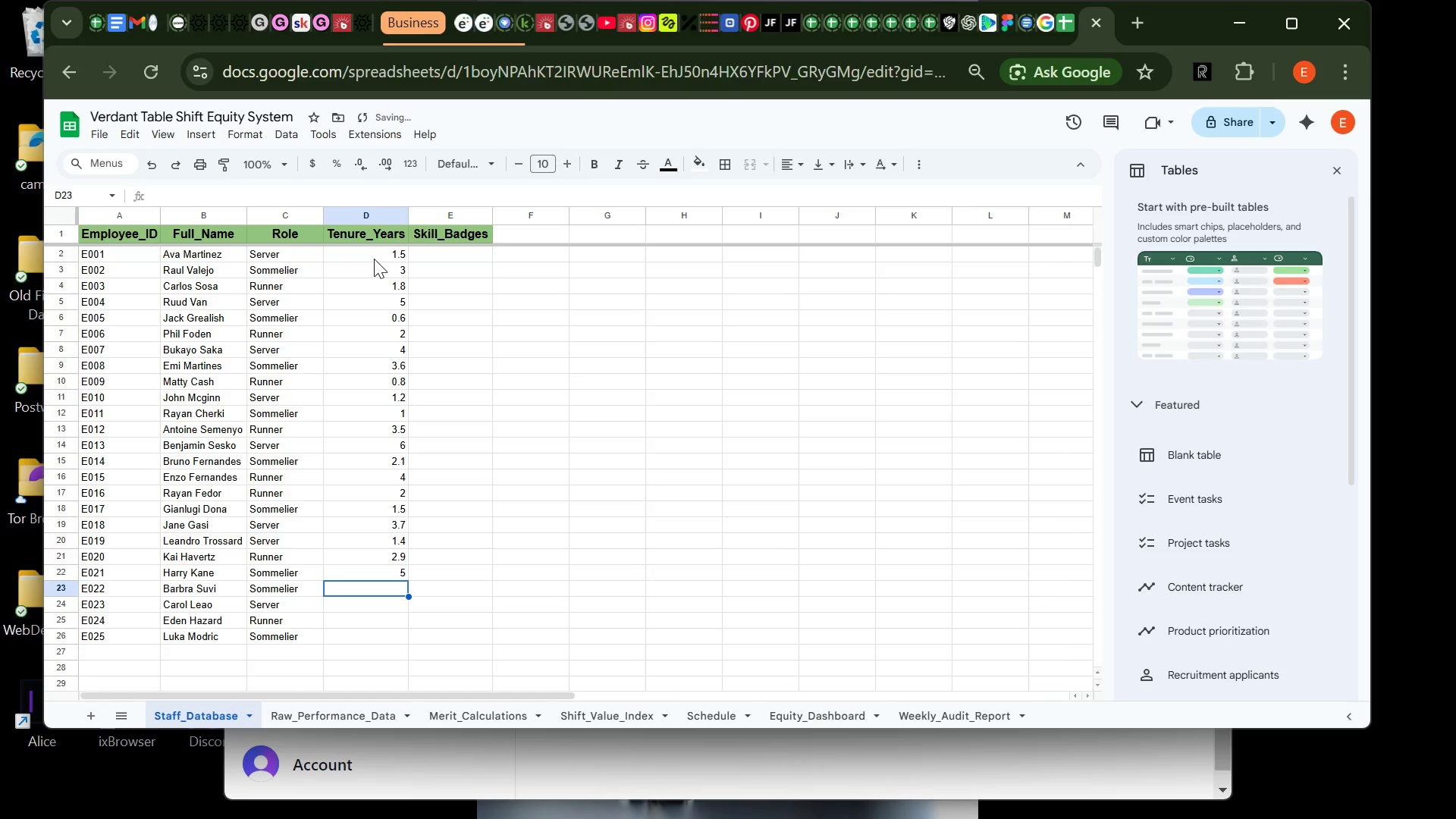 
key(6)
 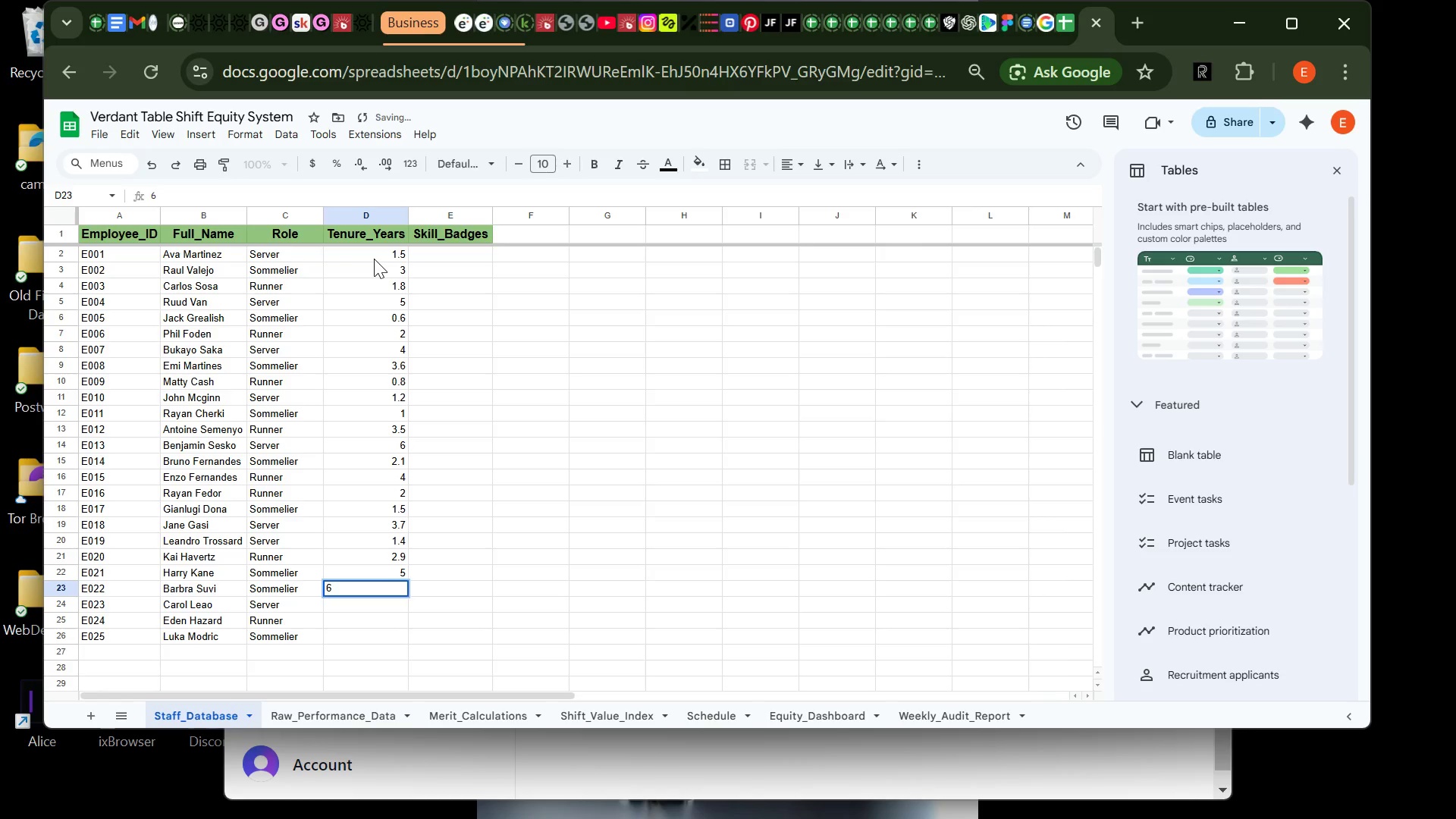 
key(Enter)
 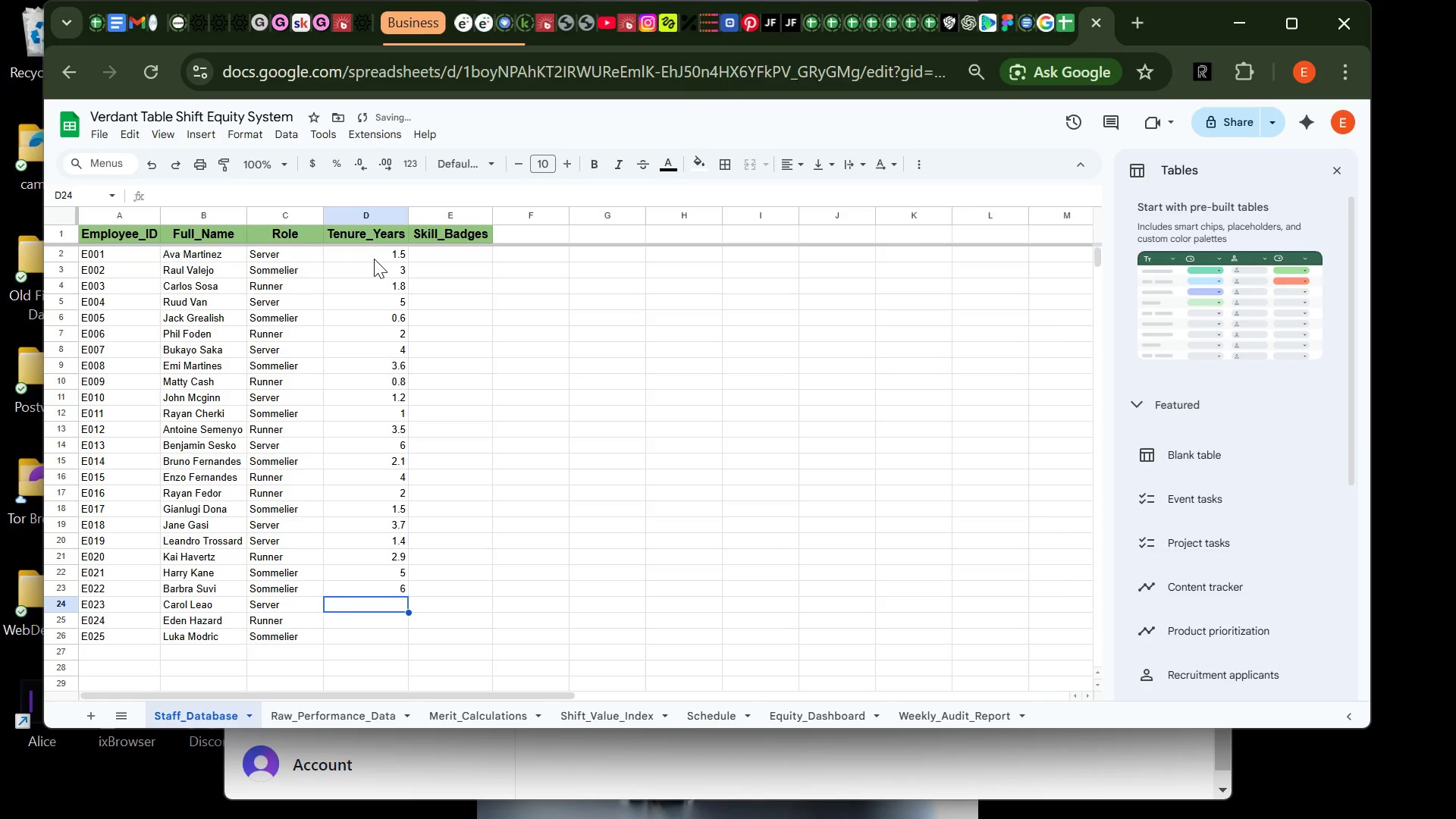 
key(2)
 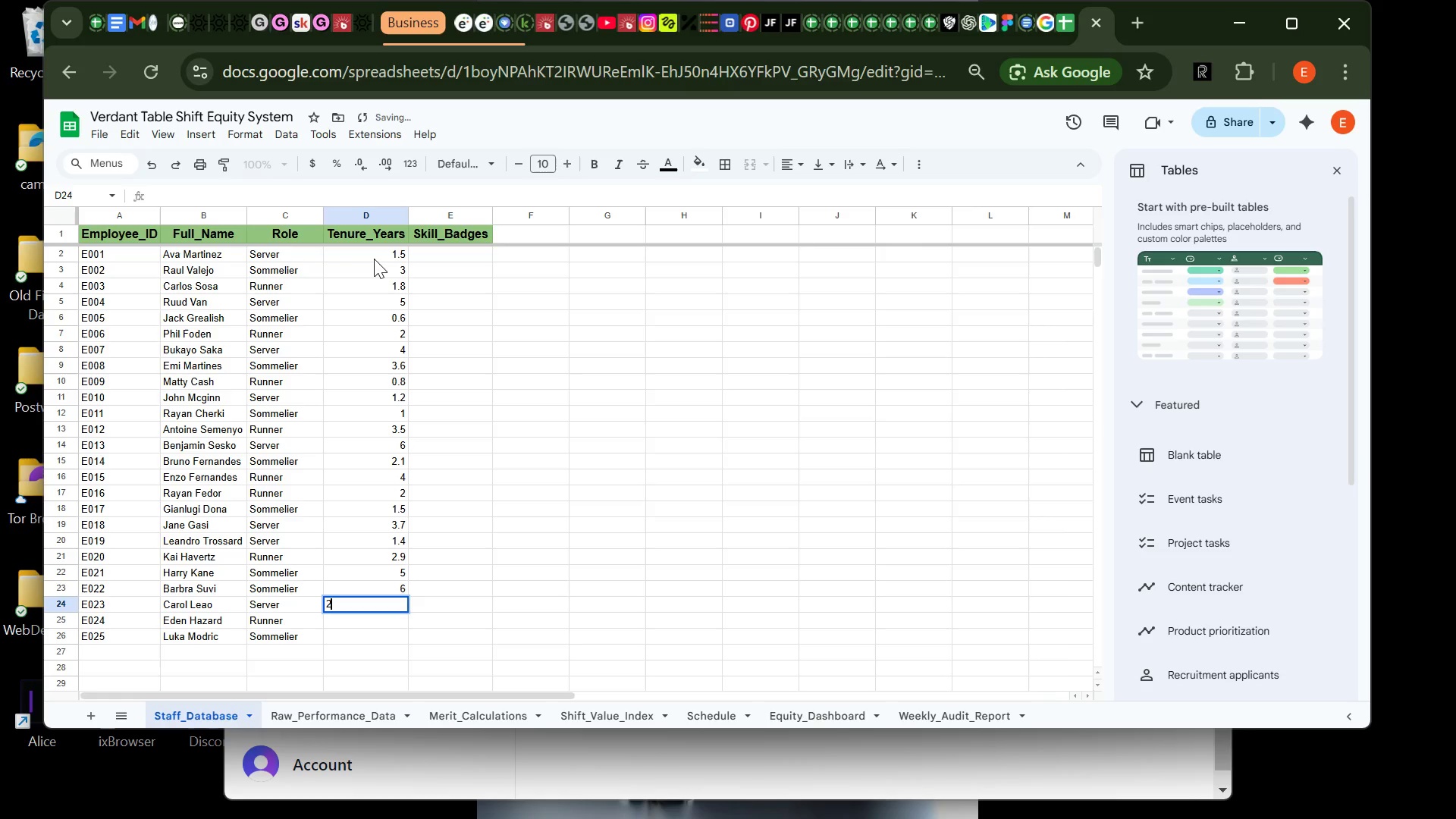 
key(Enter)
 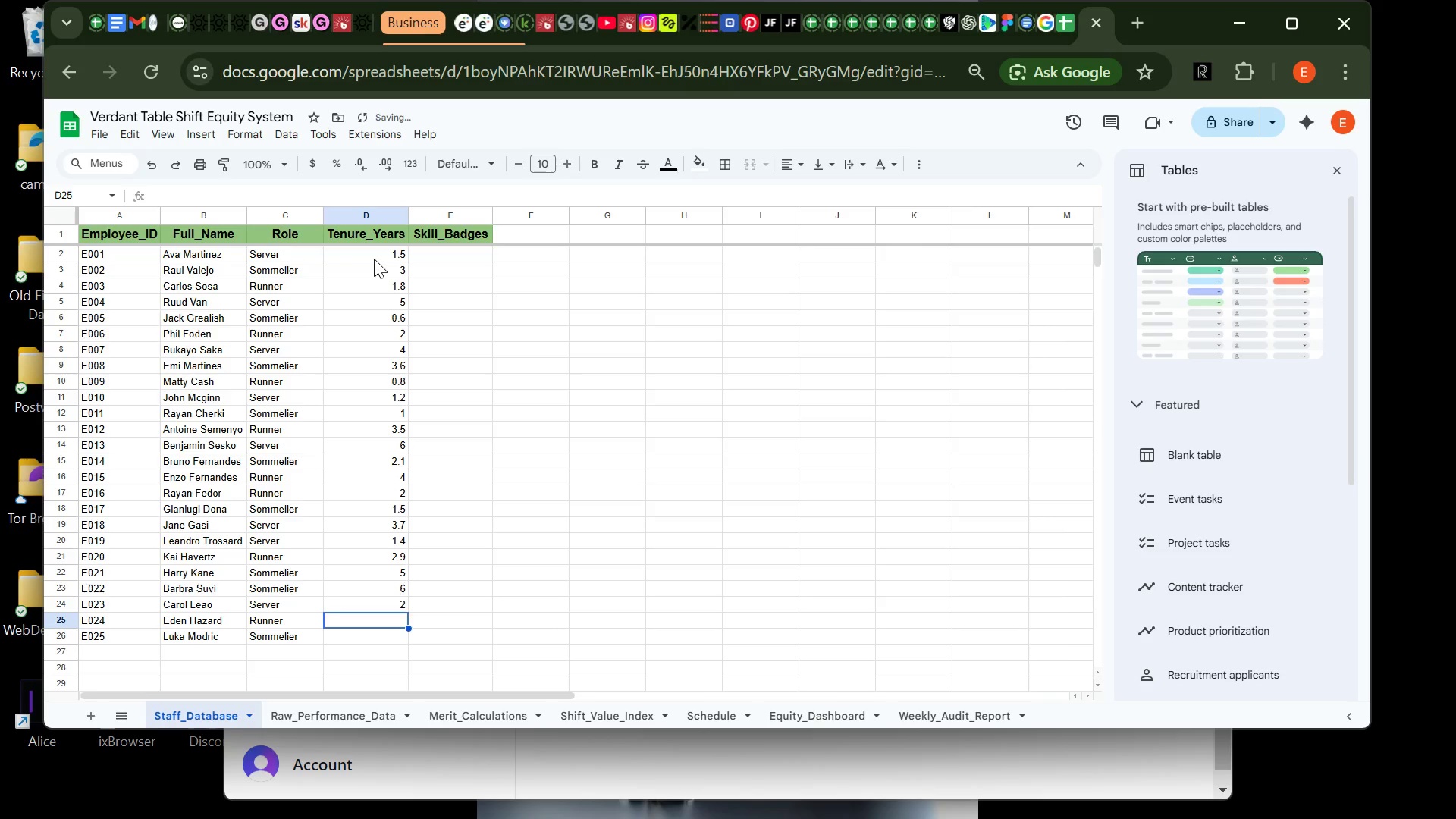 
key(3)
 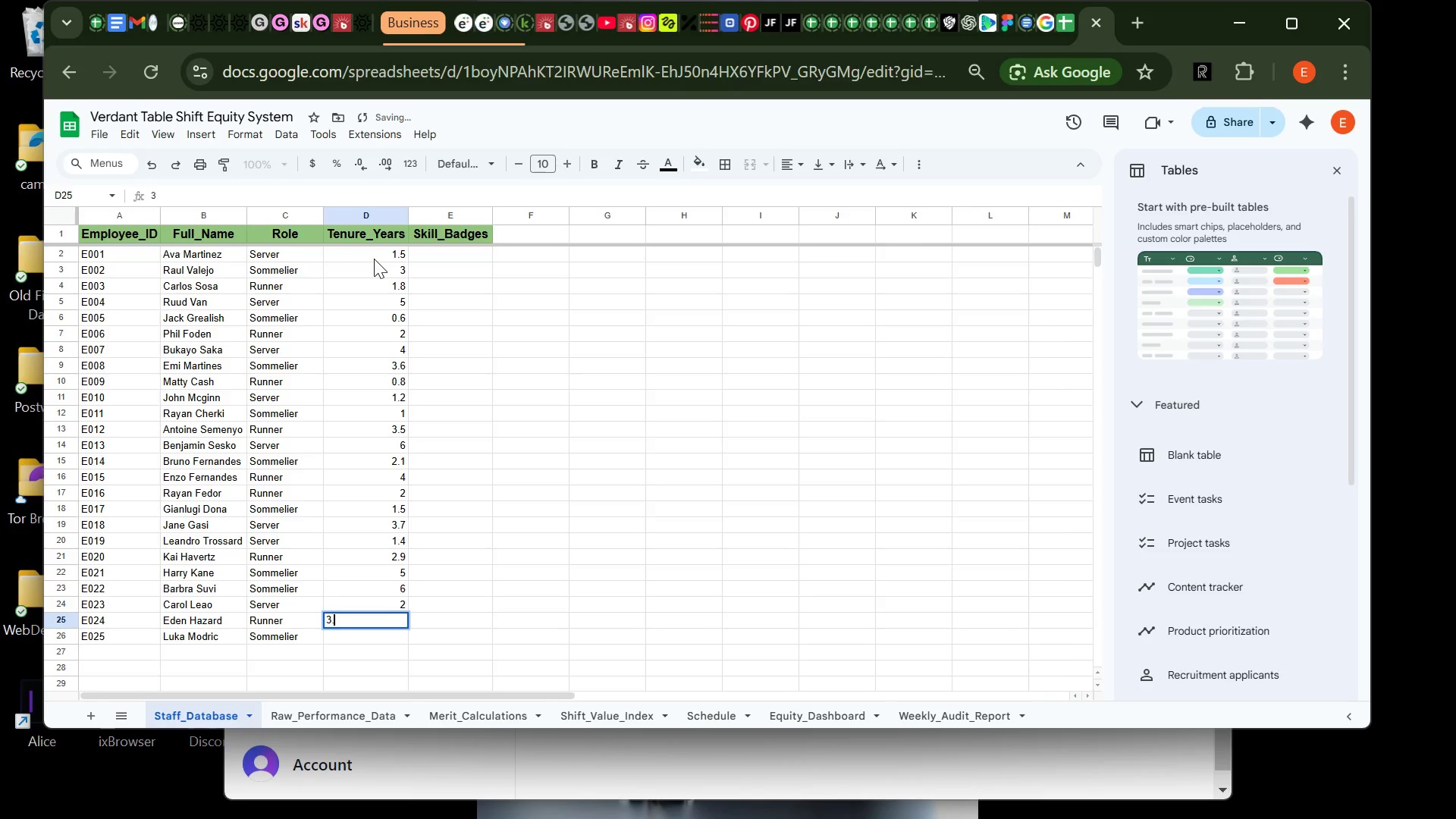 
key(Period)
 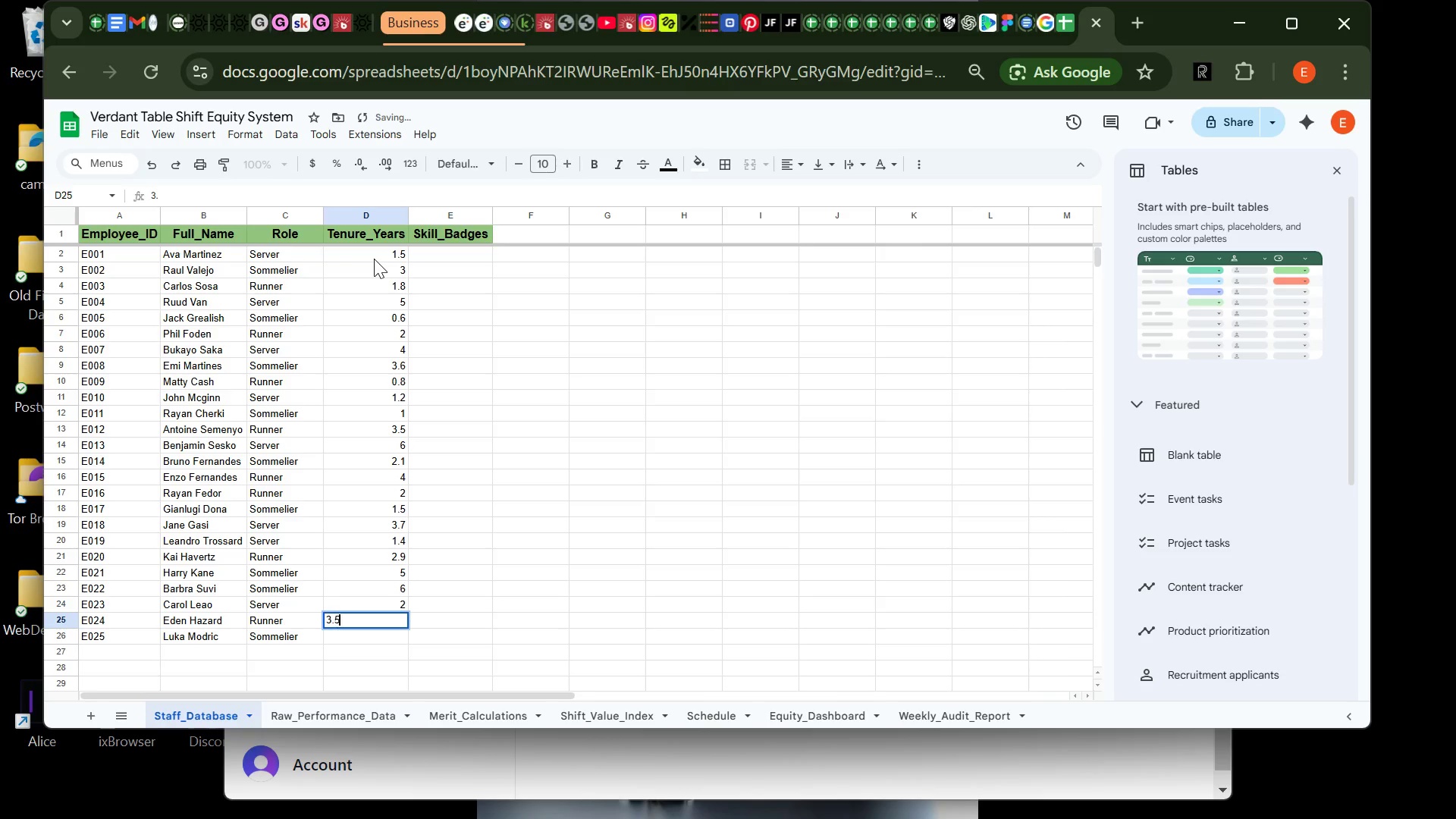 
key(5)
 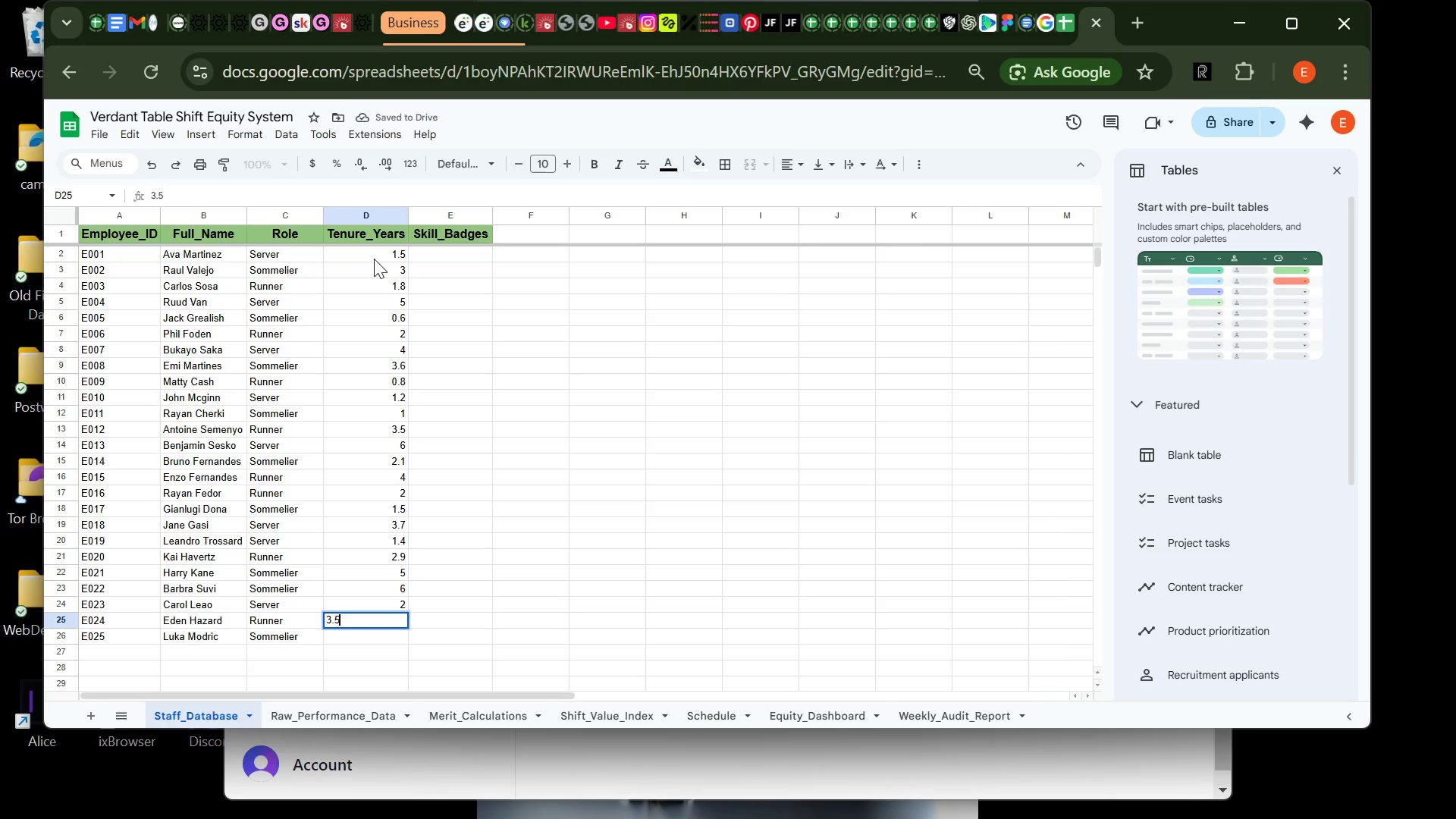 
key(Enter)
 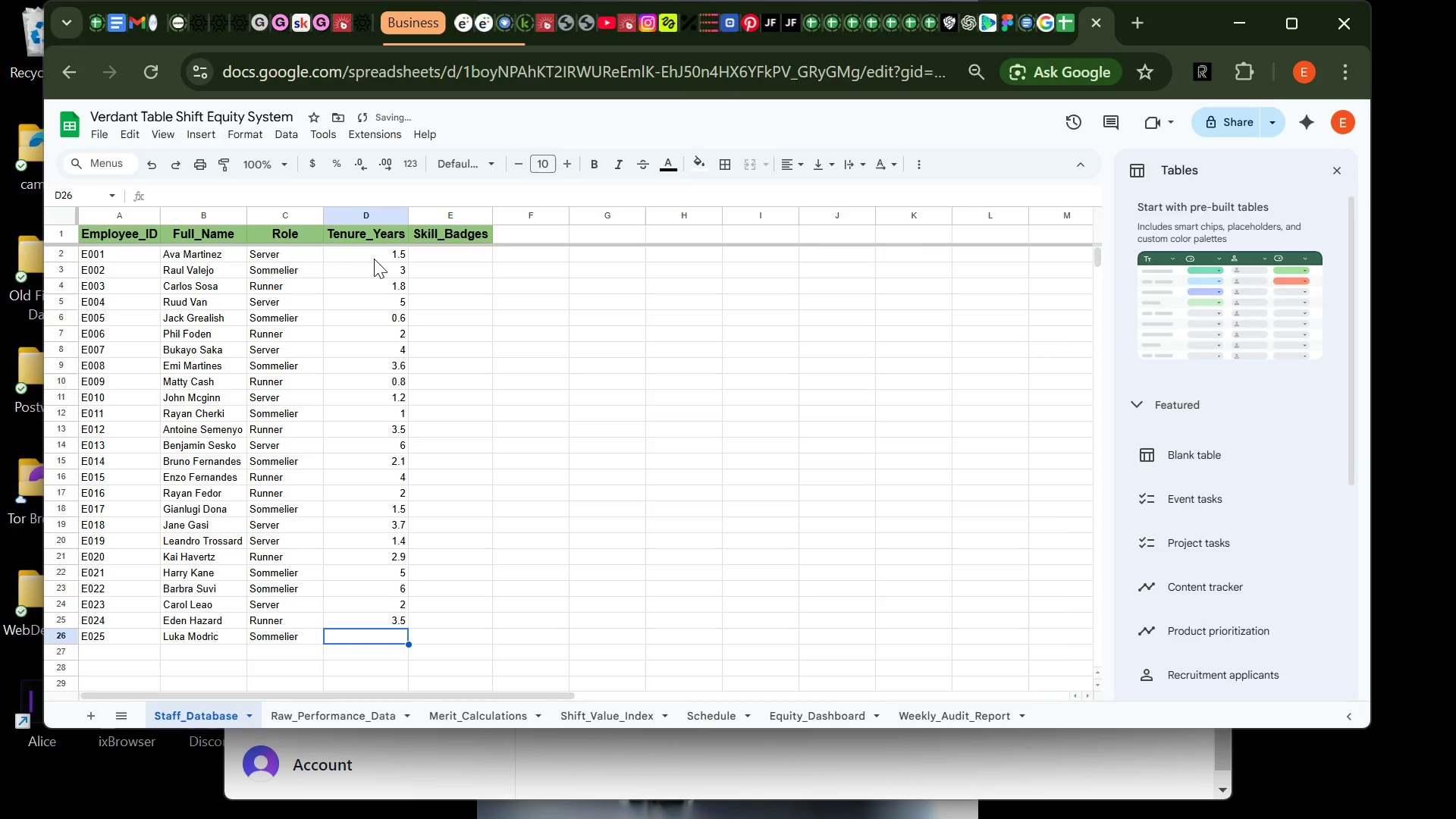 
key(1)
 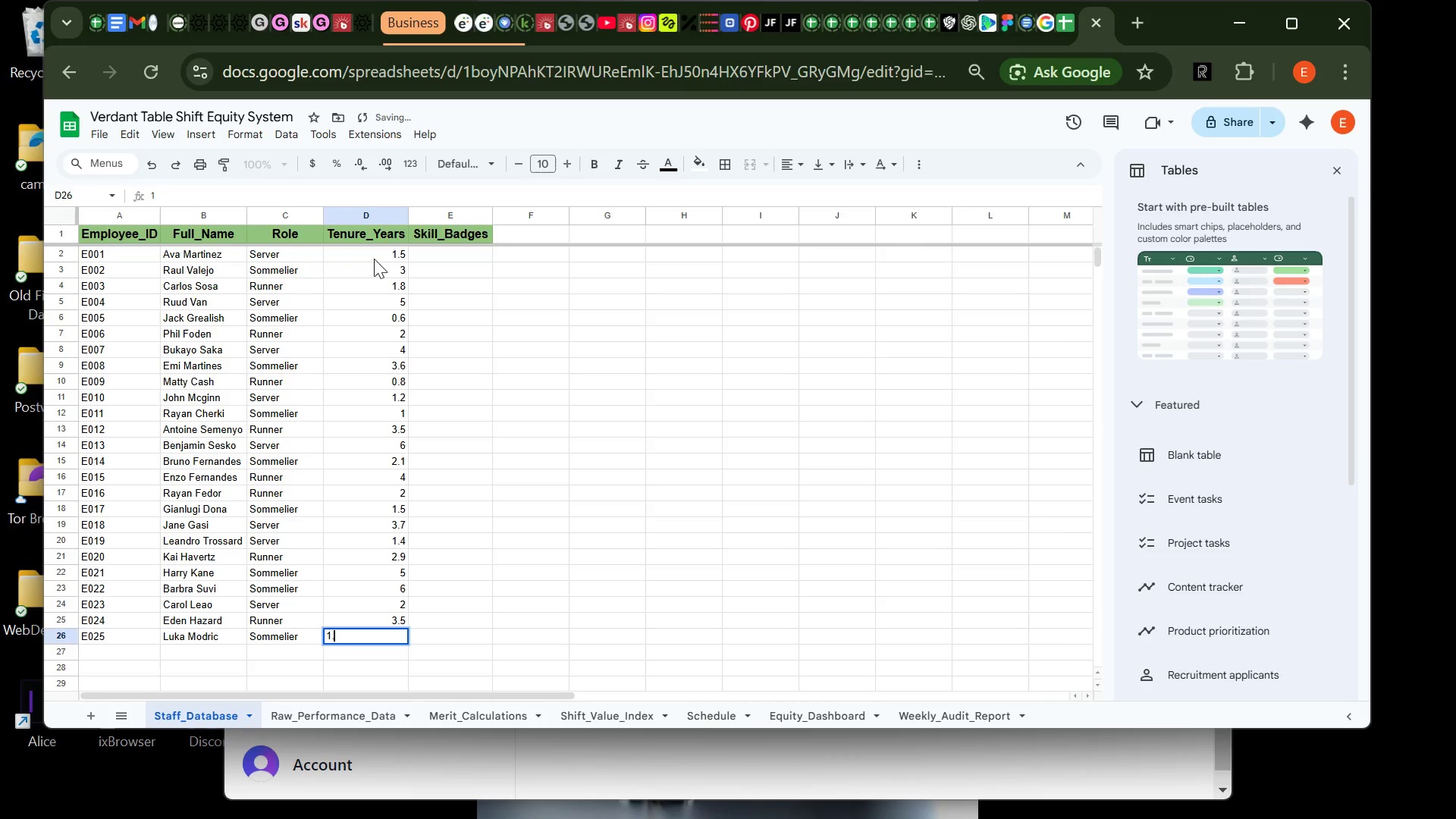 
key(Period)
 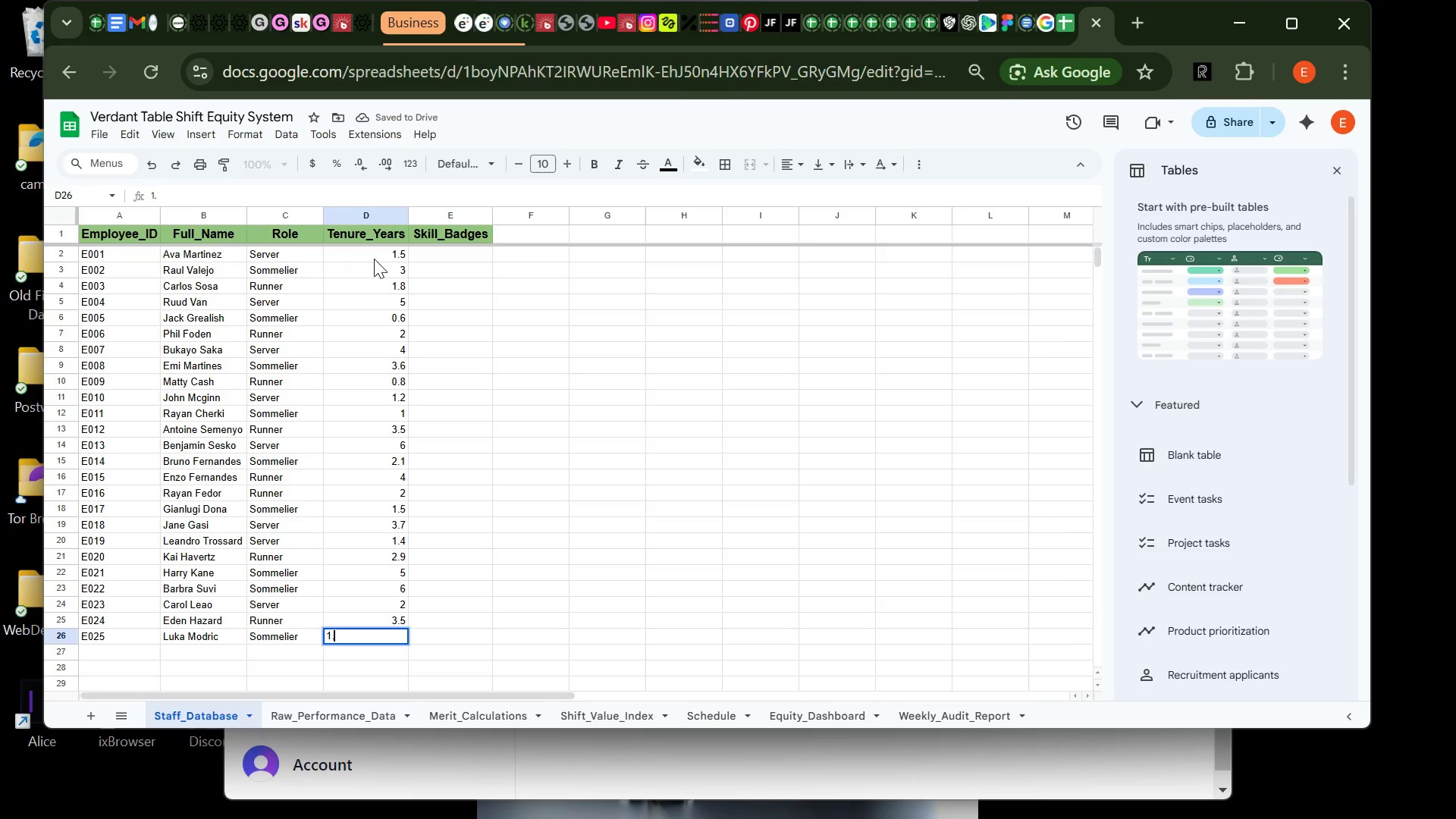 
key(8)
 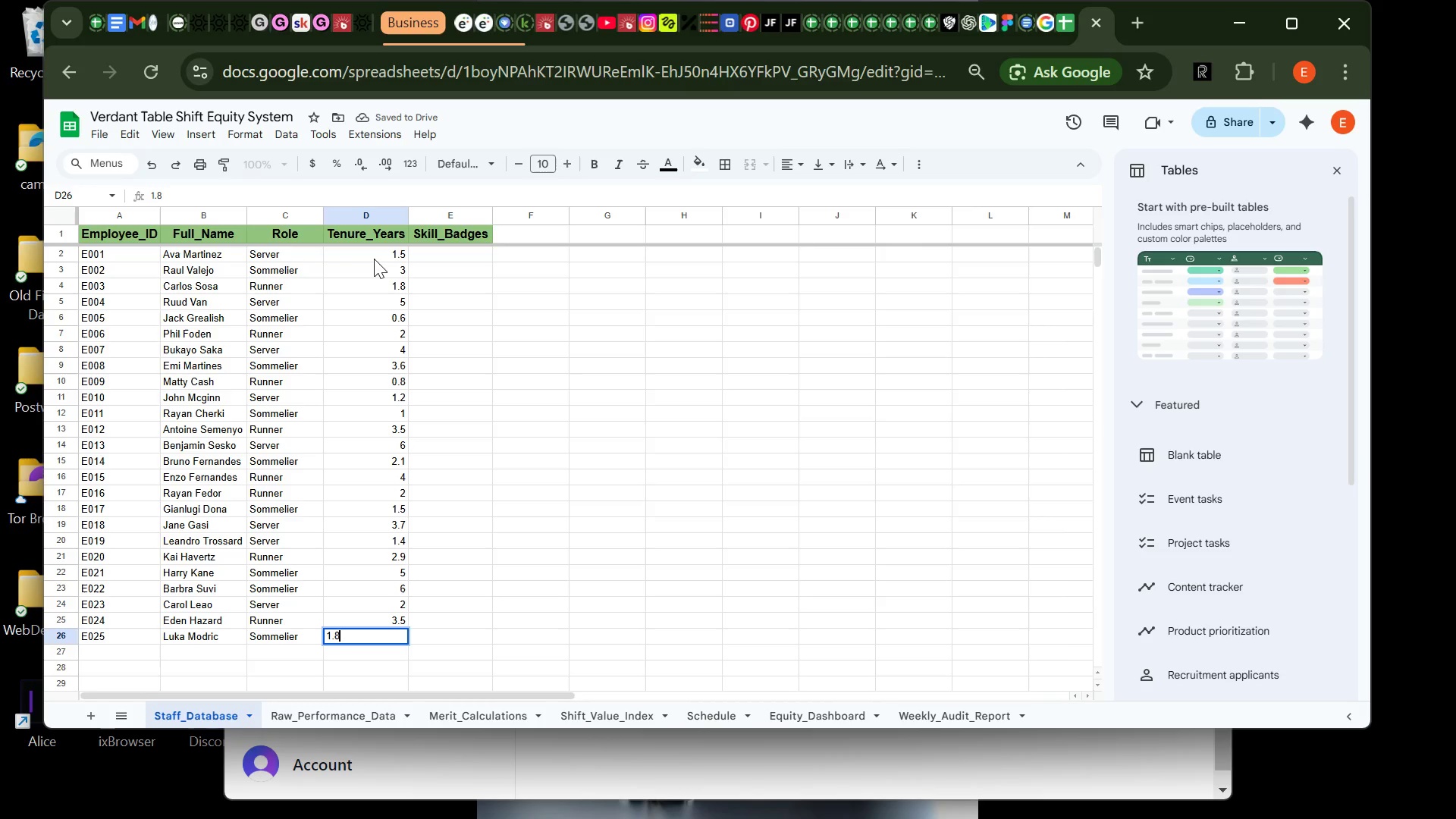 
key(Enter)
 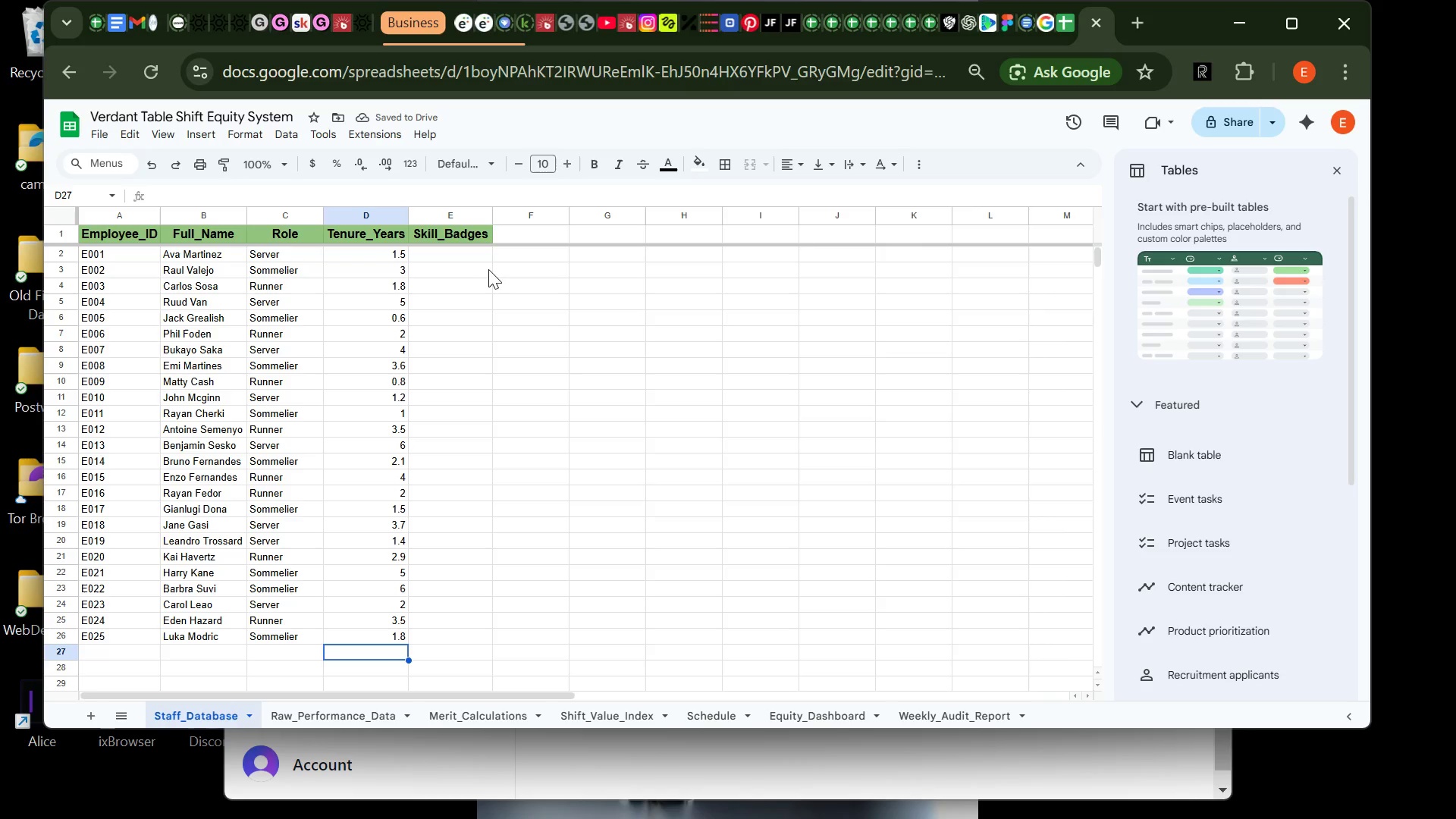 
left_click([476, 268])
 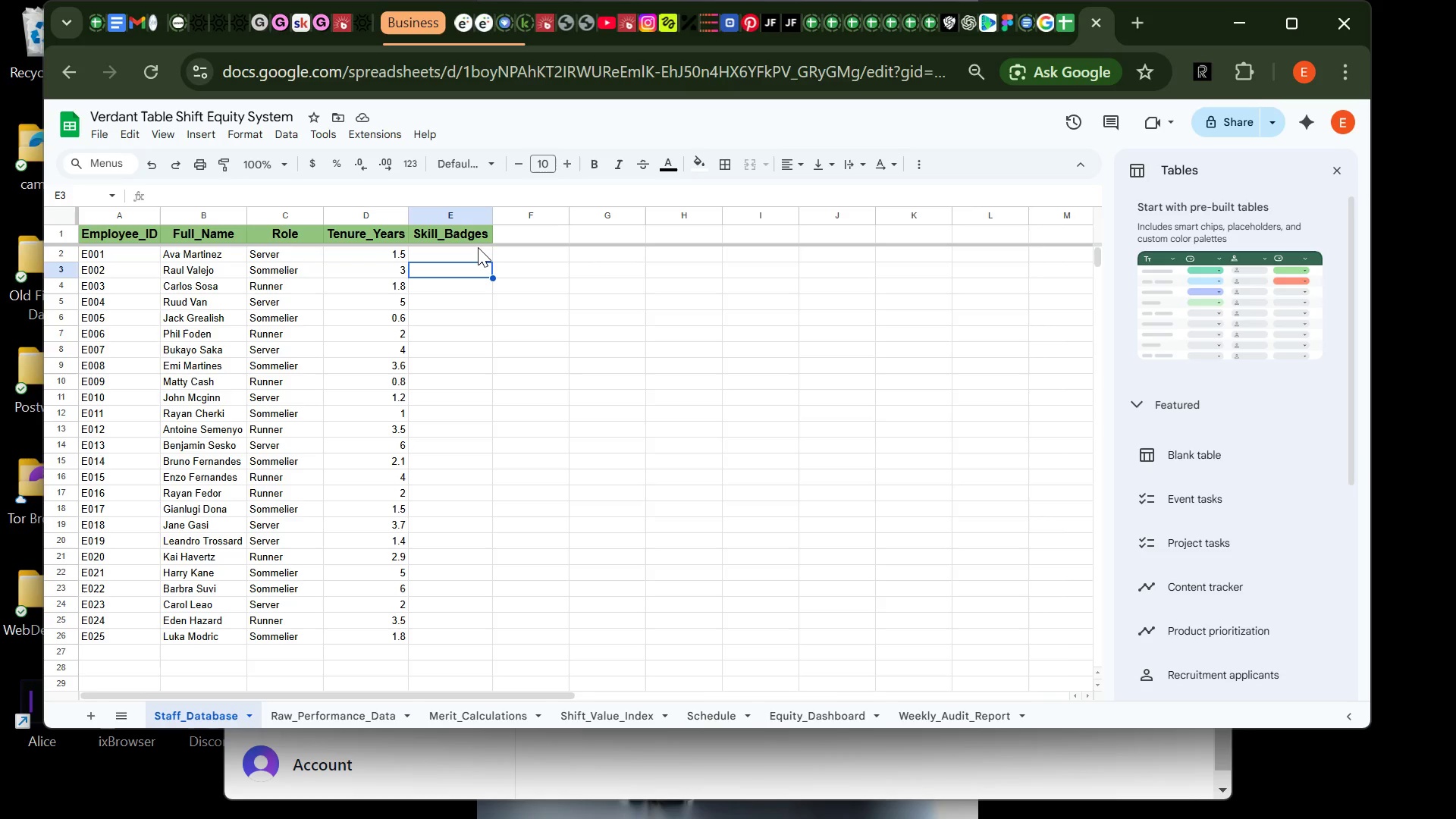 
wait(20.58)
 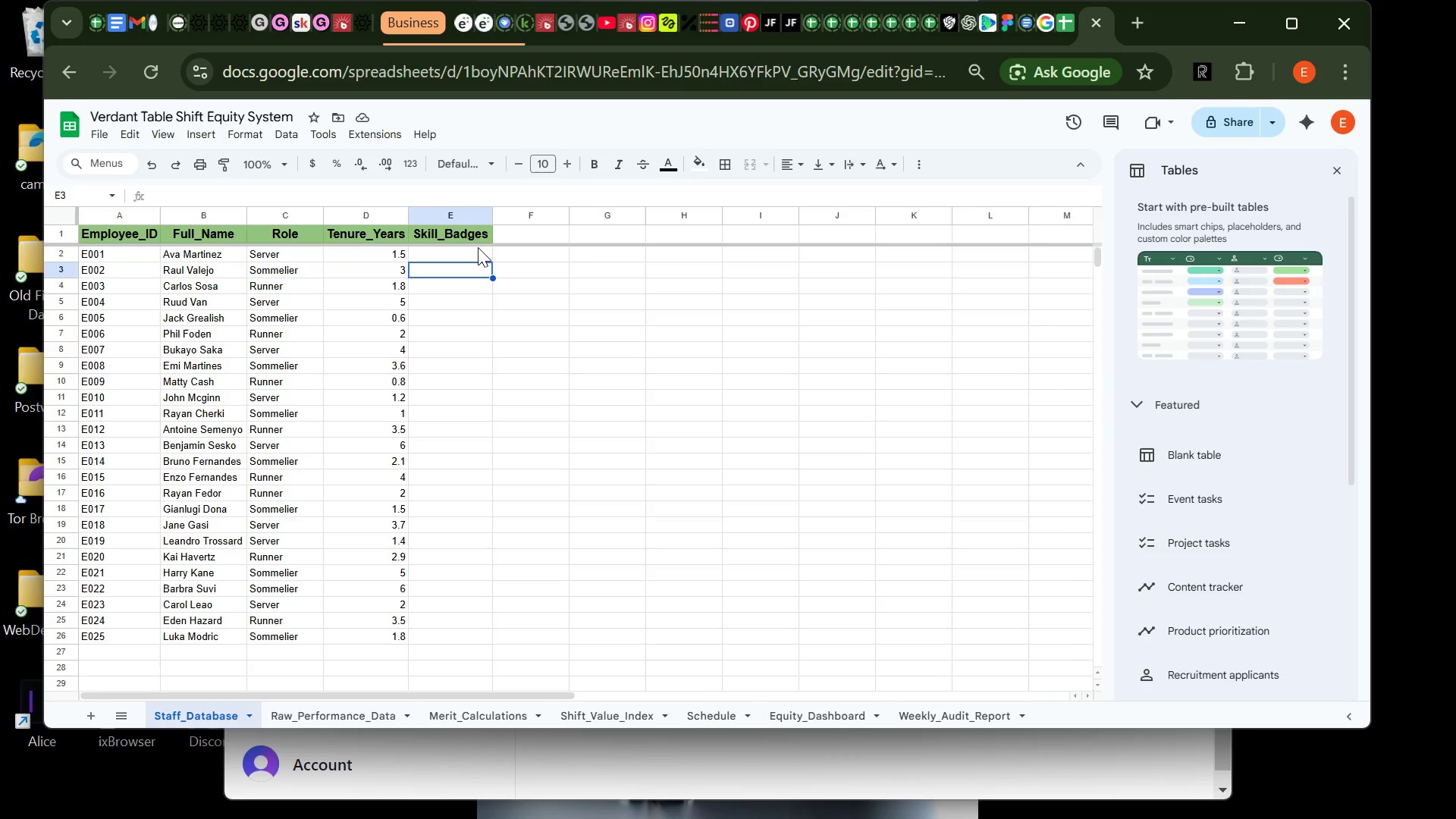 
left_click([423, 253])
 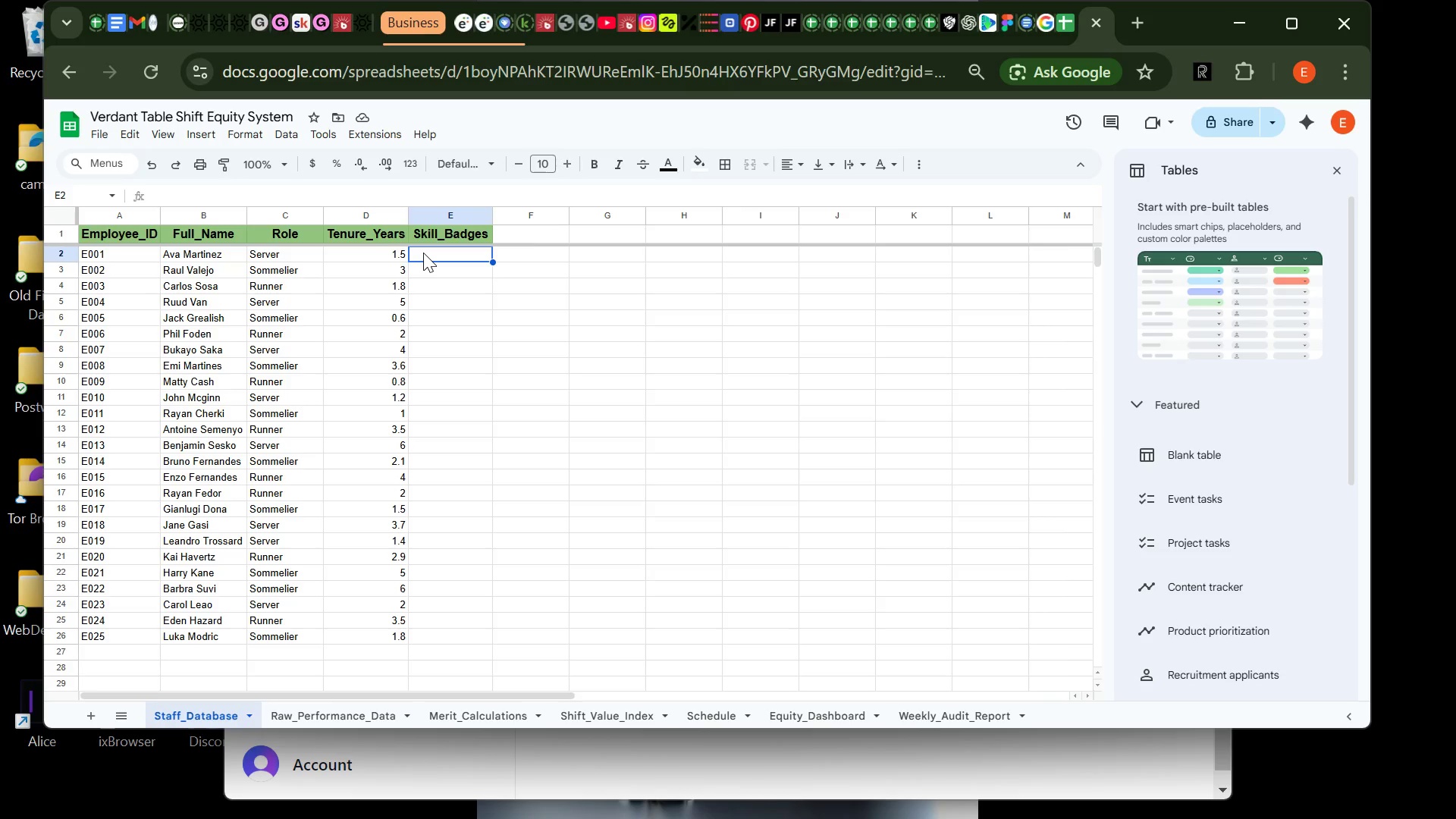 
type(Wine Knowledge, POS Expert)
 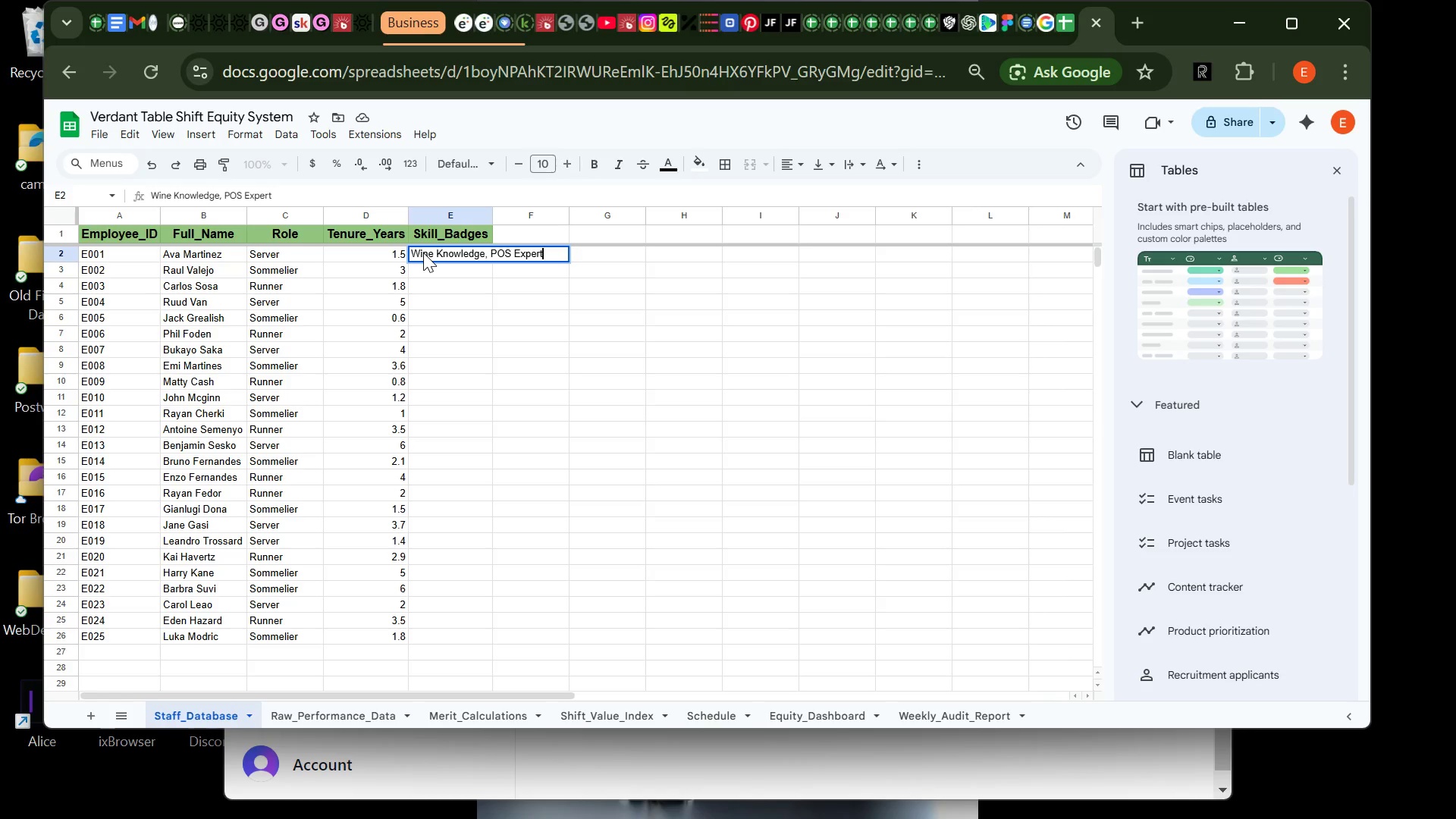 
key(Enter)
 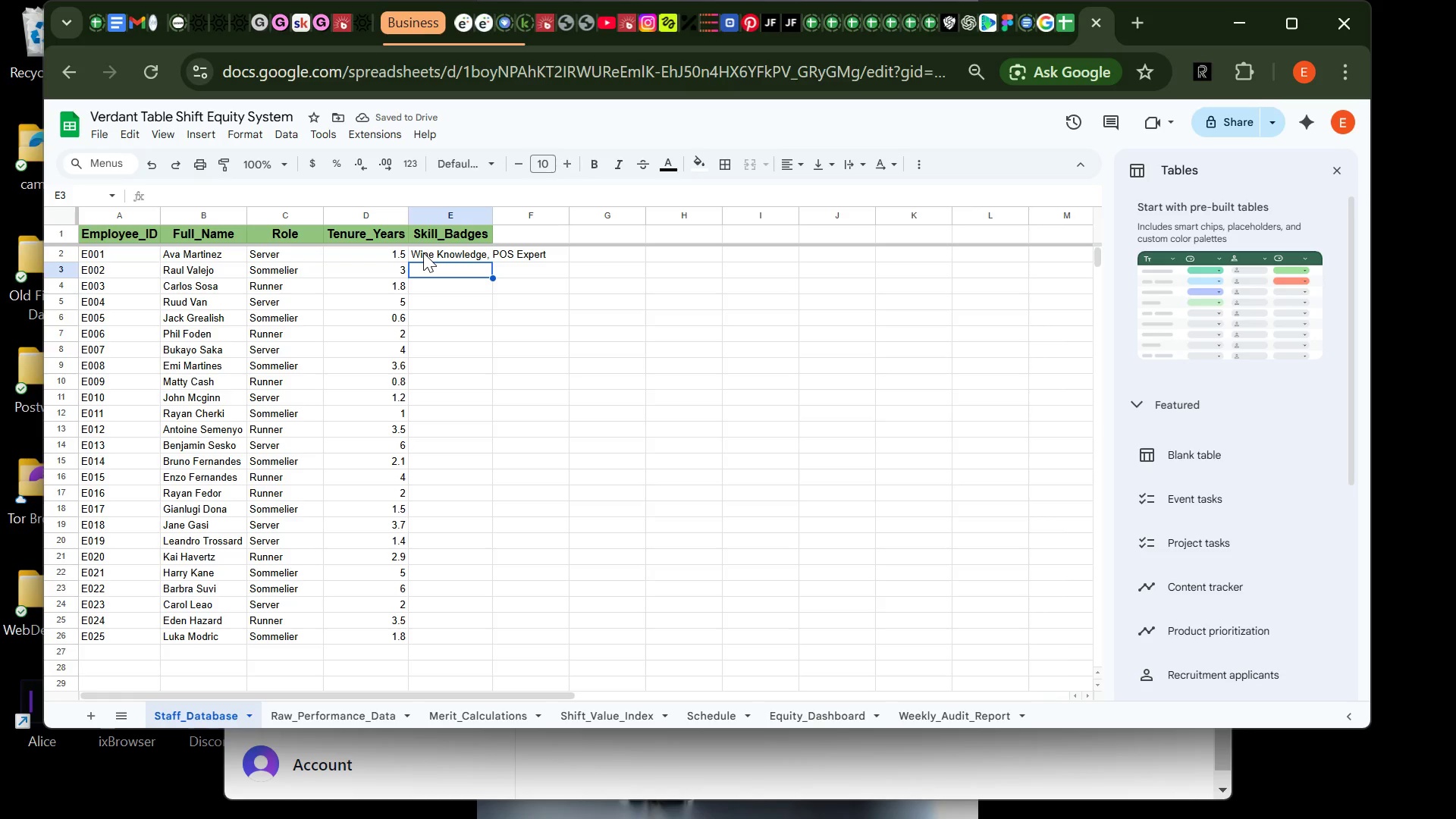 
type(Upselling')
 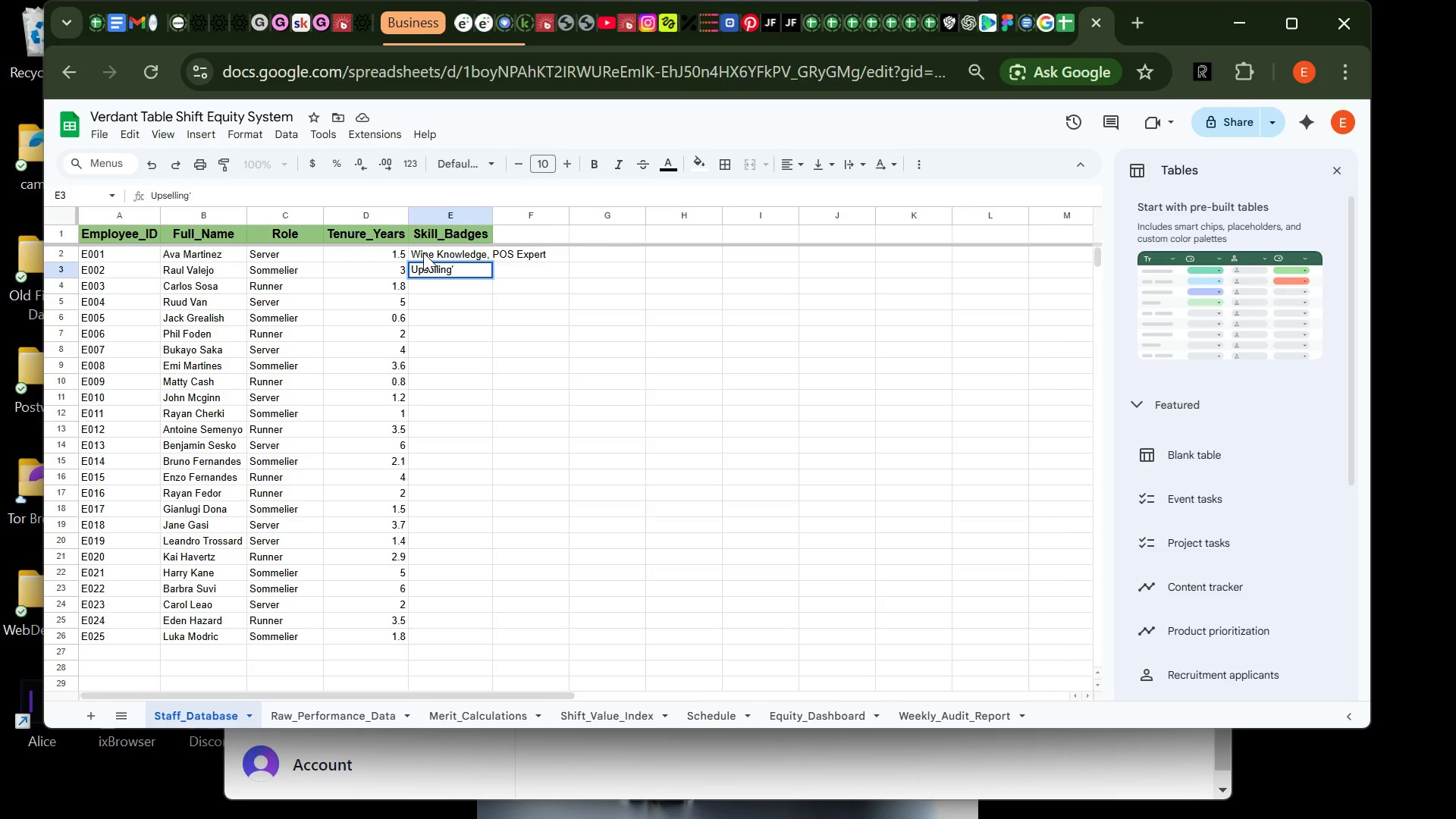 
key(Enter)
 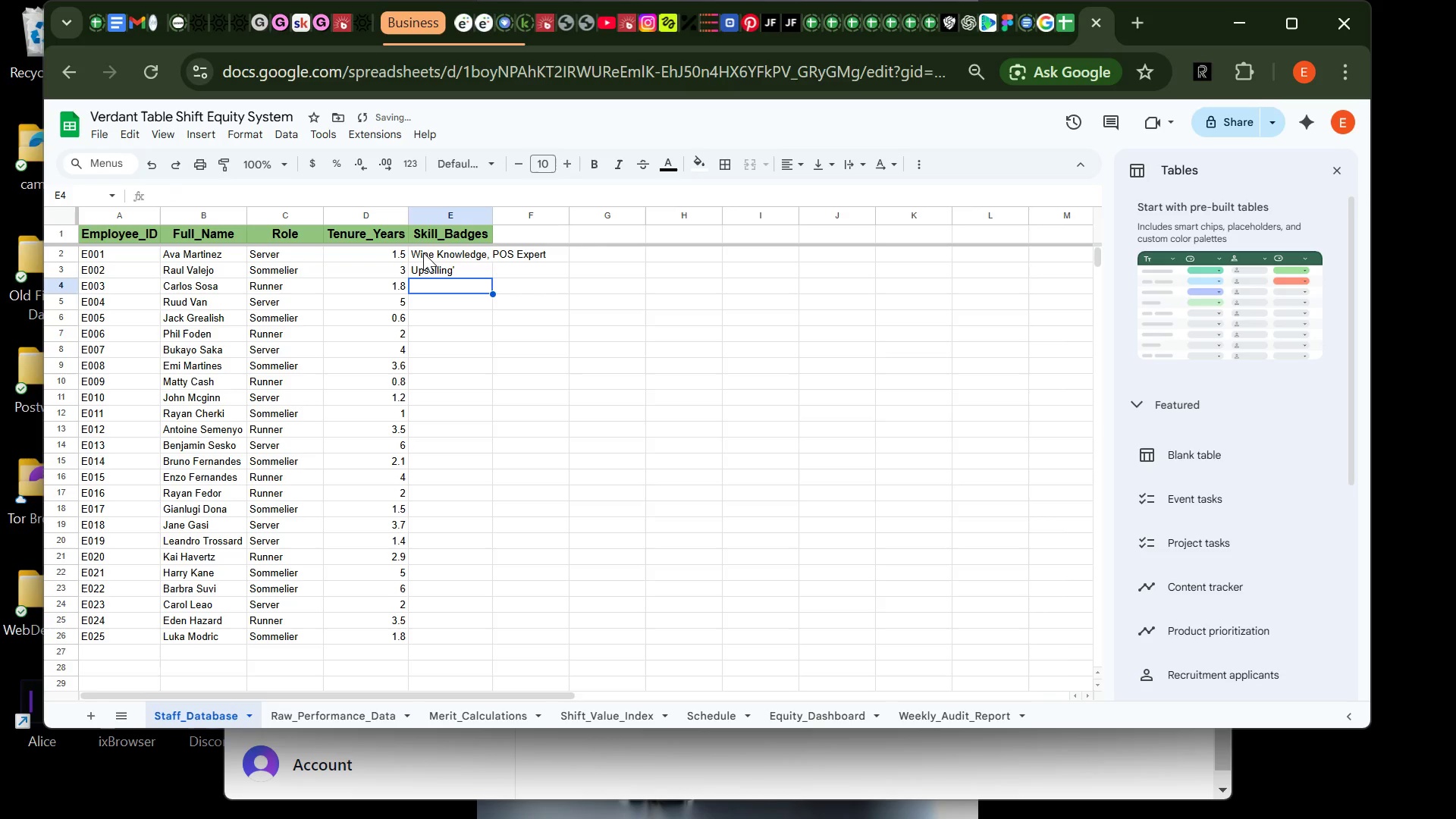 
type(Large Party Specialist)
 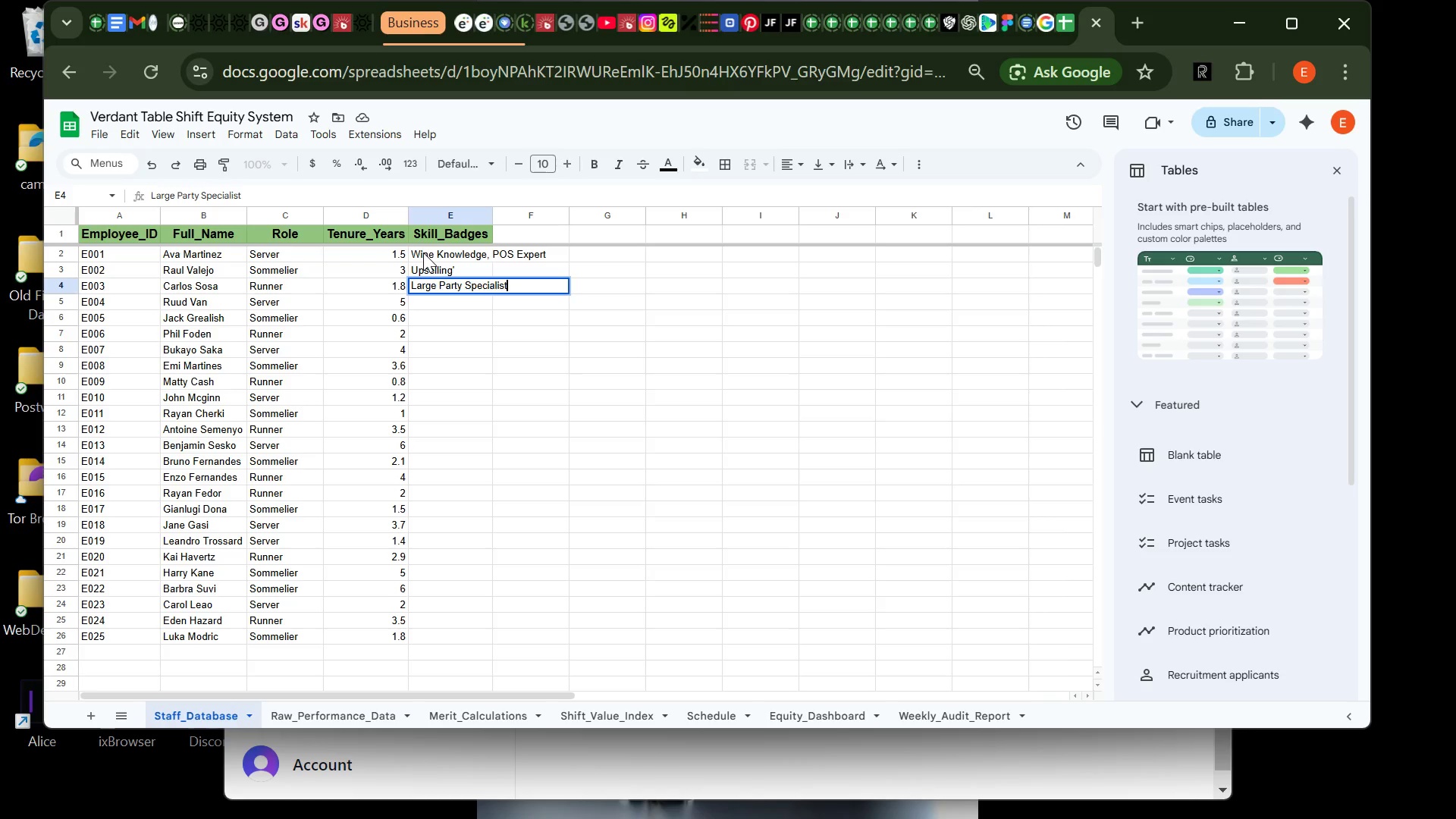 
key(Enter)
 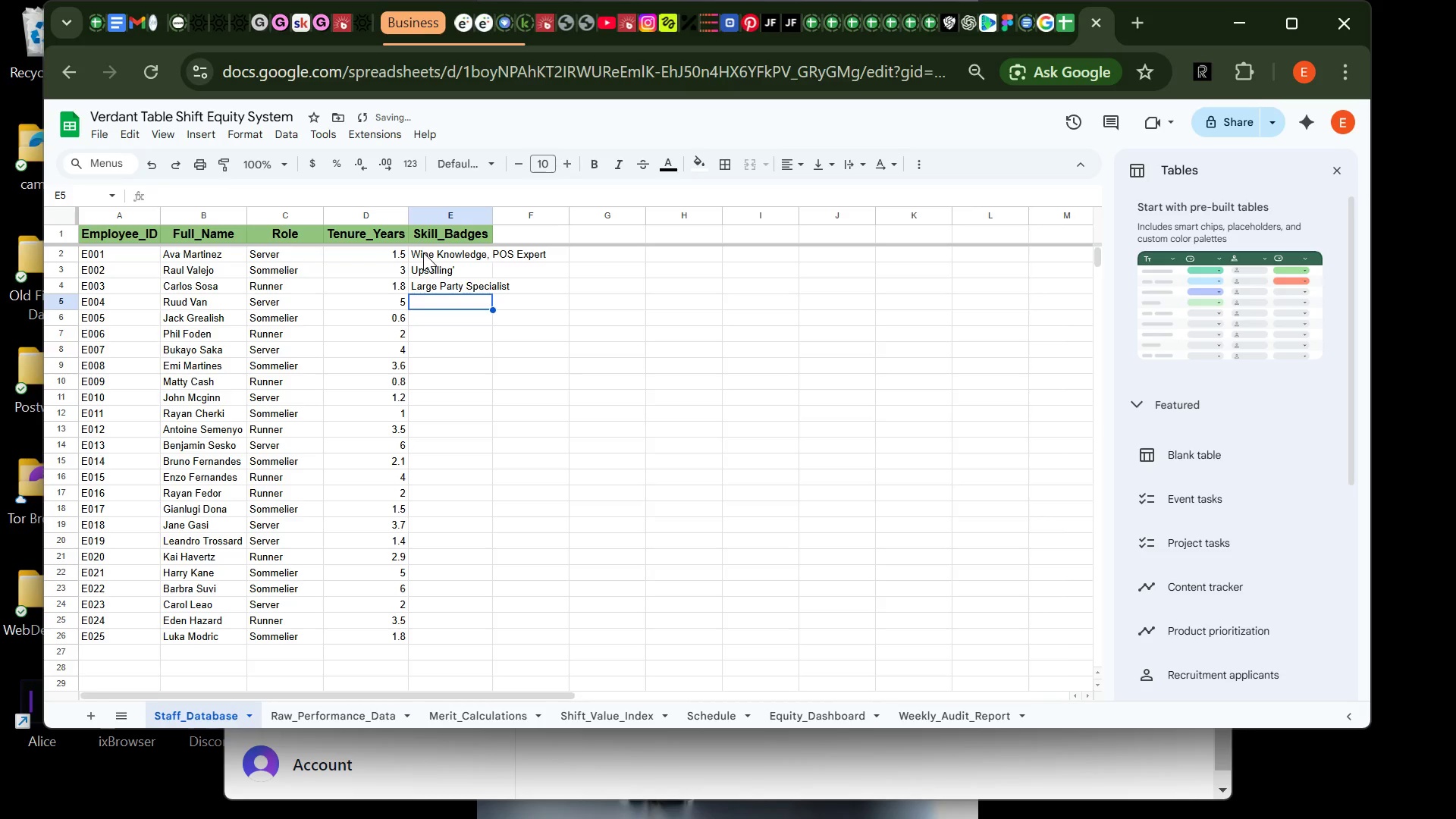 
type(In)
key(Backspace)
type(ven)
key(Backspace)
key(Backspace)
key(Backspace)
 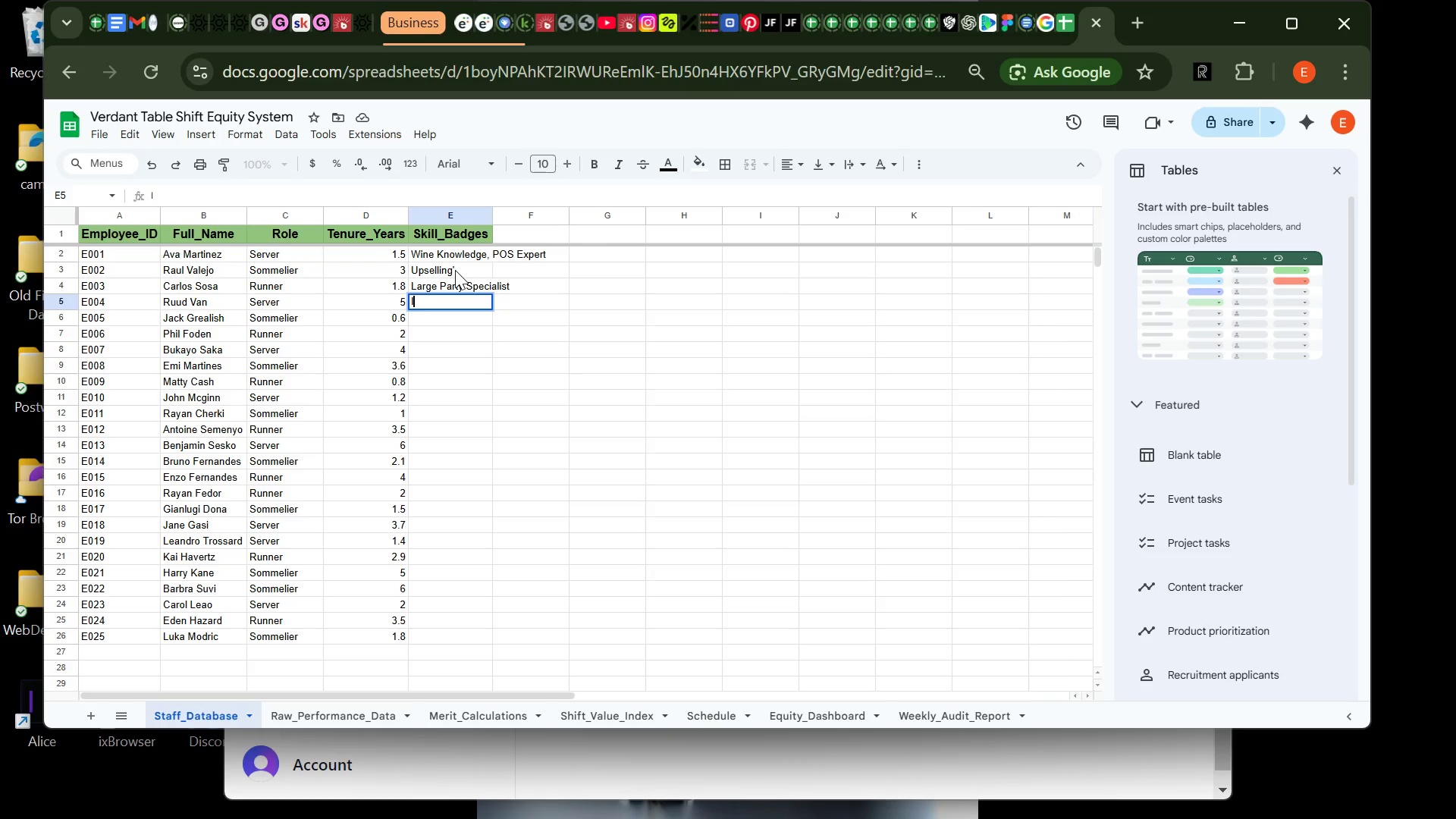 
wait(82.03)
 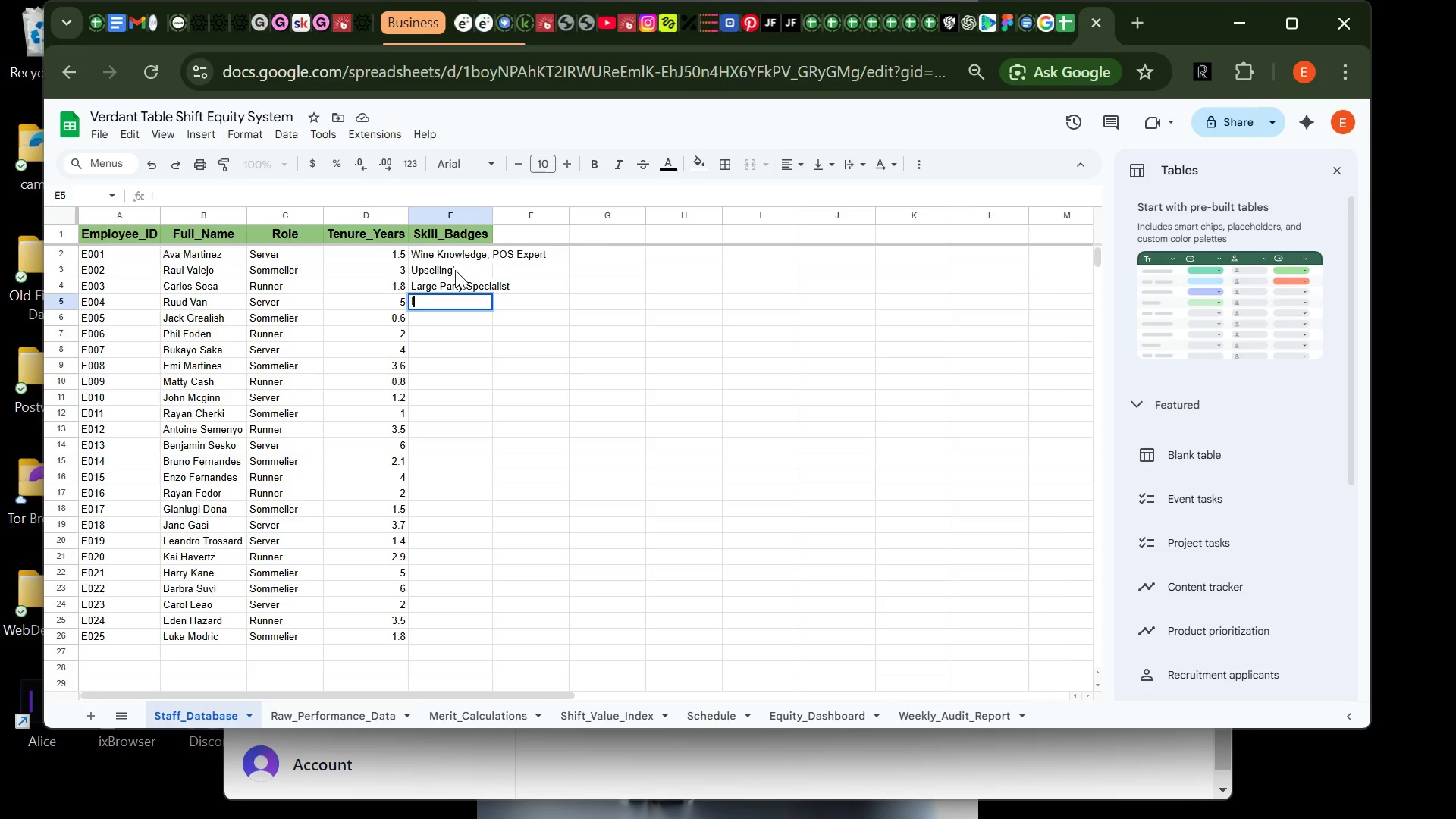 
left_click([452, 249])
 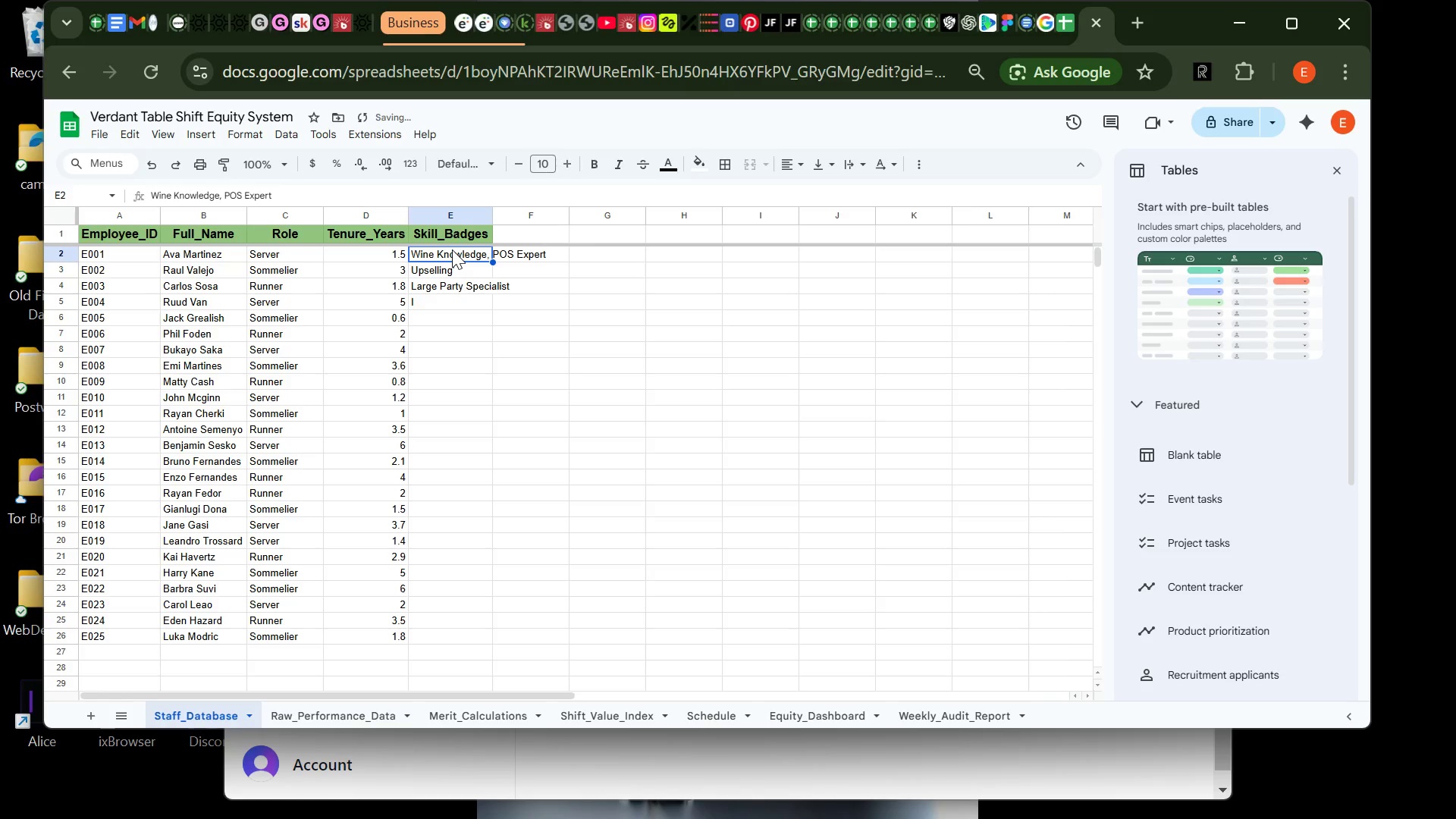 
key(Control+X)
 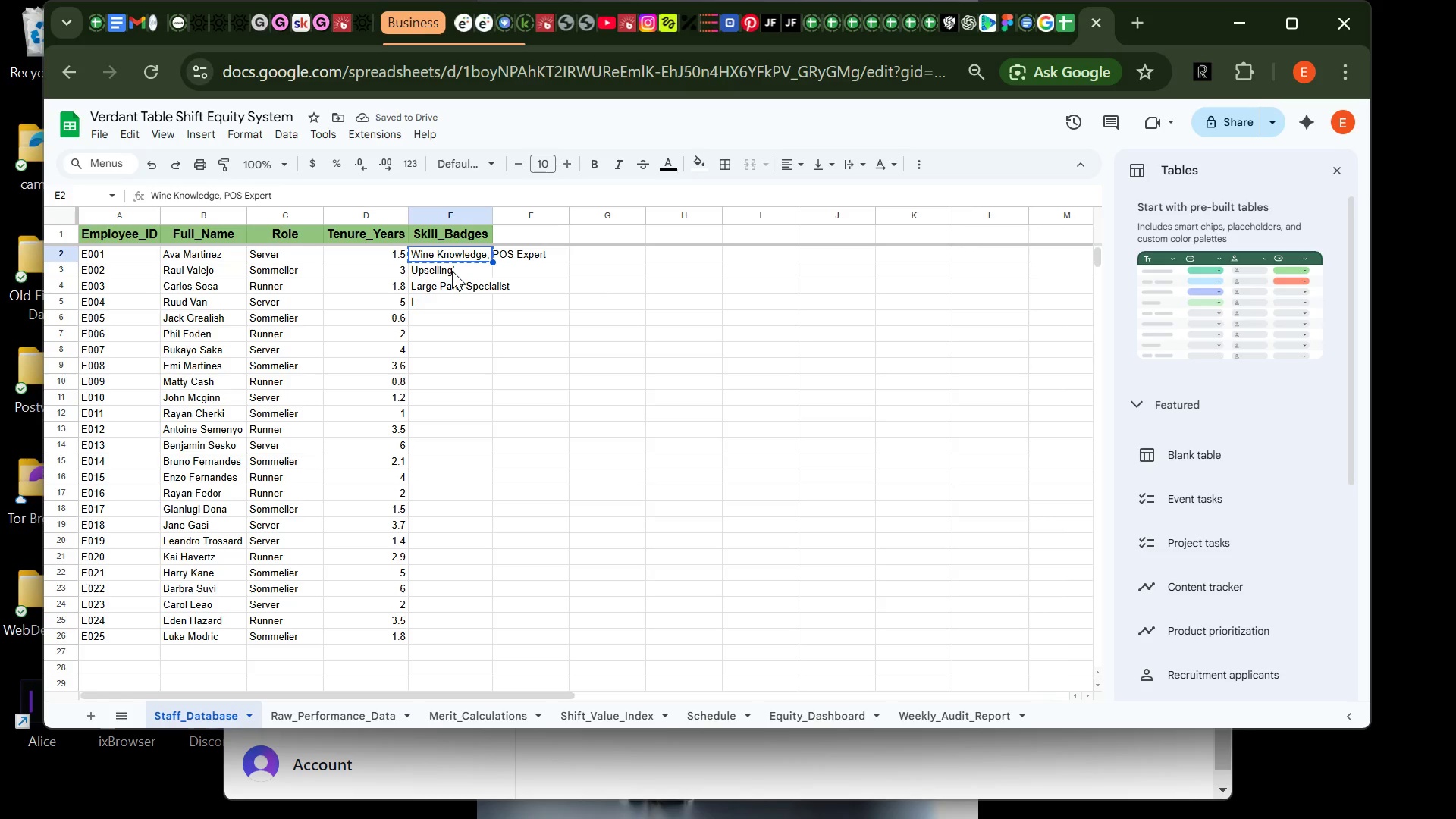 
left_click([452, 271])
 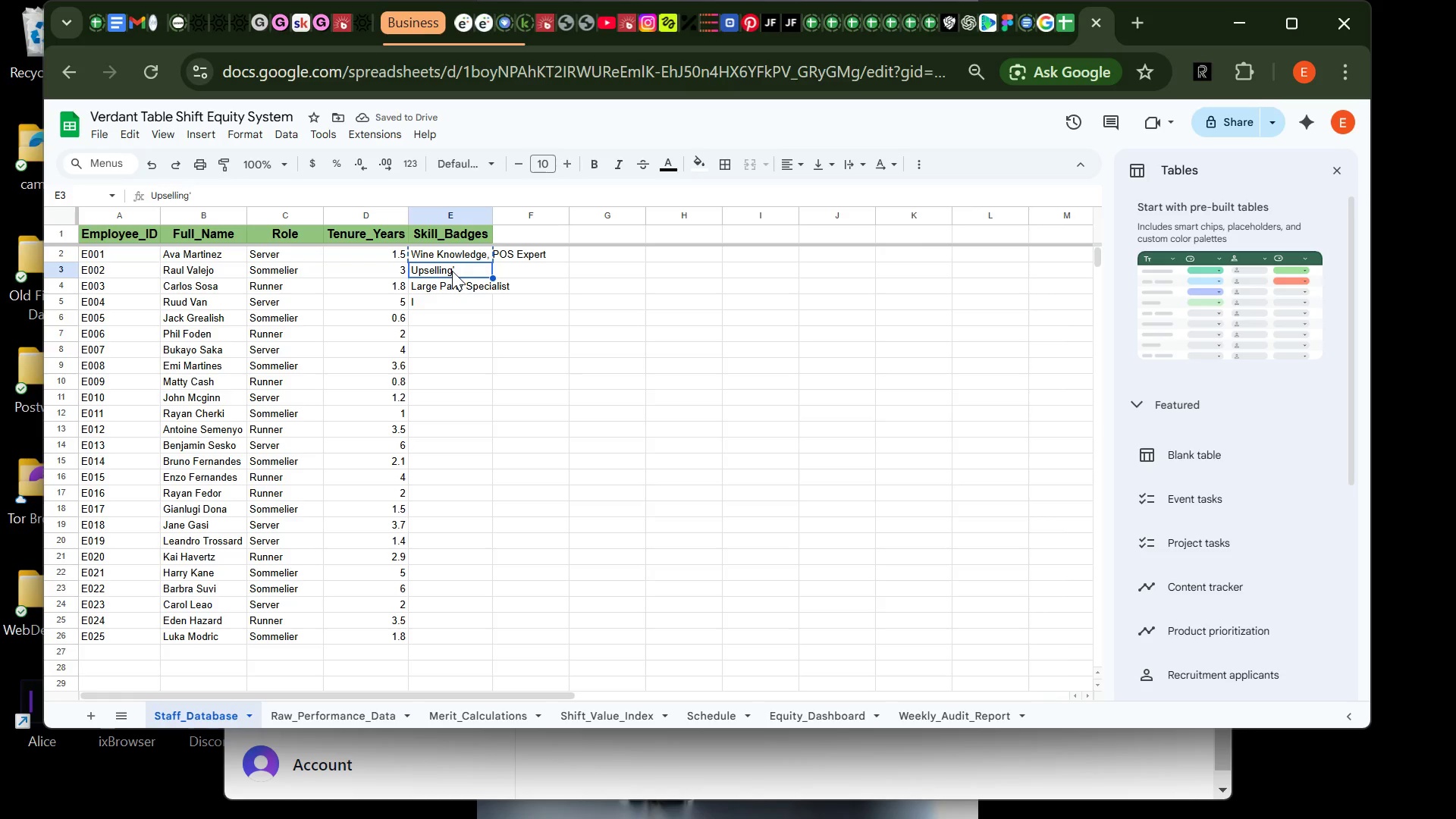 
key(Control+V)
 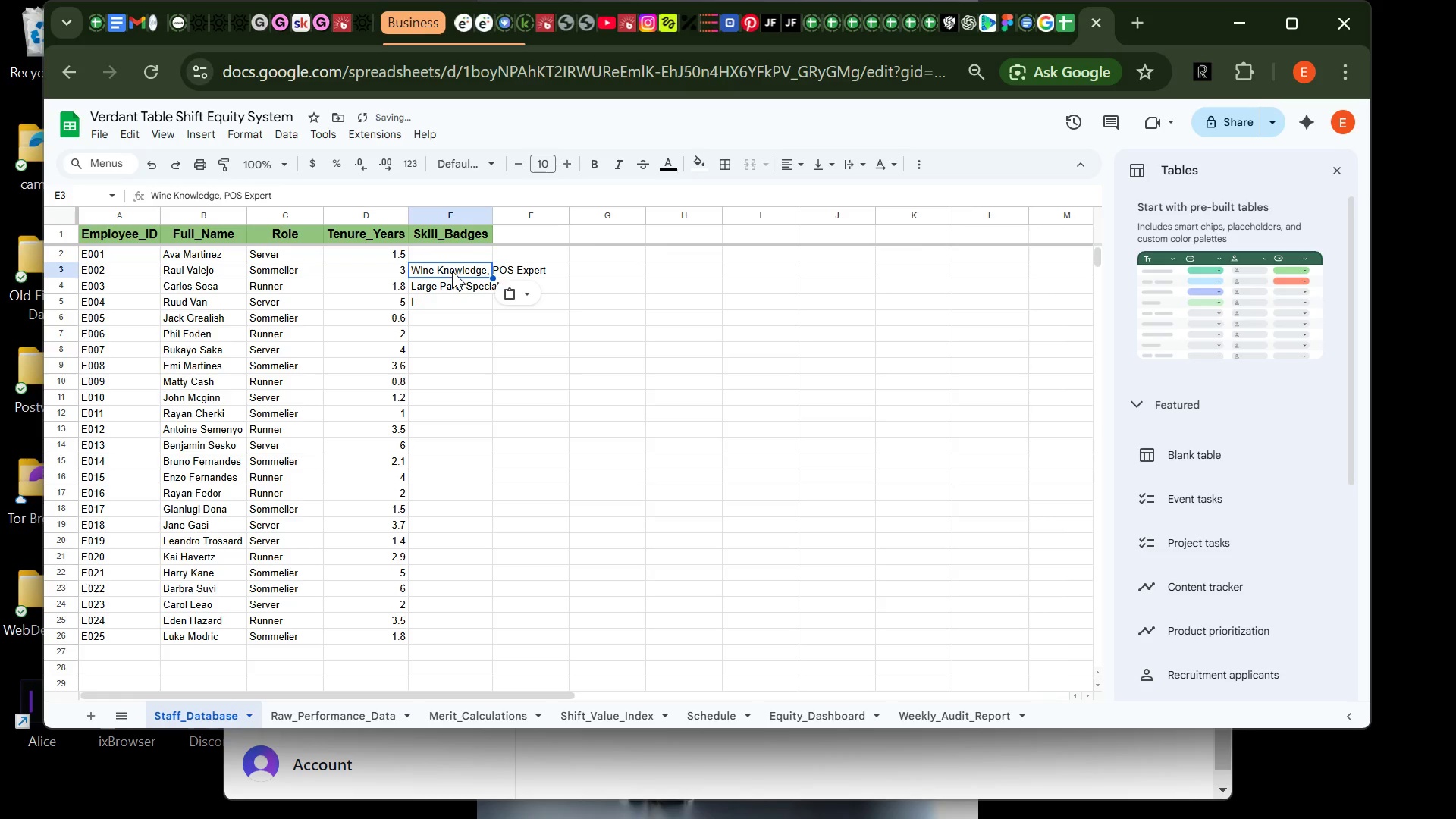 
left_click([452, 271])
 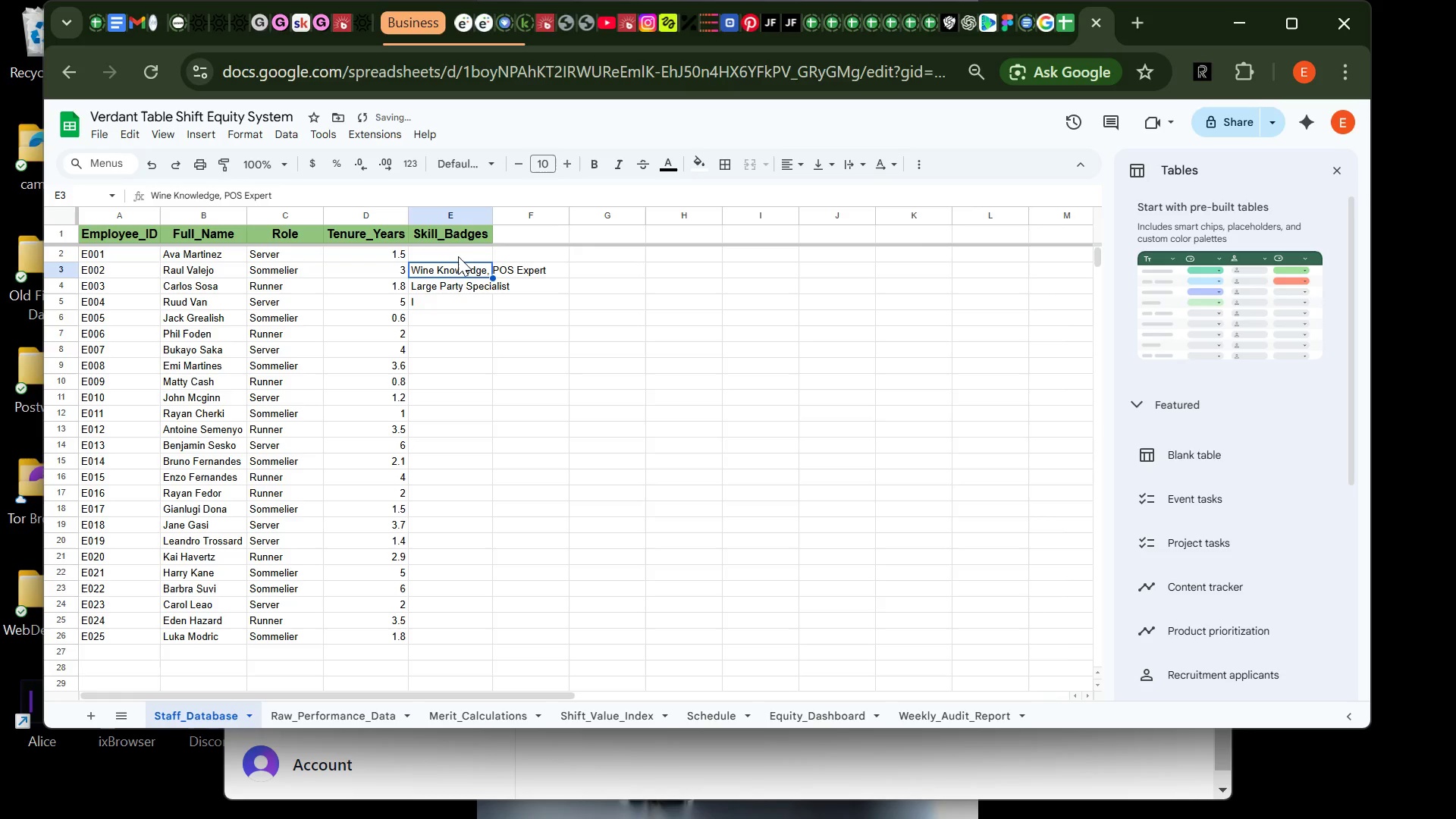 
left_click([458, 256])
 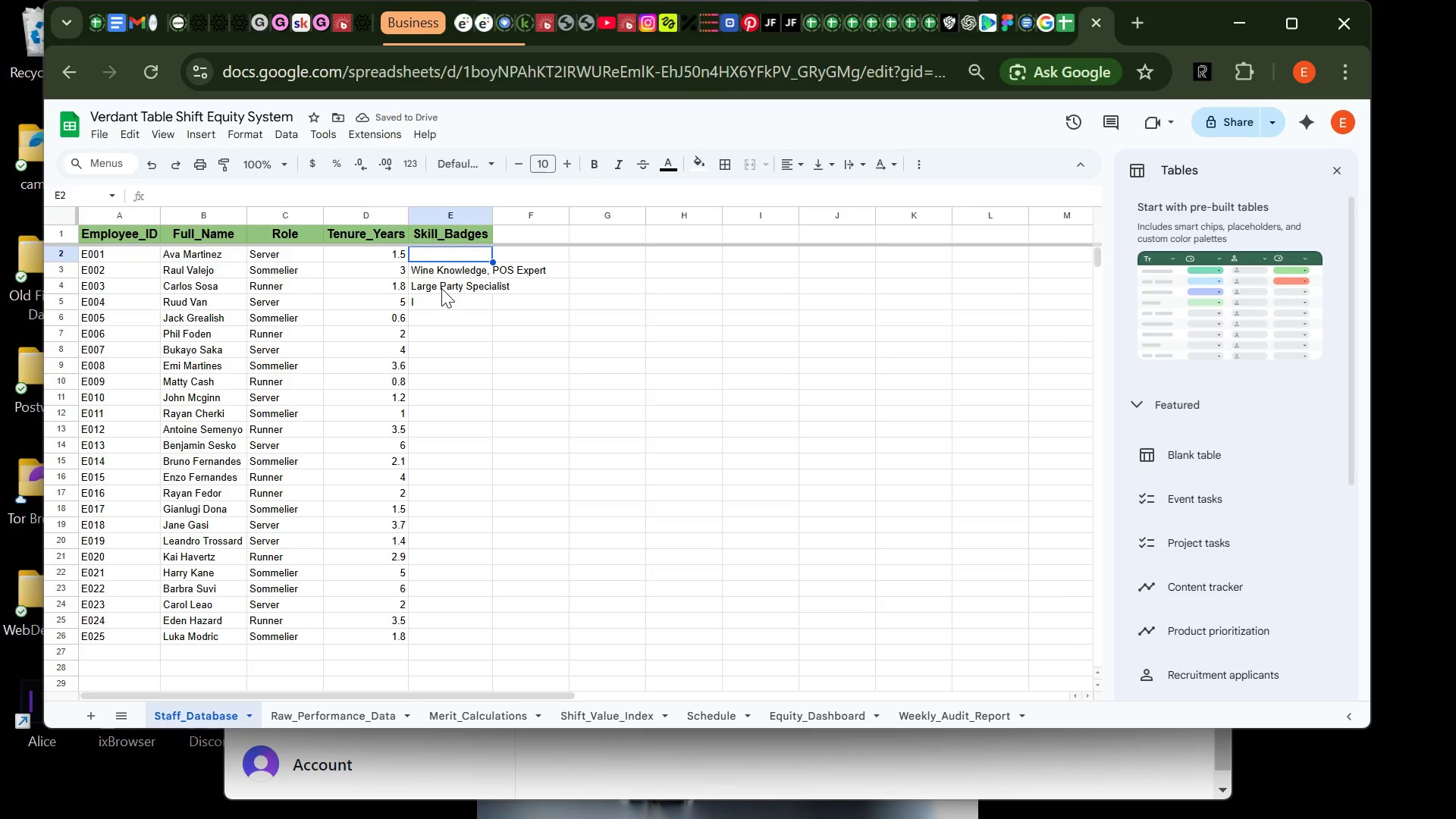 
left_click([441, 288])
 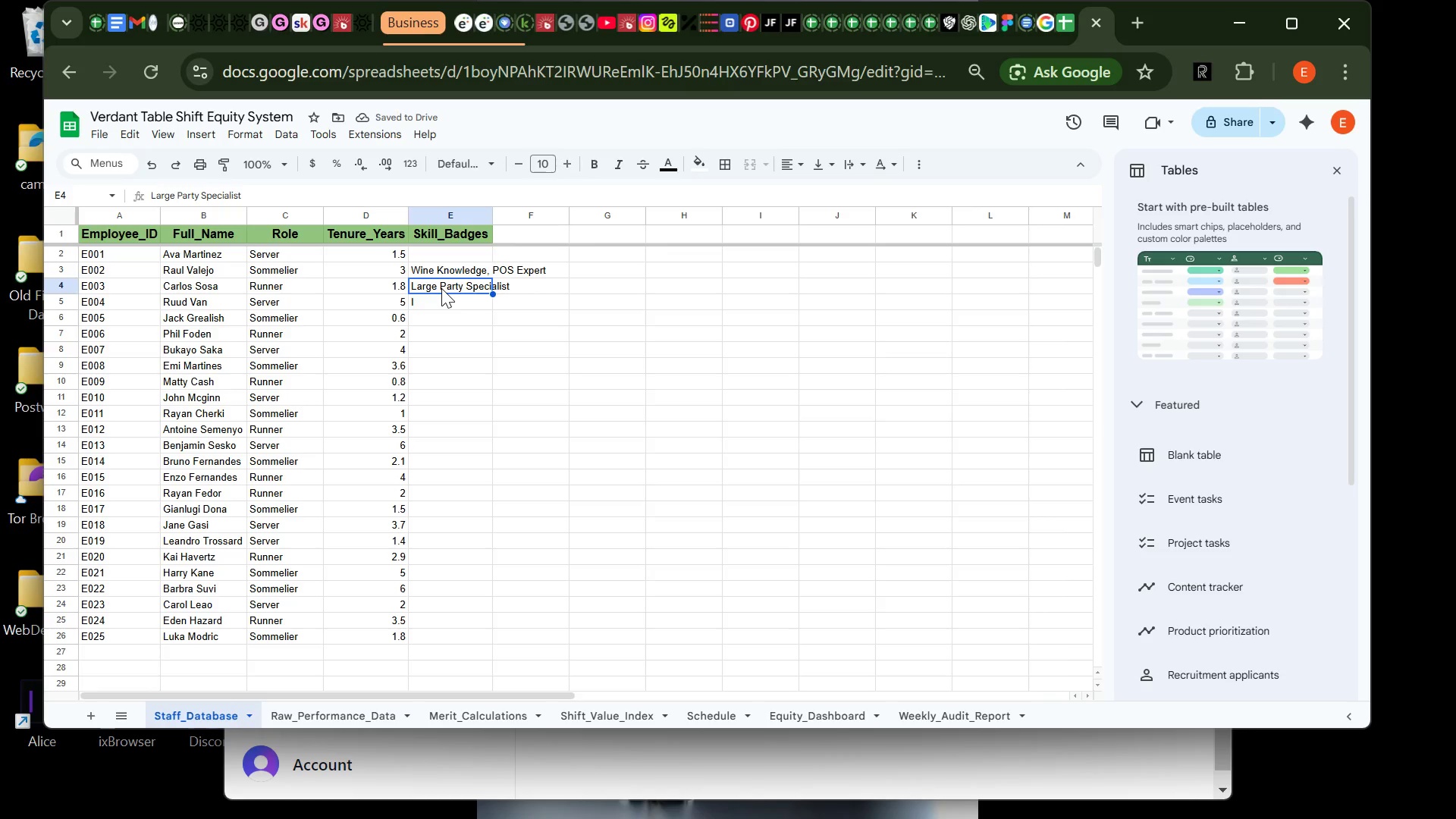 
key(Control+X)
 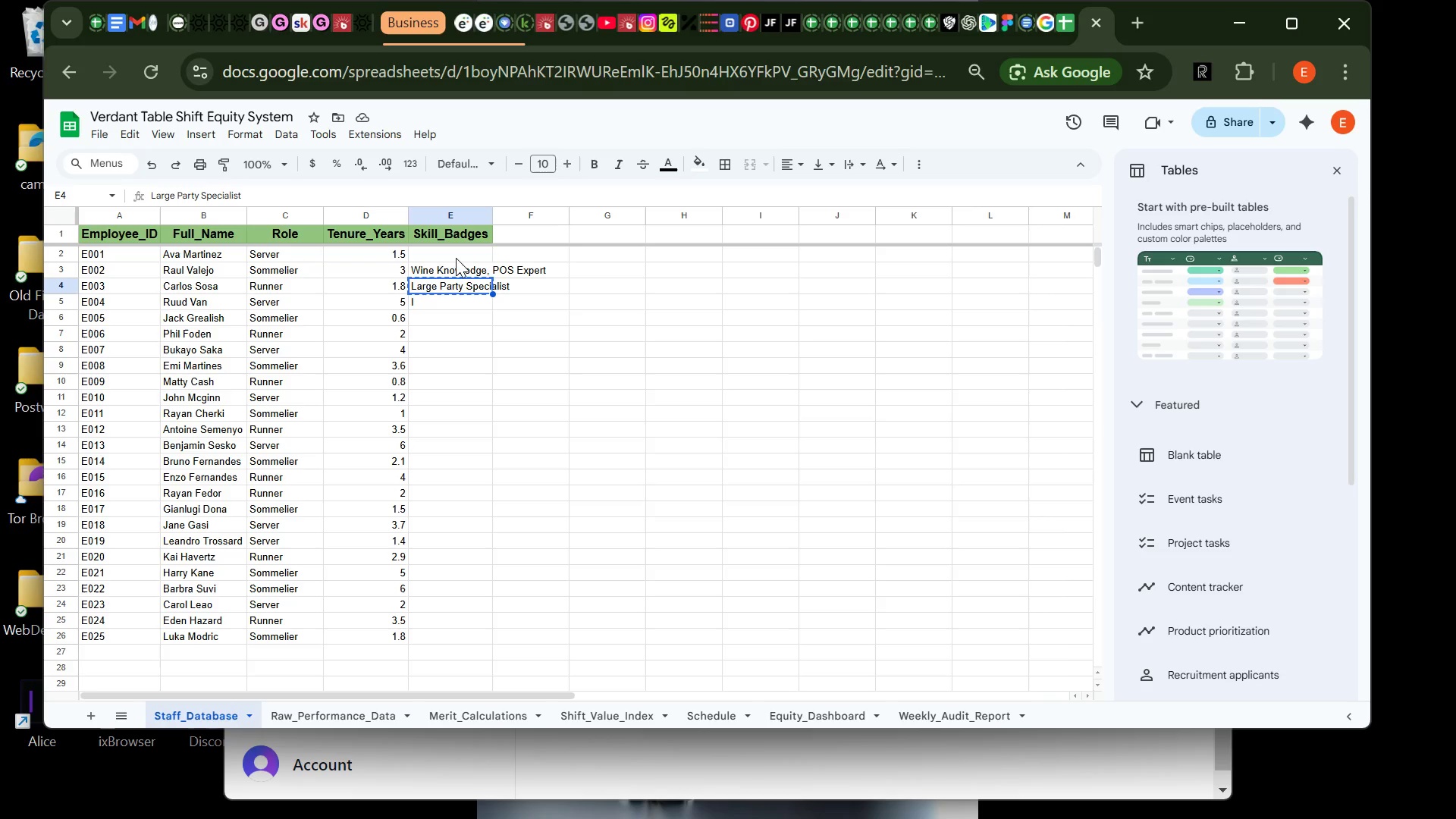 
left_click([456, 258])
 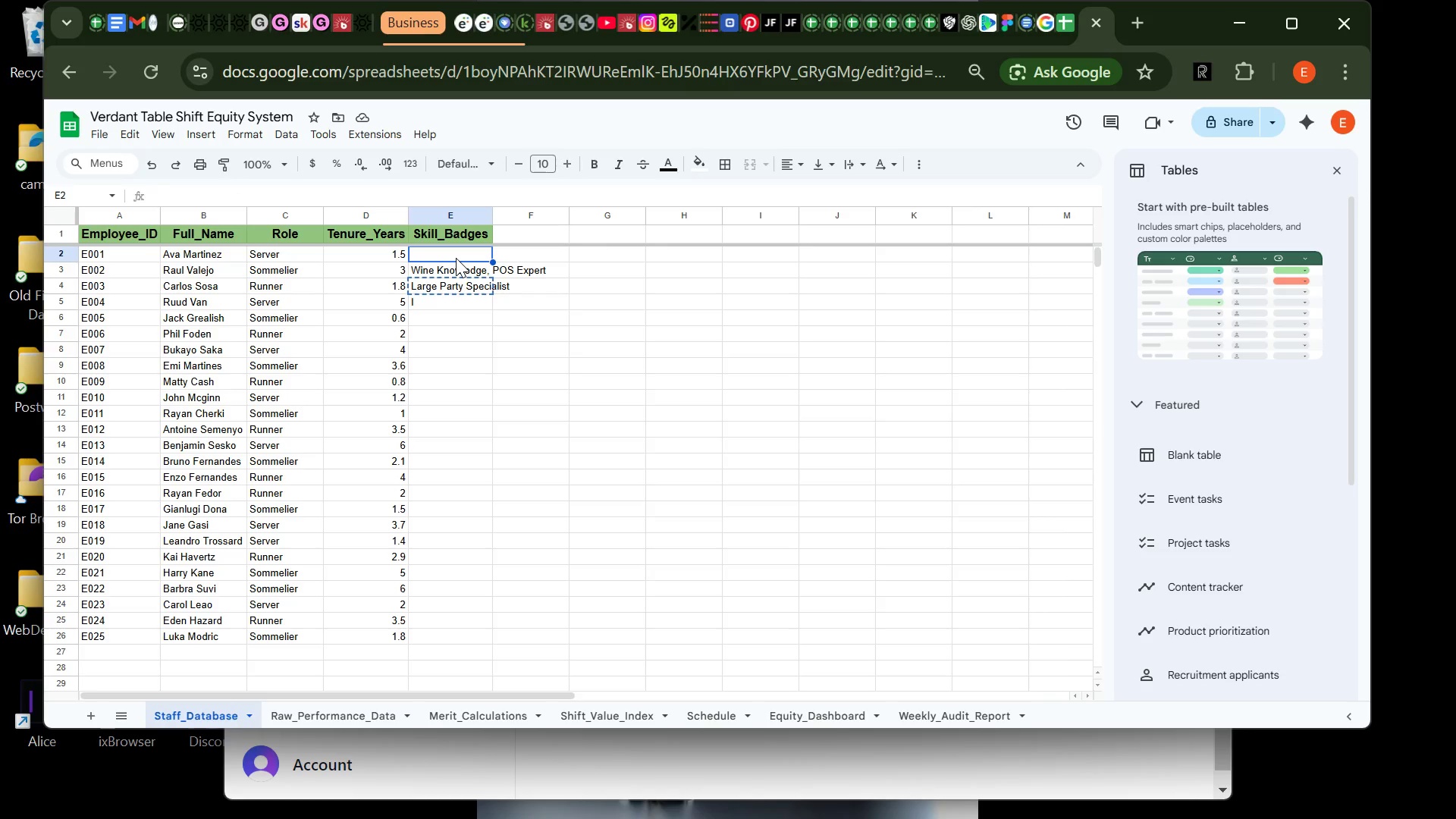 
key(Control+V)
 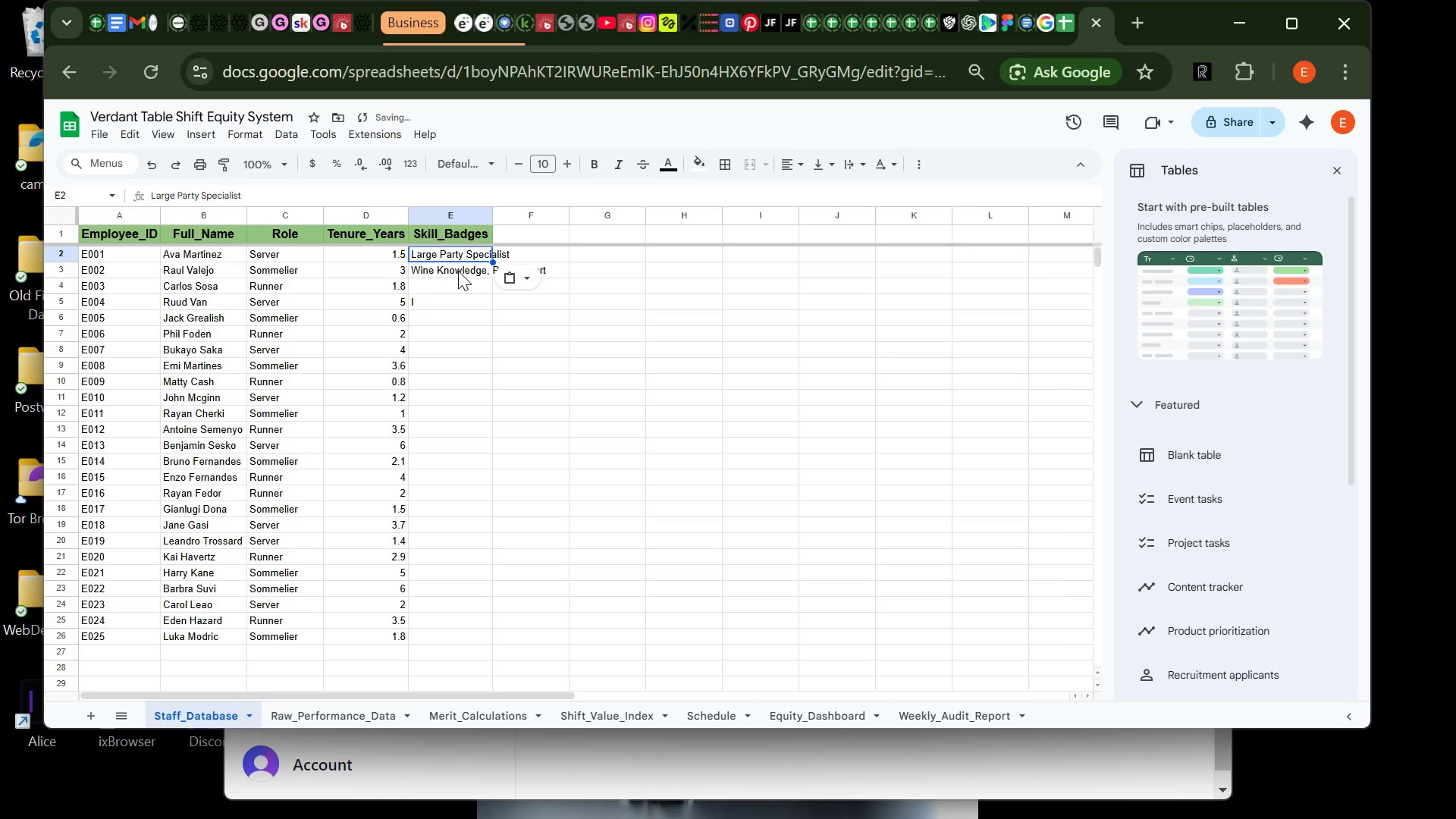 
left_click([458, 270])
 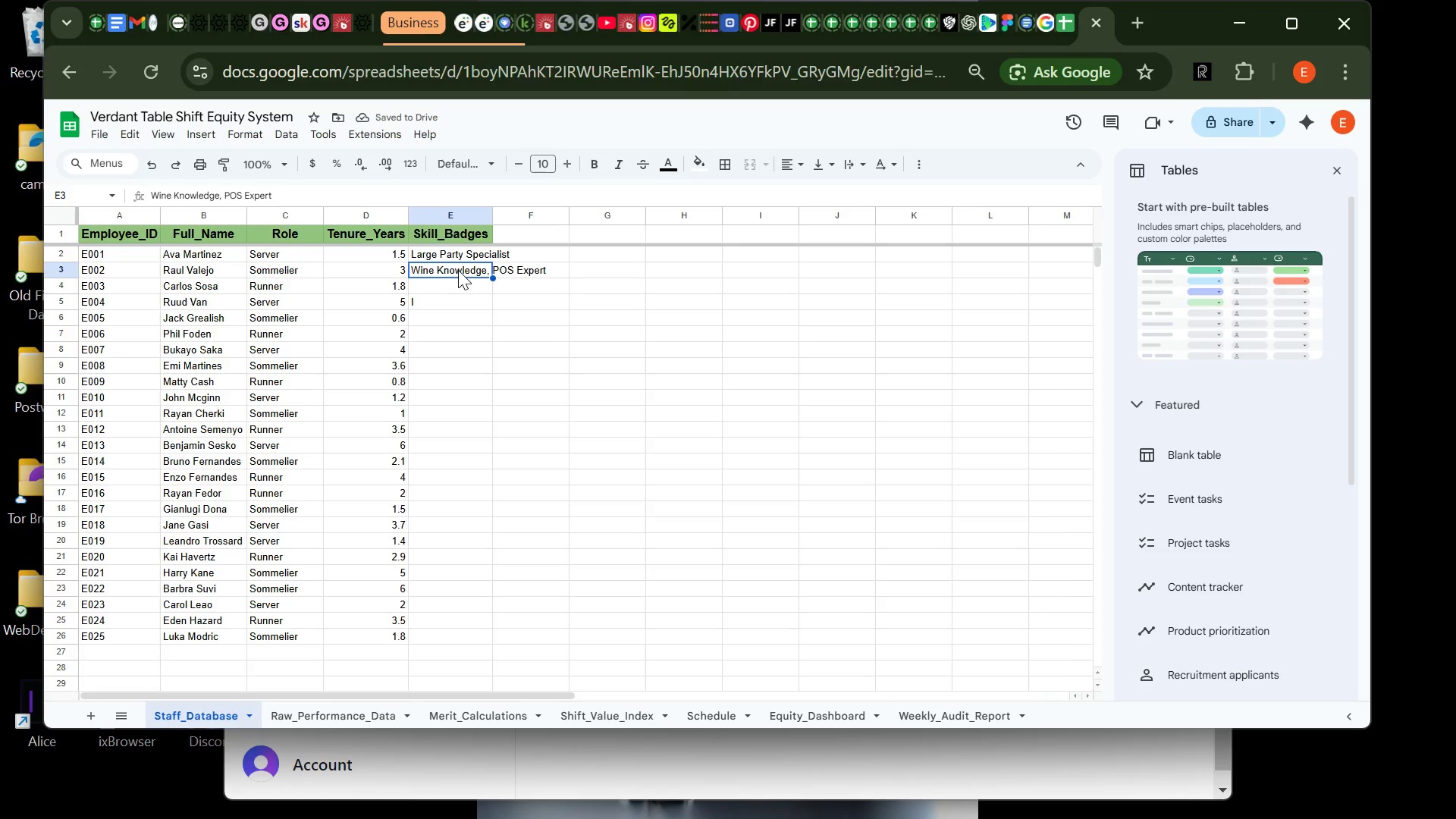 
key(Control+C)
 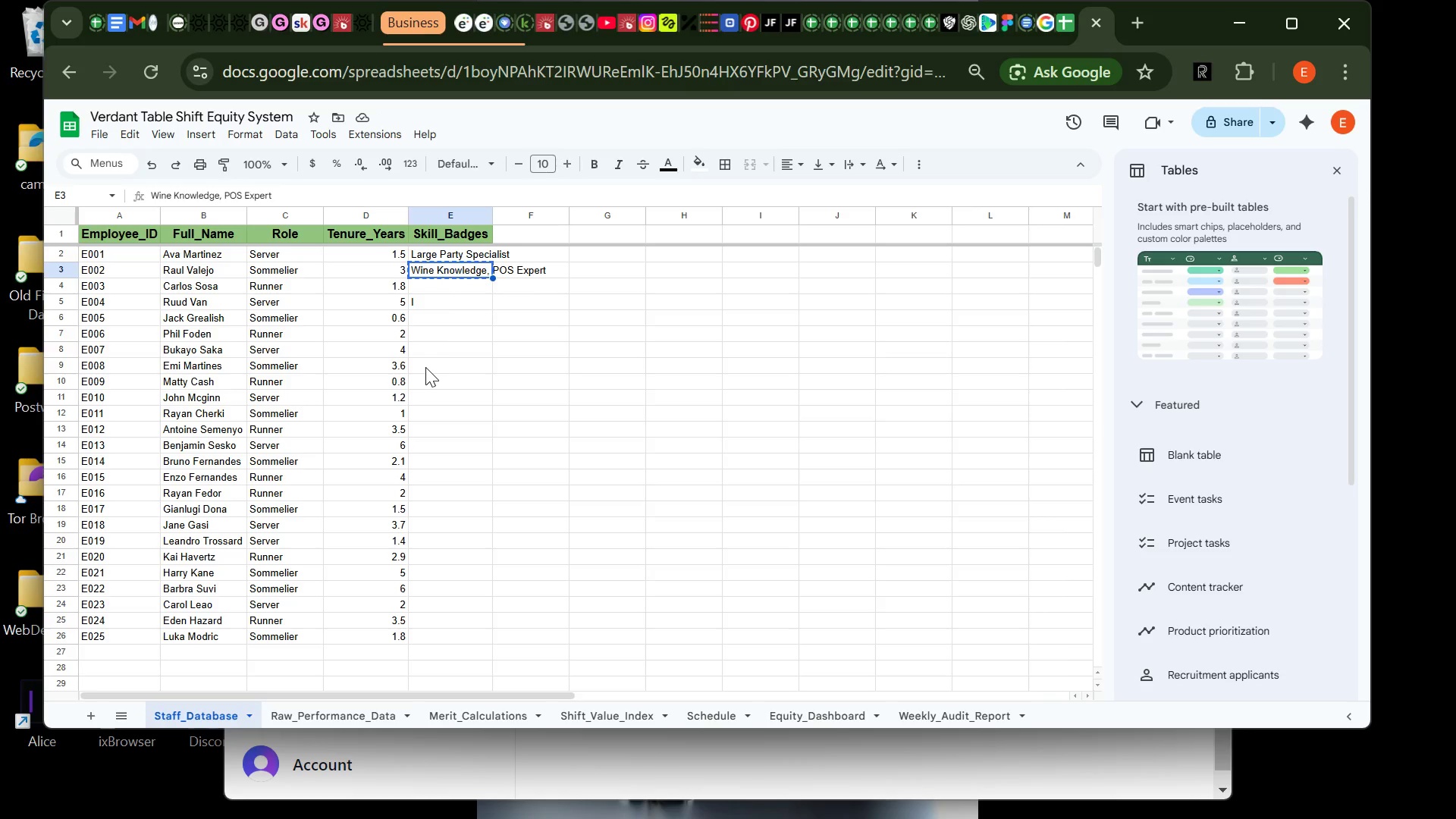 
left_click([425, 372])
 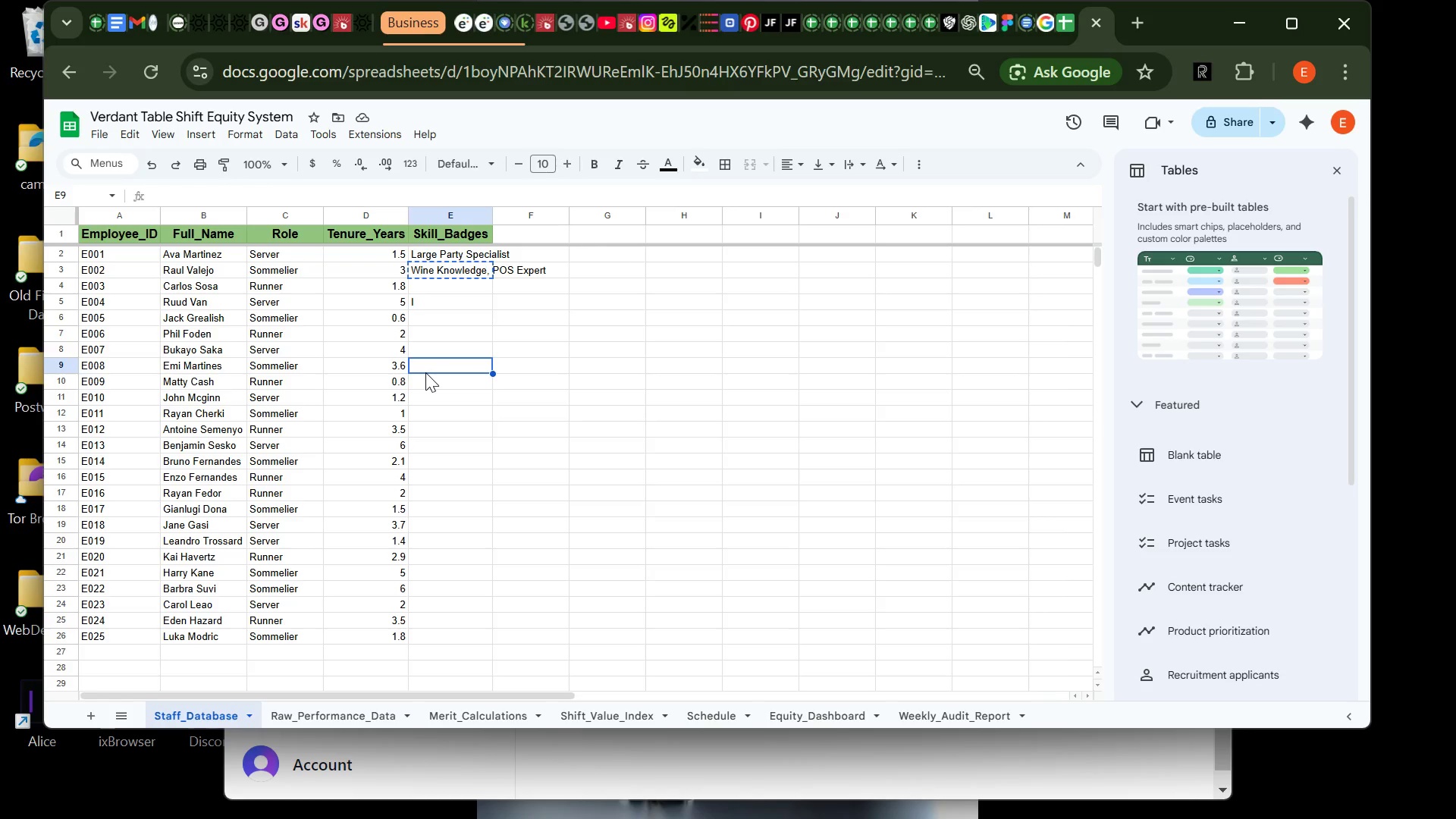 
key(Control+V)
 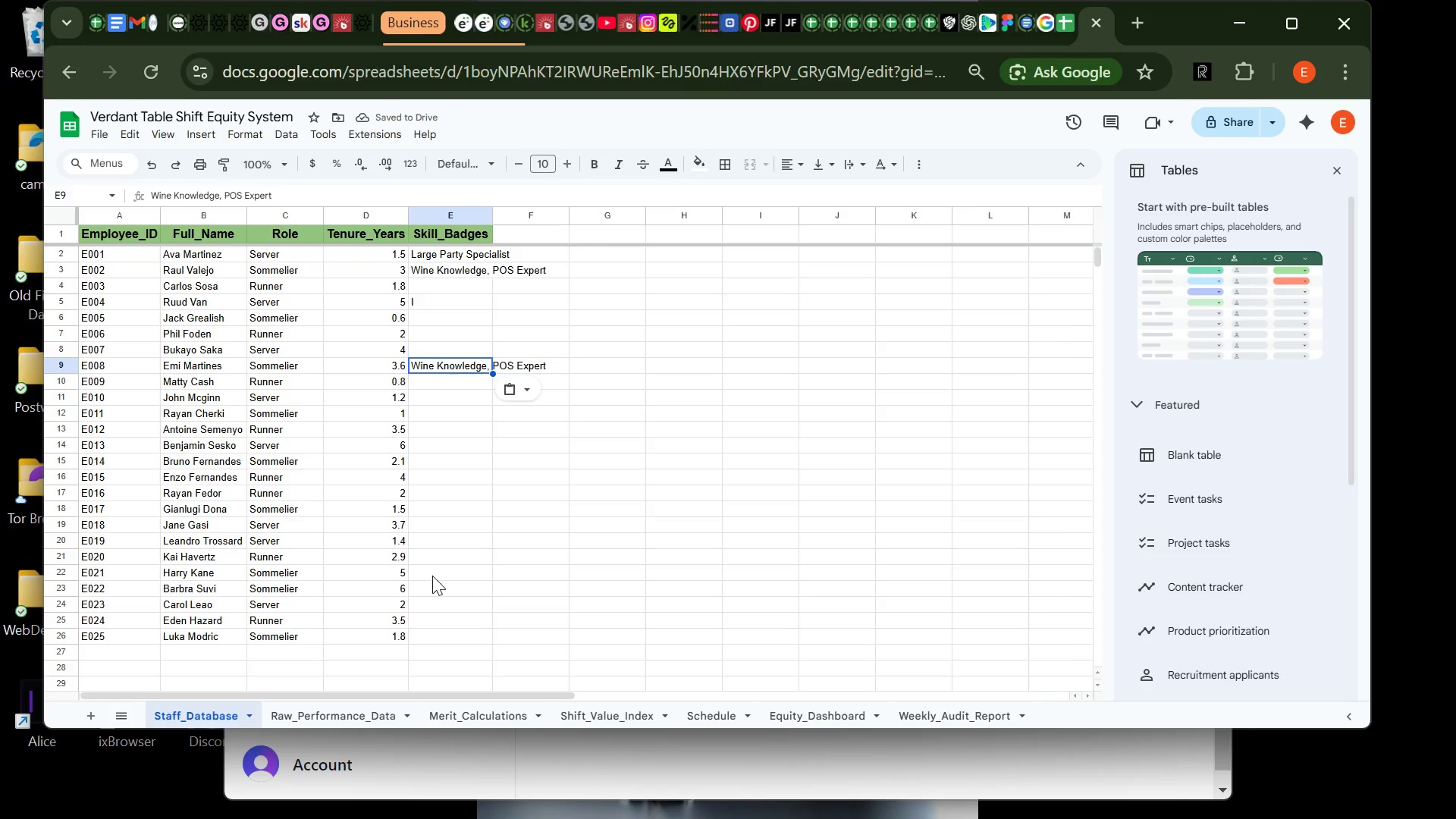 
wait(5.62)
 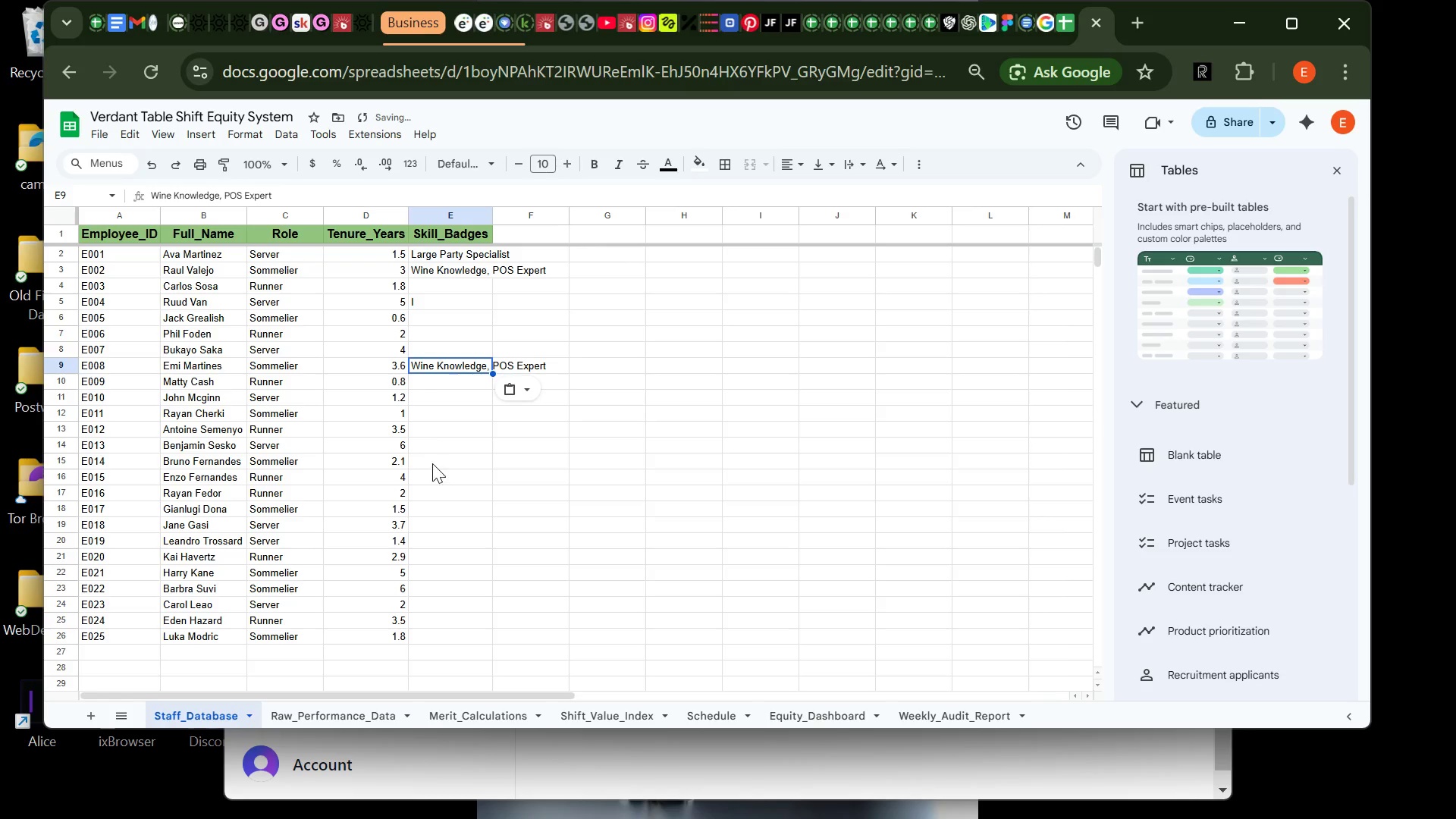 
left_click([431, 578])
 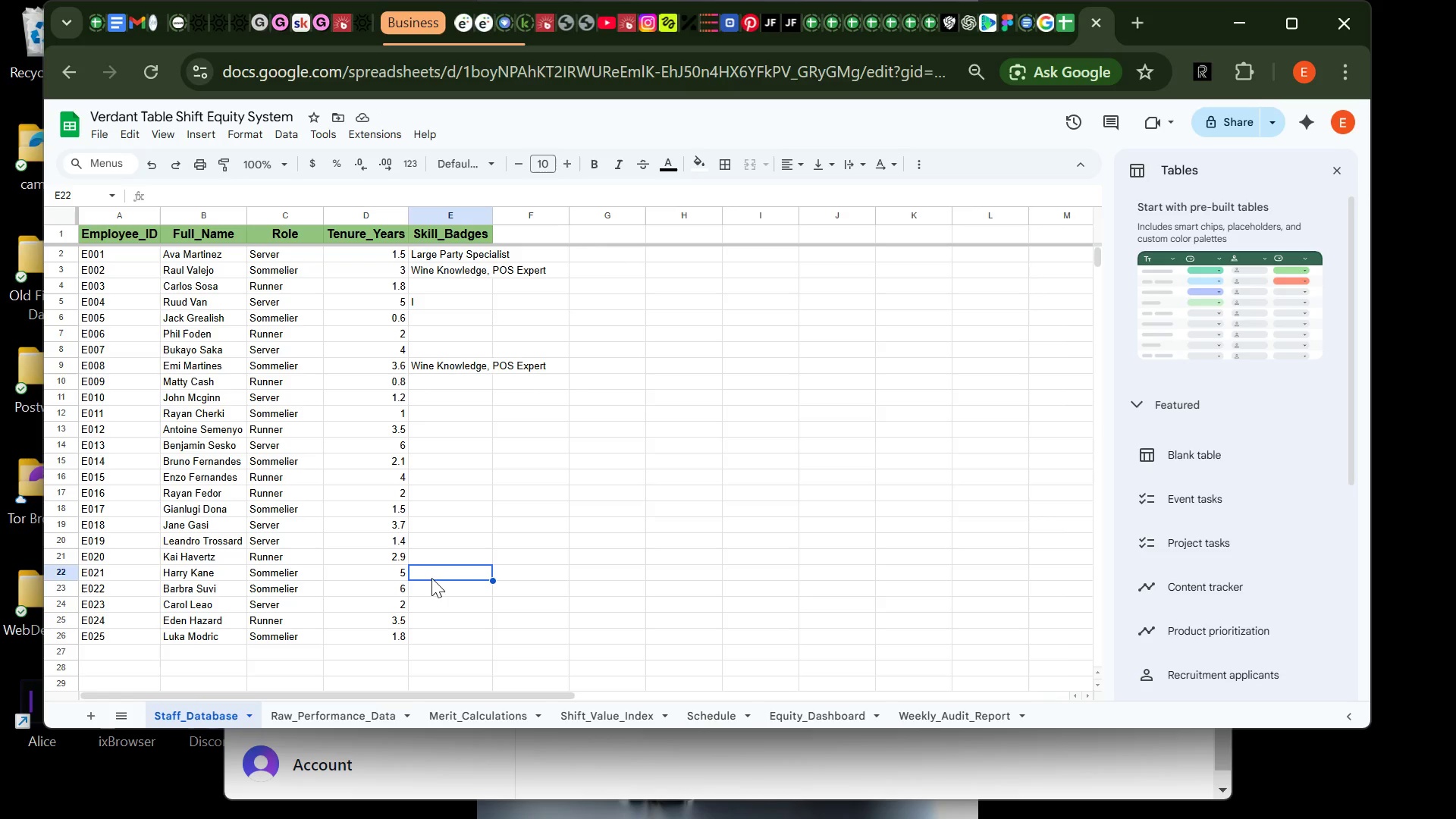 
key(Control+V)
 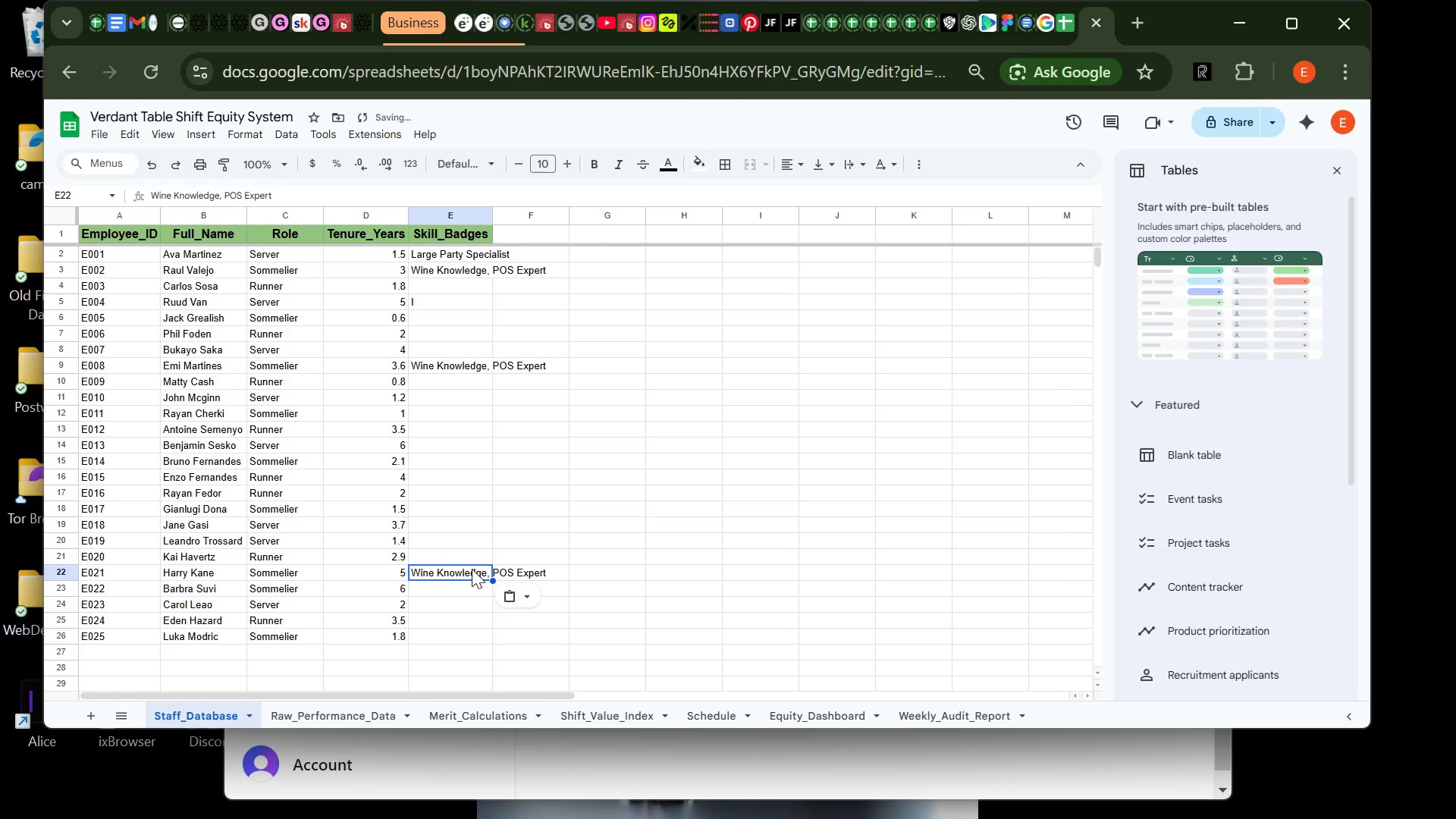 
double_click([472, 569])
 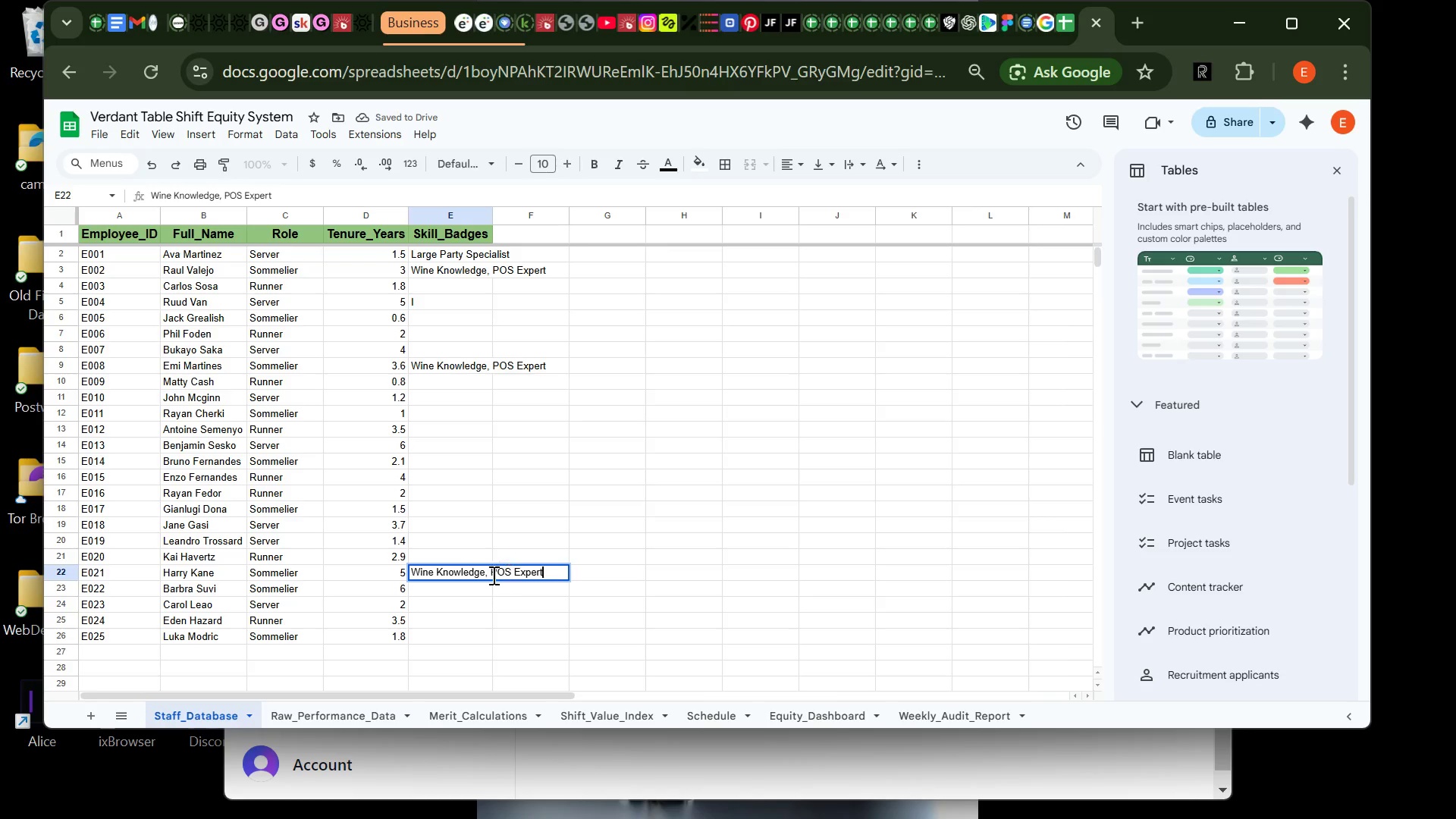 
left_click([488, 573])
 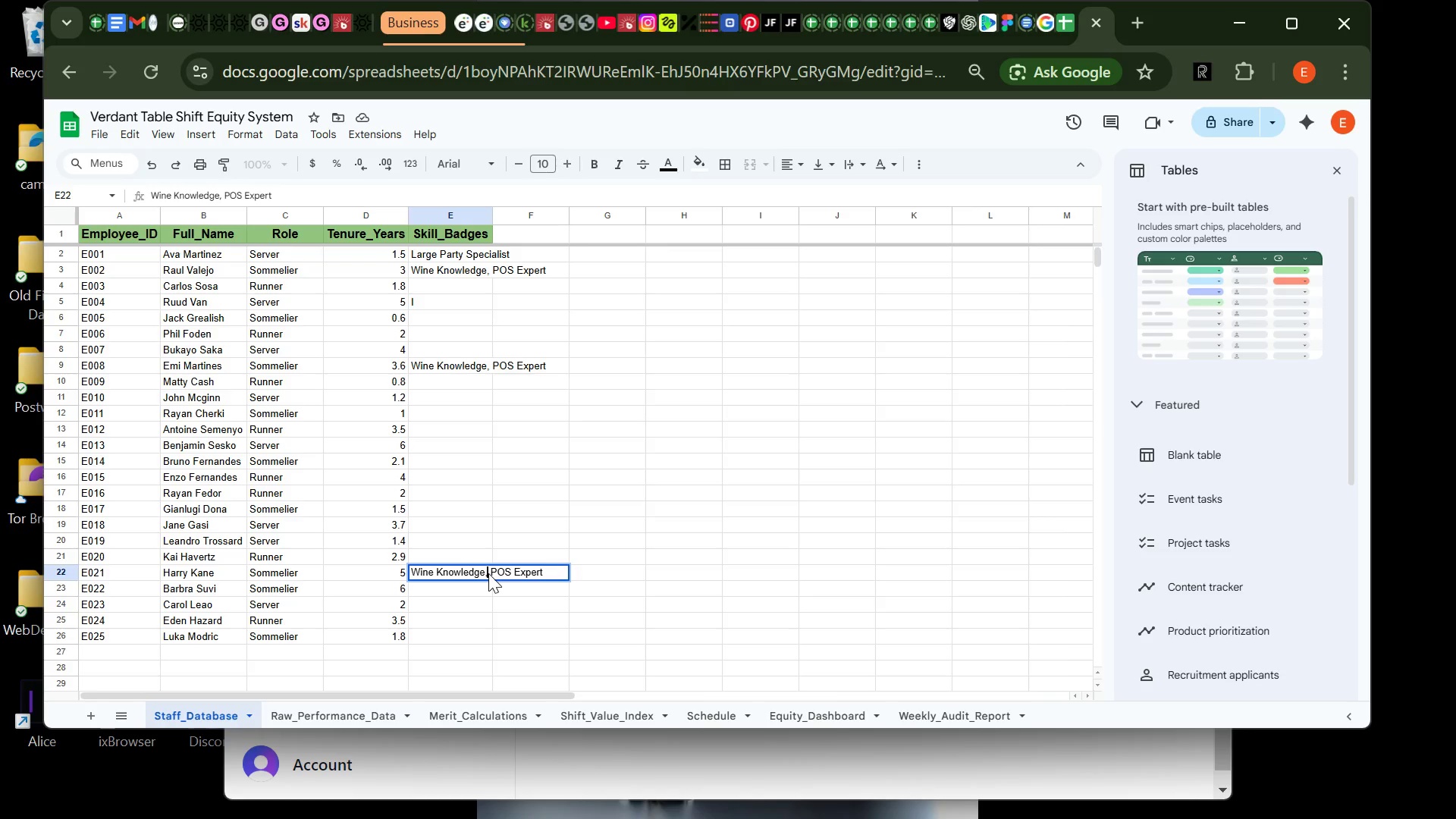 
type( Cocktails/Spirits Steward, \)
key(Backspace)
key(Backspace)
 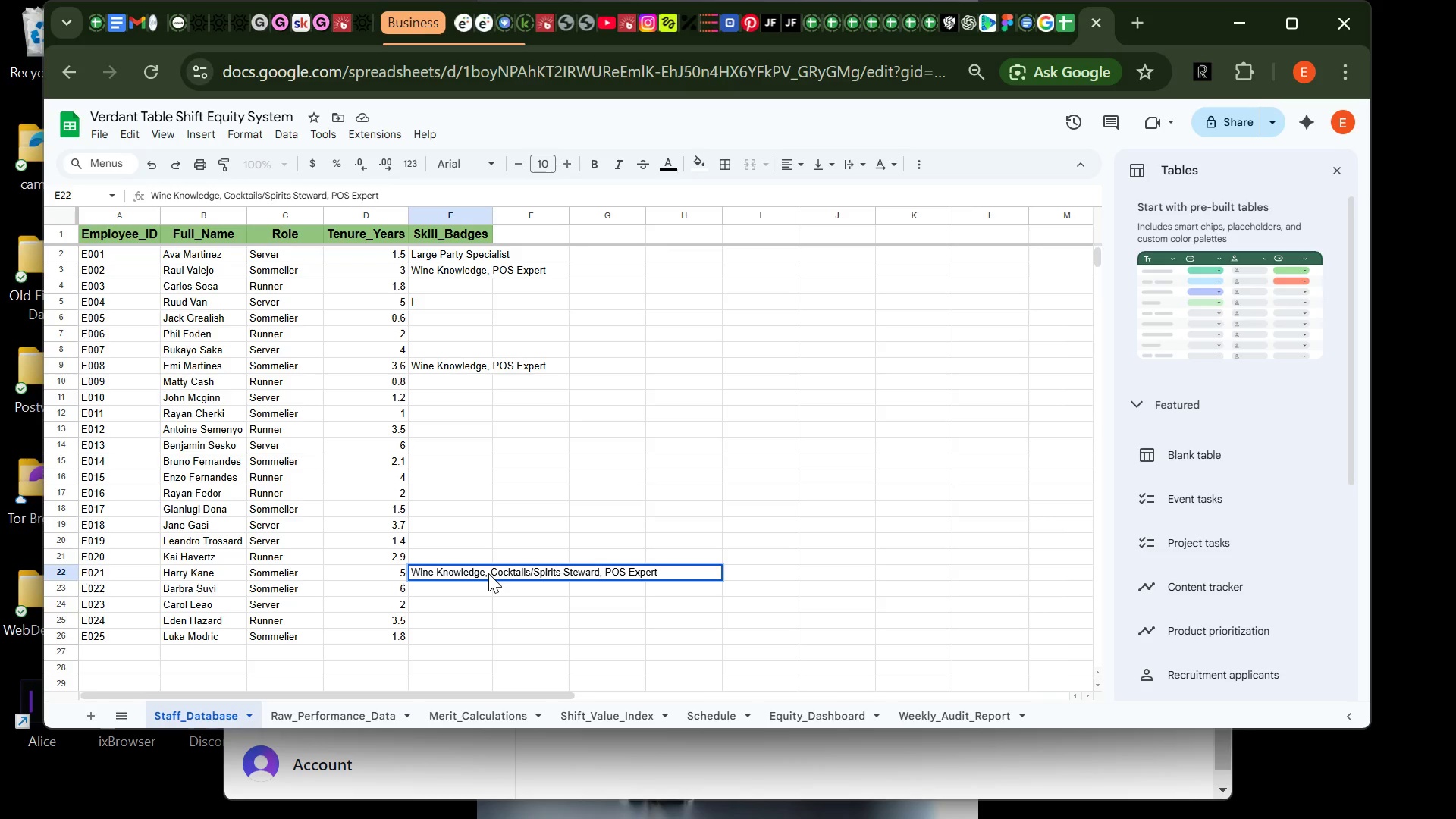 
key(Enter)
 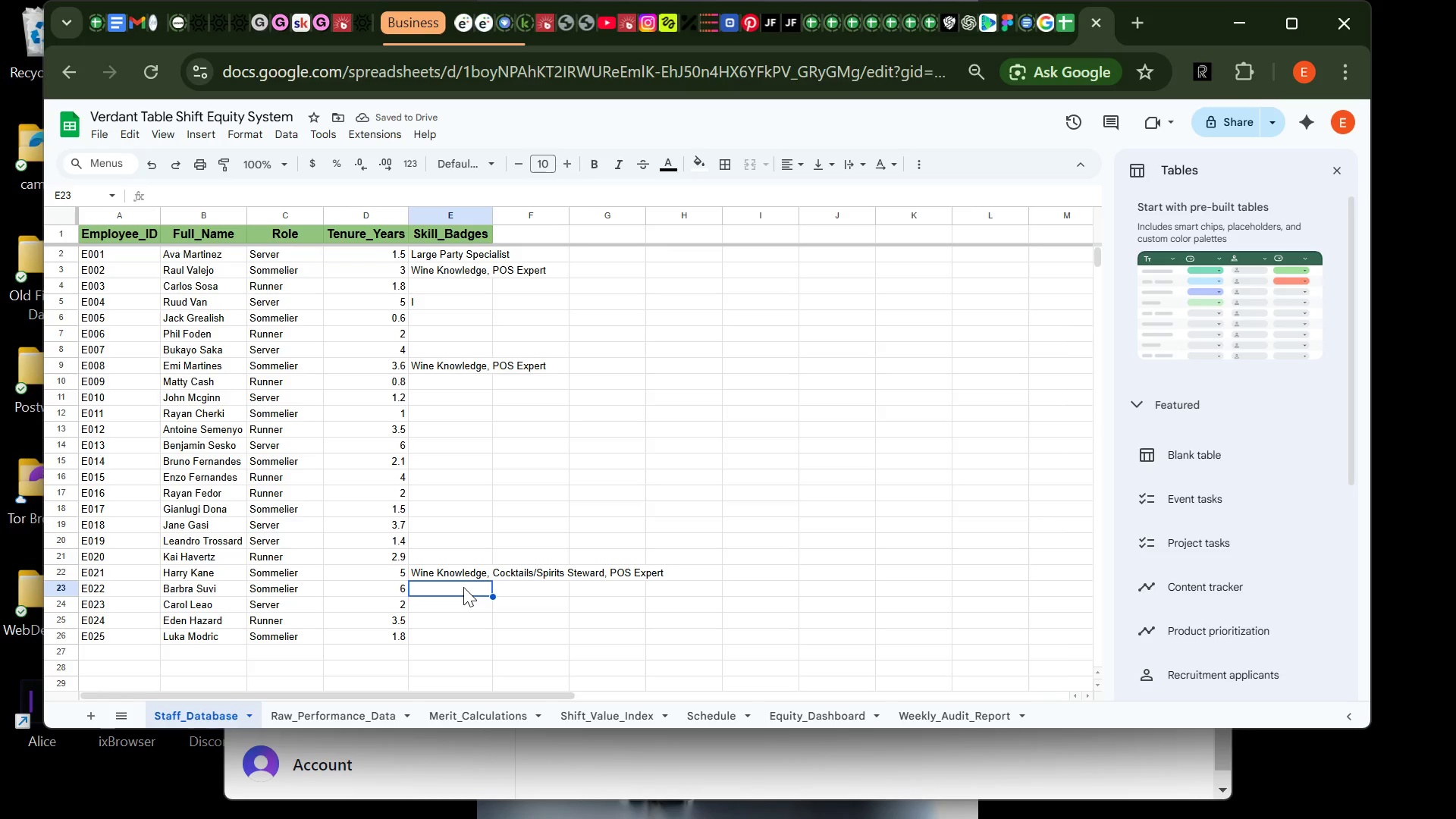 
key(Control+ControlLeft)
 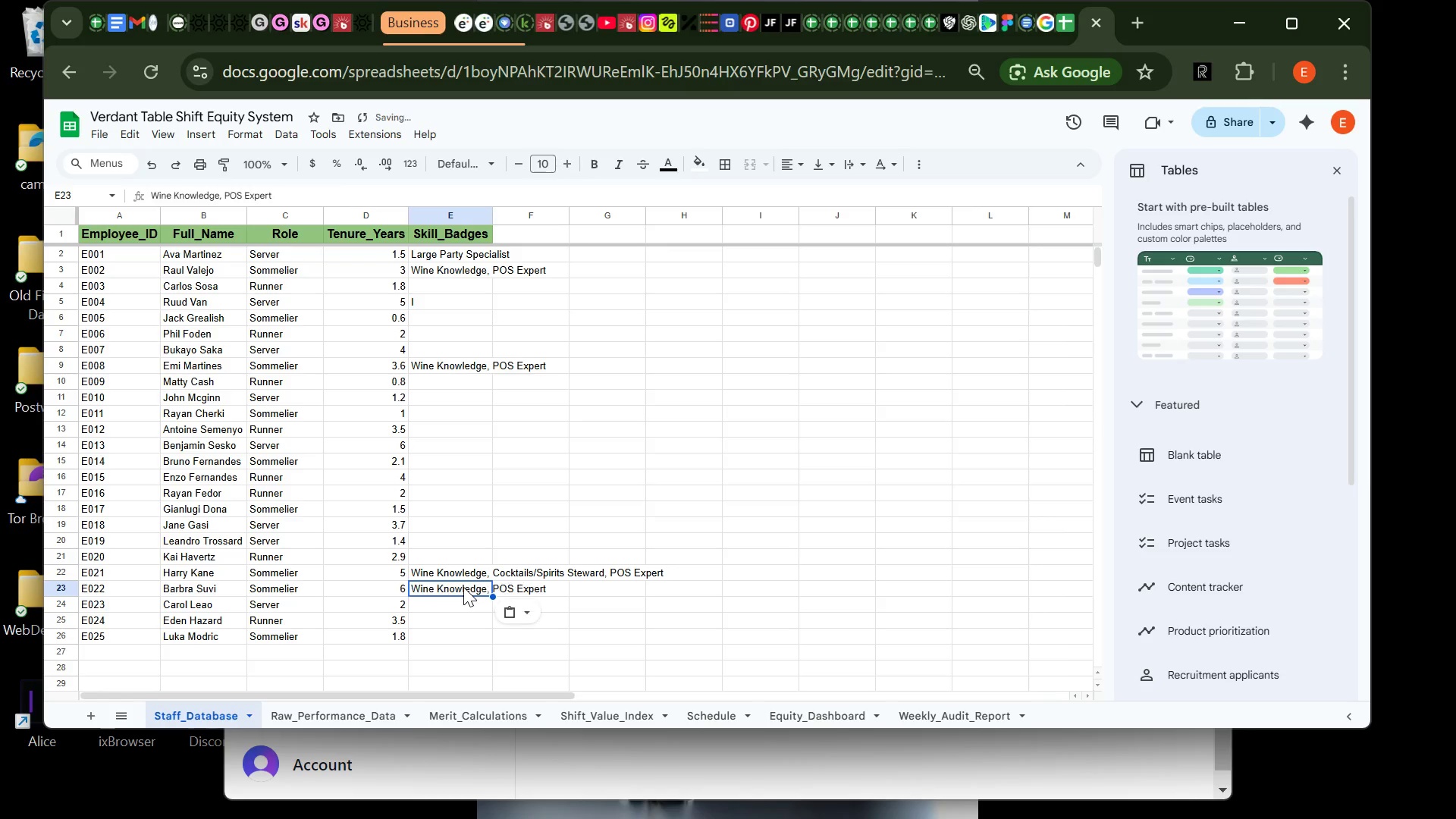 
key(Control+V)
 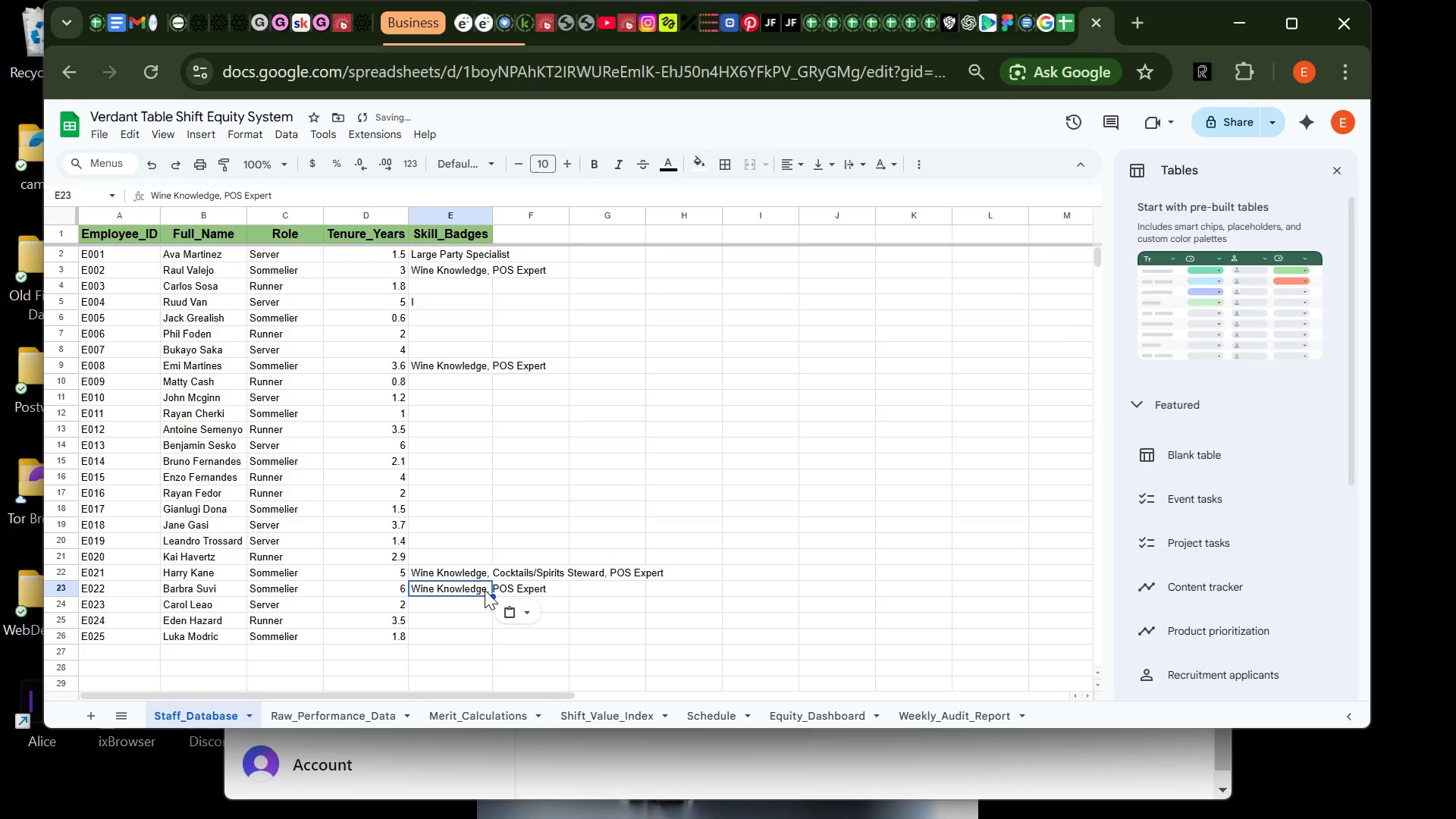 
double_click([485, 590])
 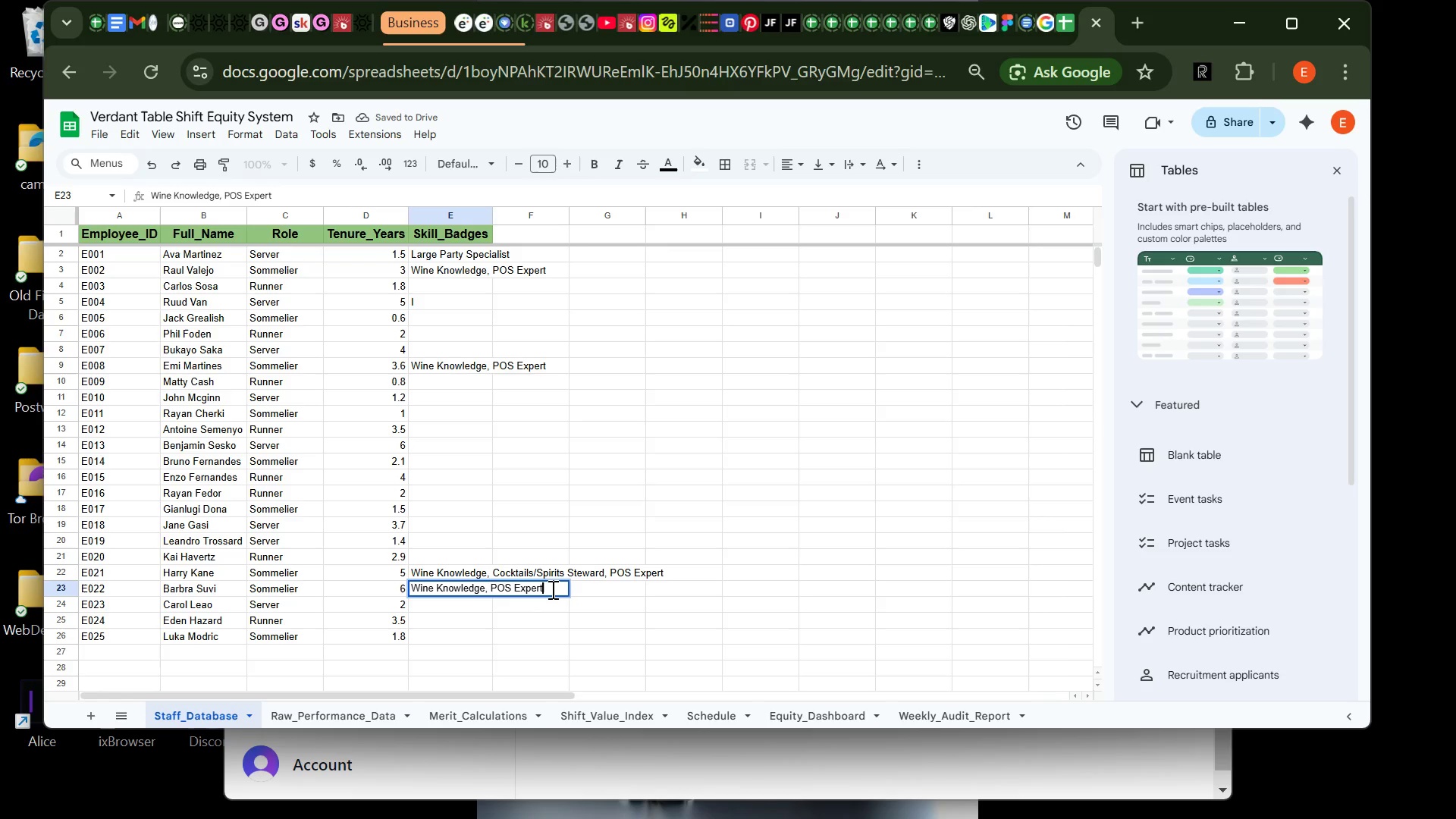 
type(, Beer Ambassador)
 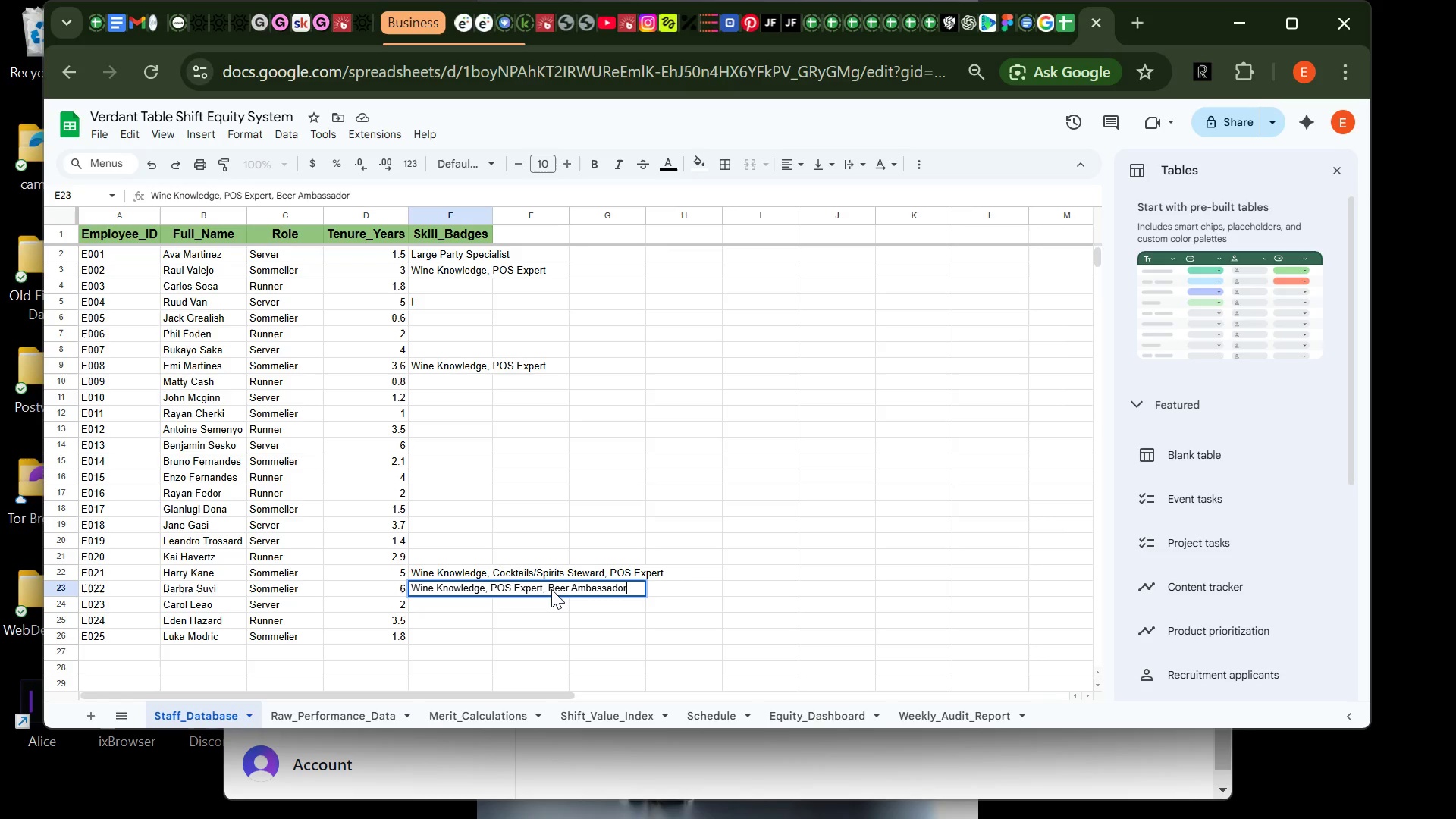 
wait(9.41)
 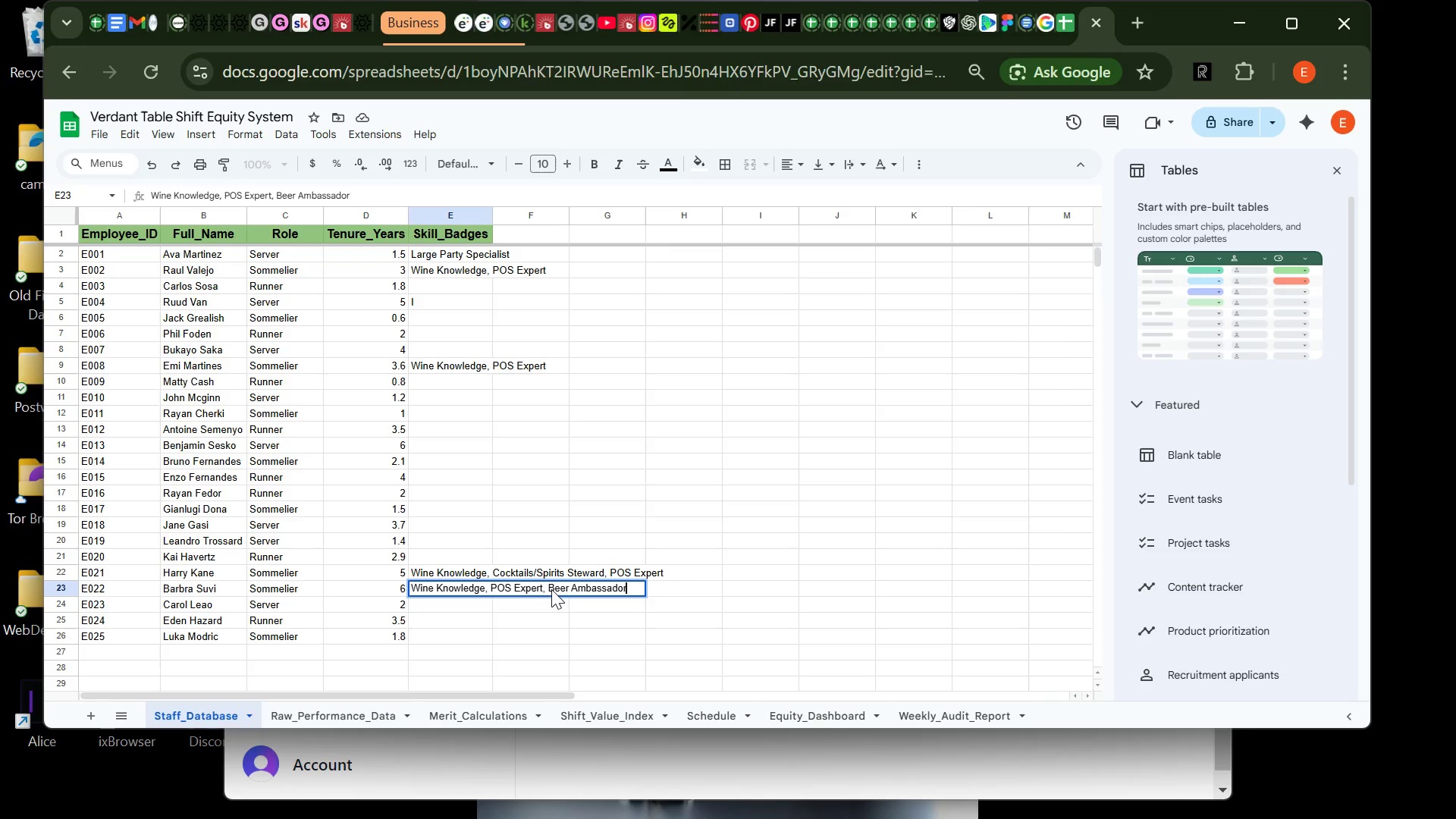 
type(,Certified Cicarone)
 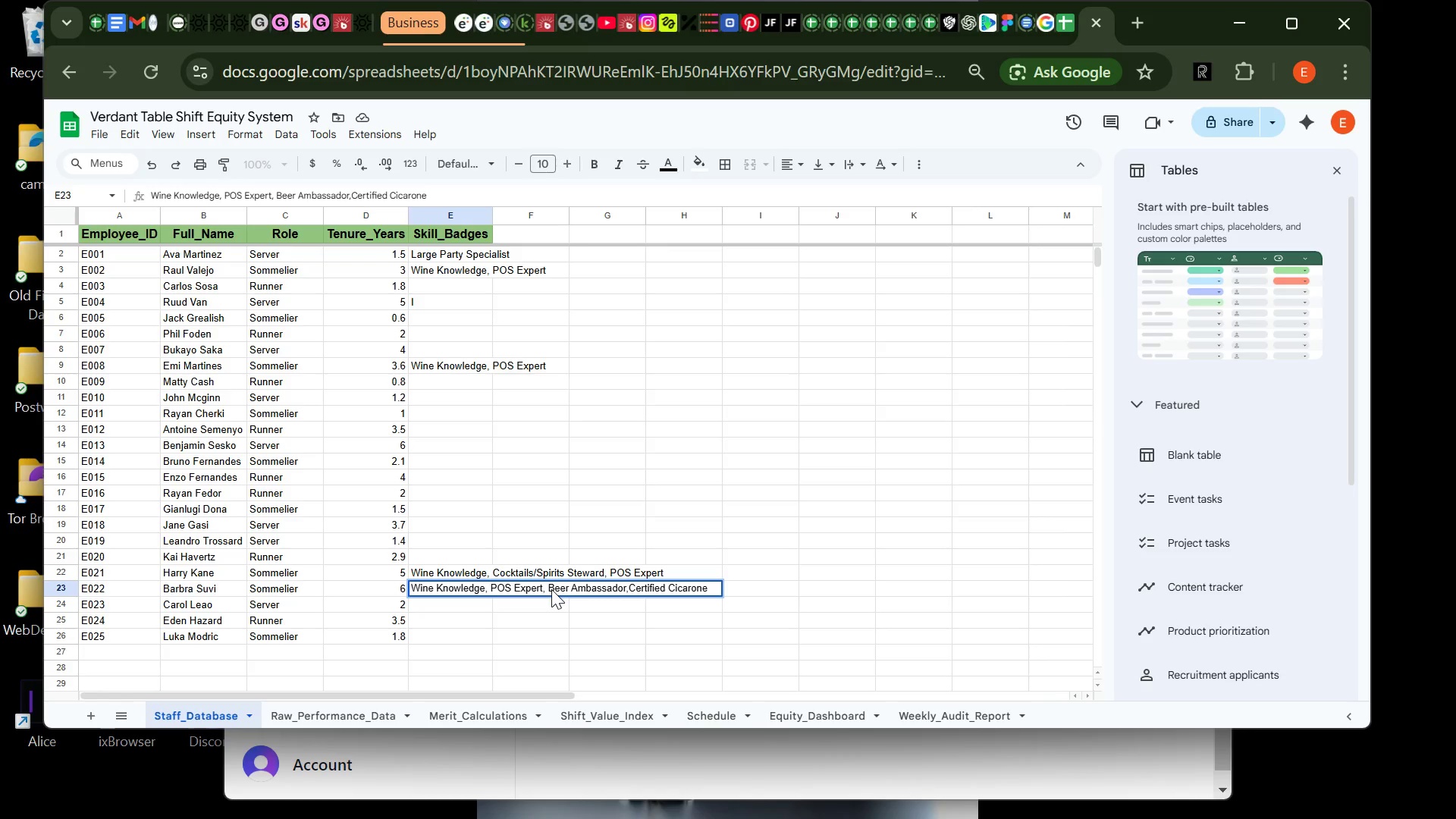 
key(Enter)
 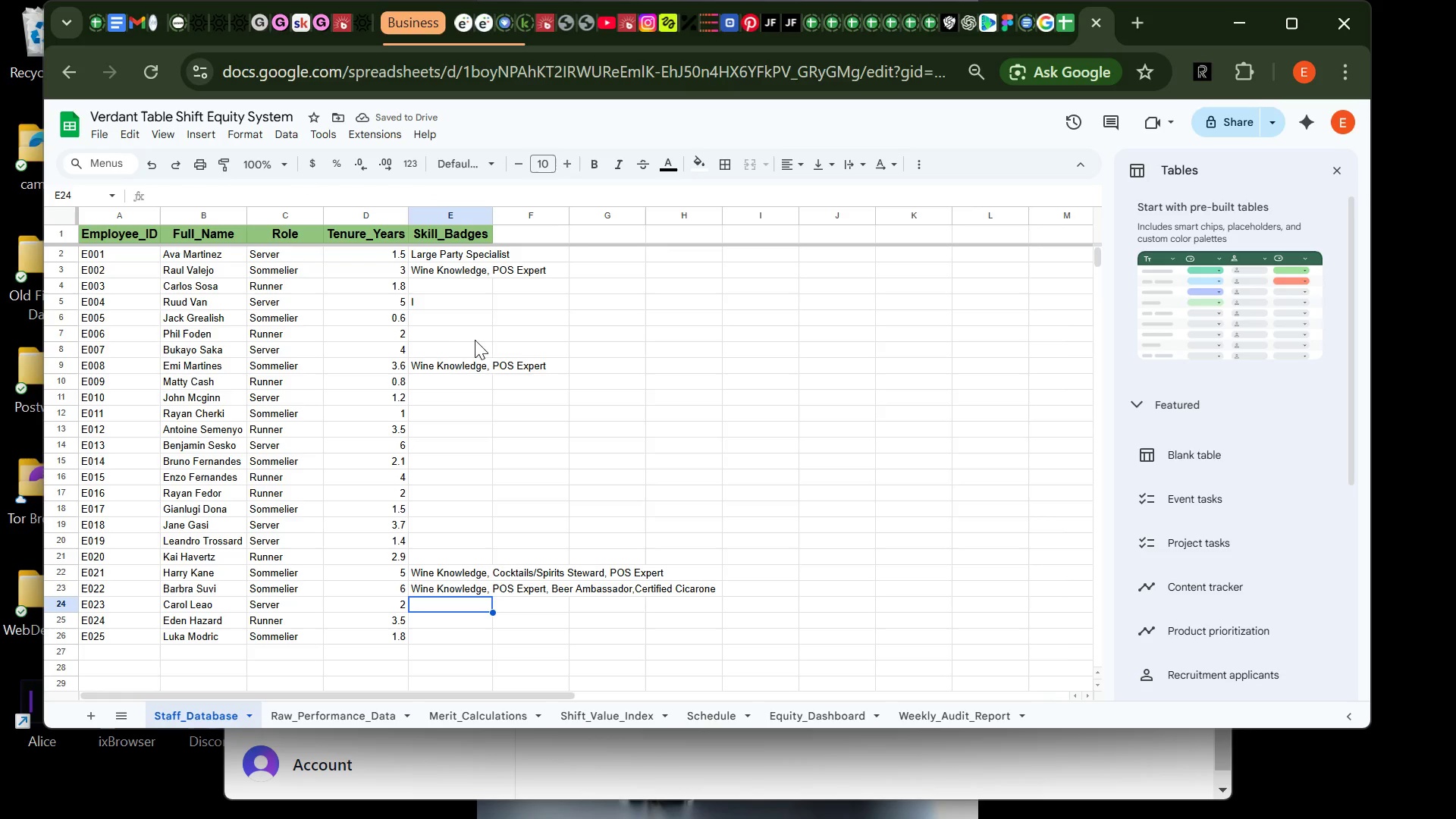 
left_click([449, 303])
 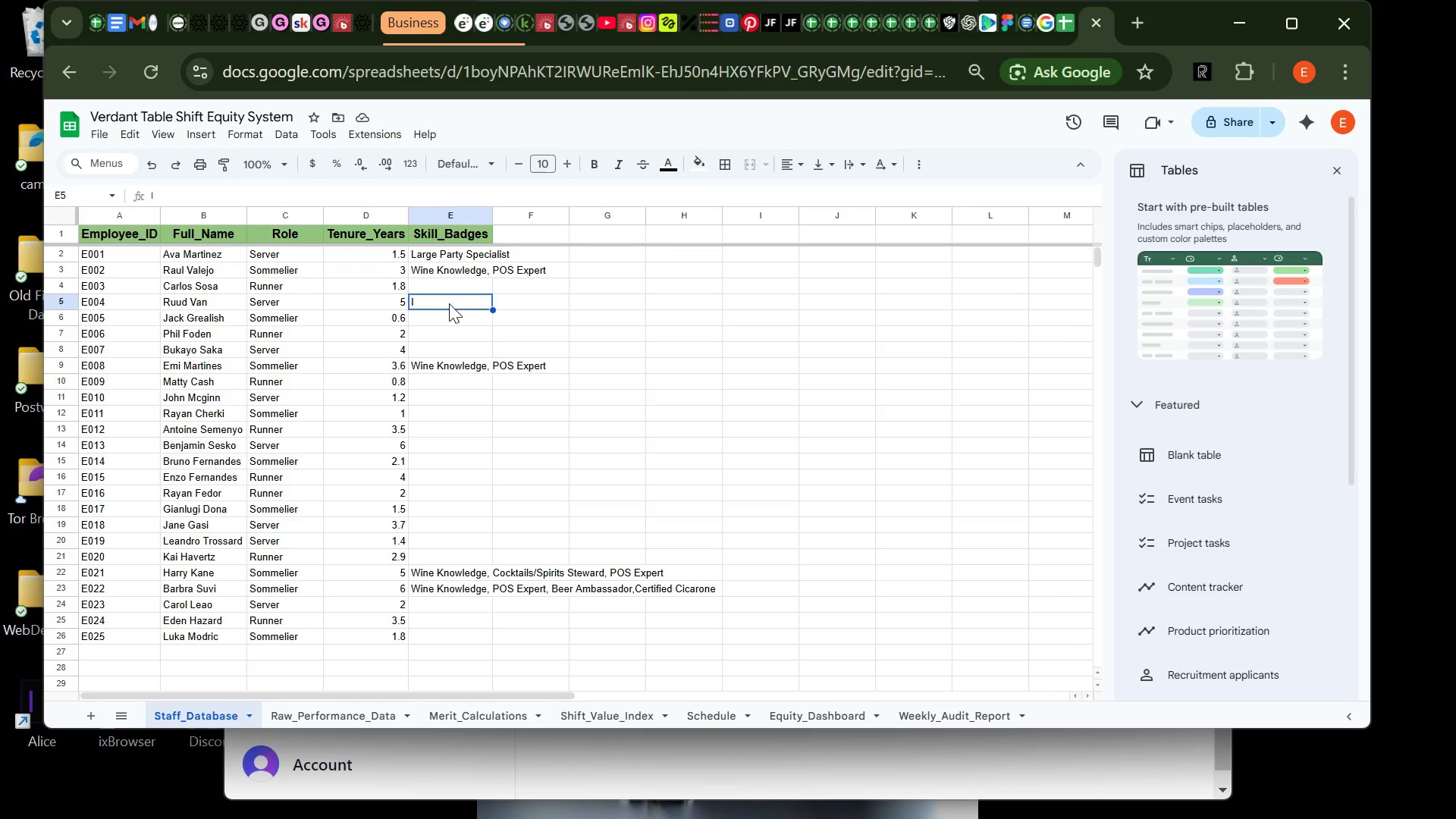 
key(Backspace)
 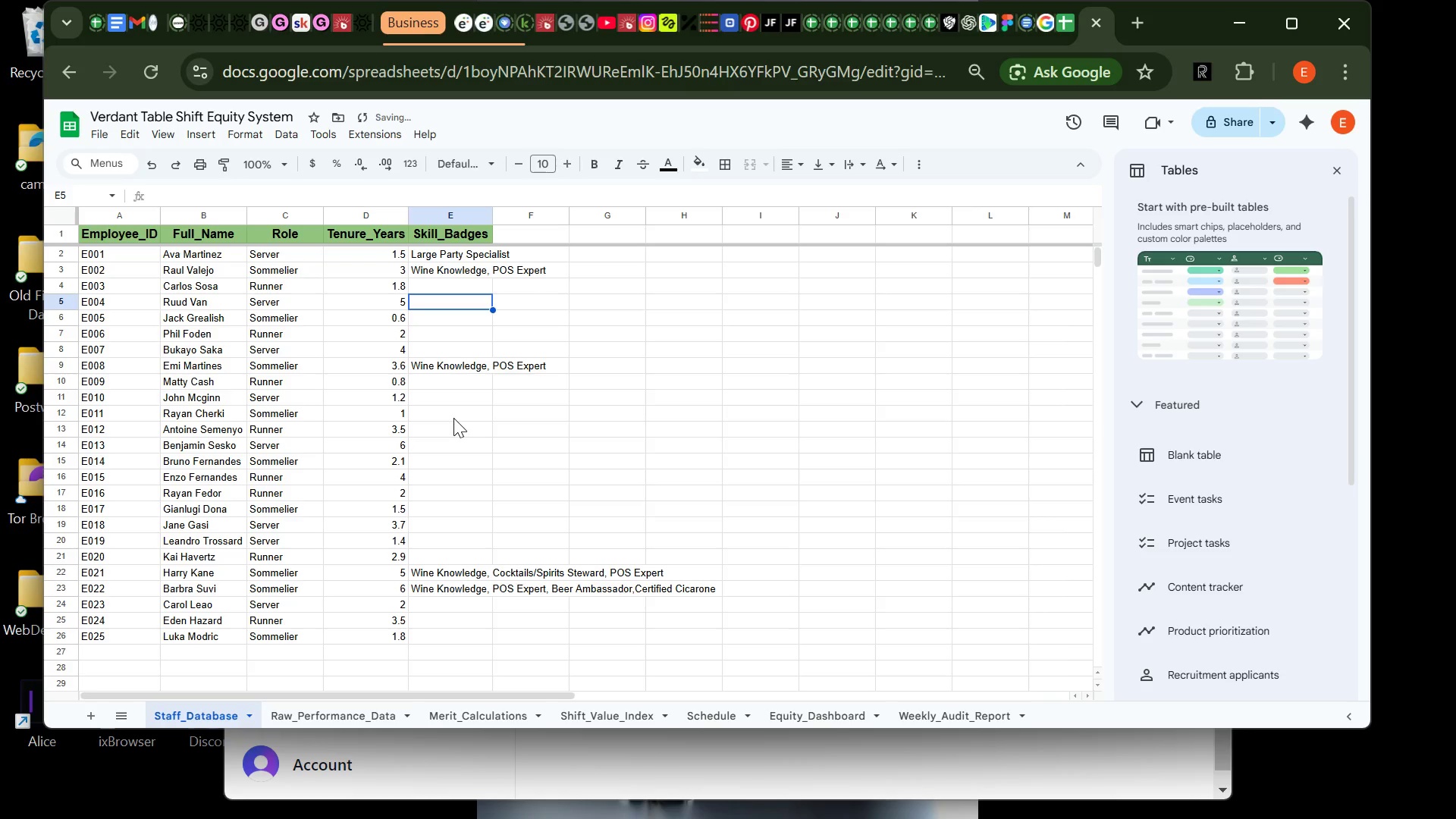 
left_click([449, 416])
 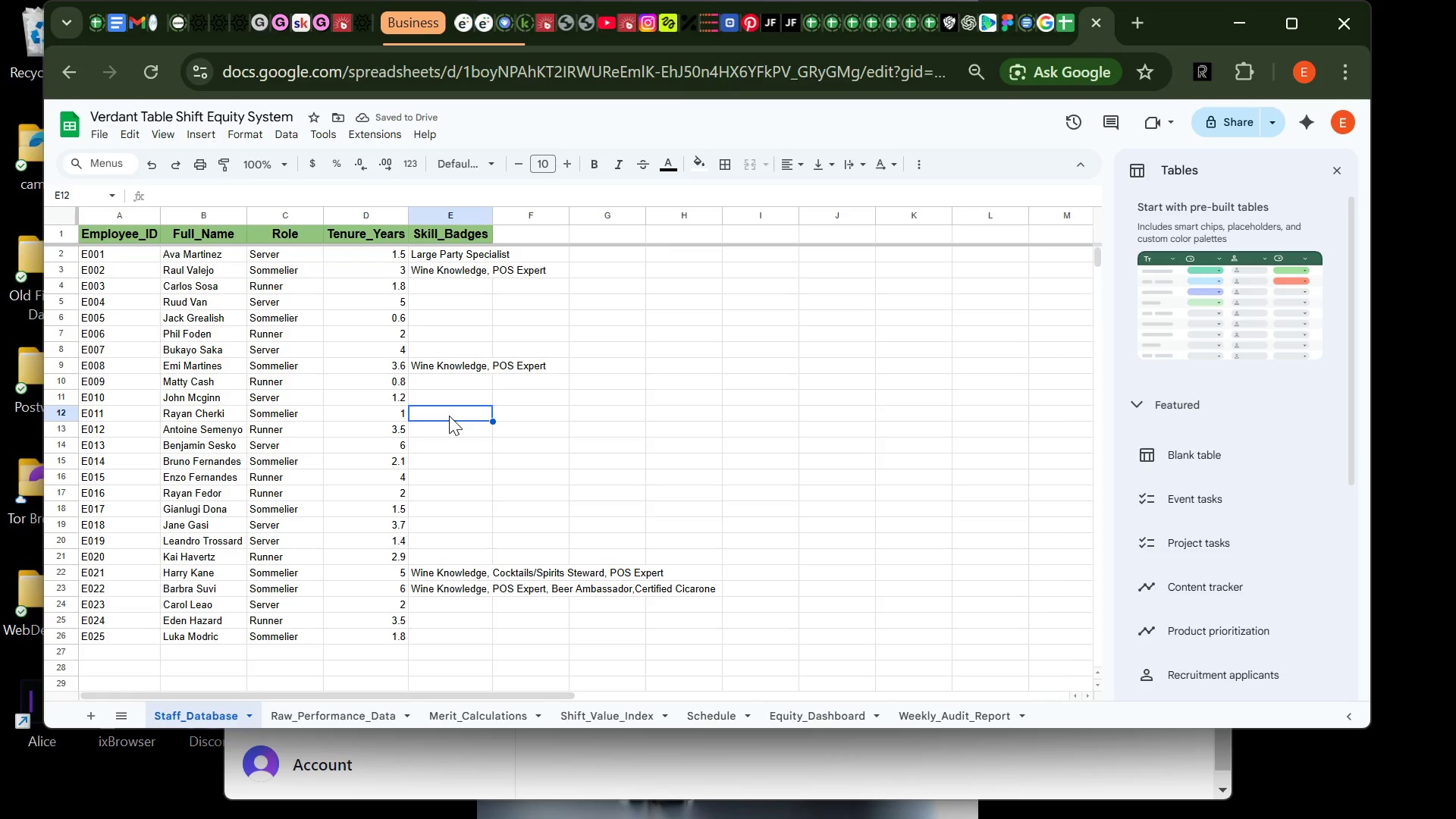 
type(Wine Knowledge)
 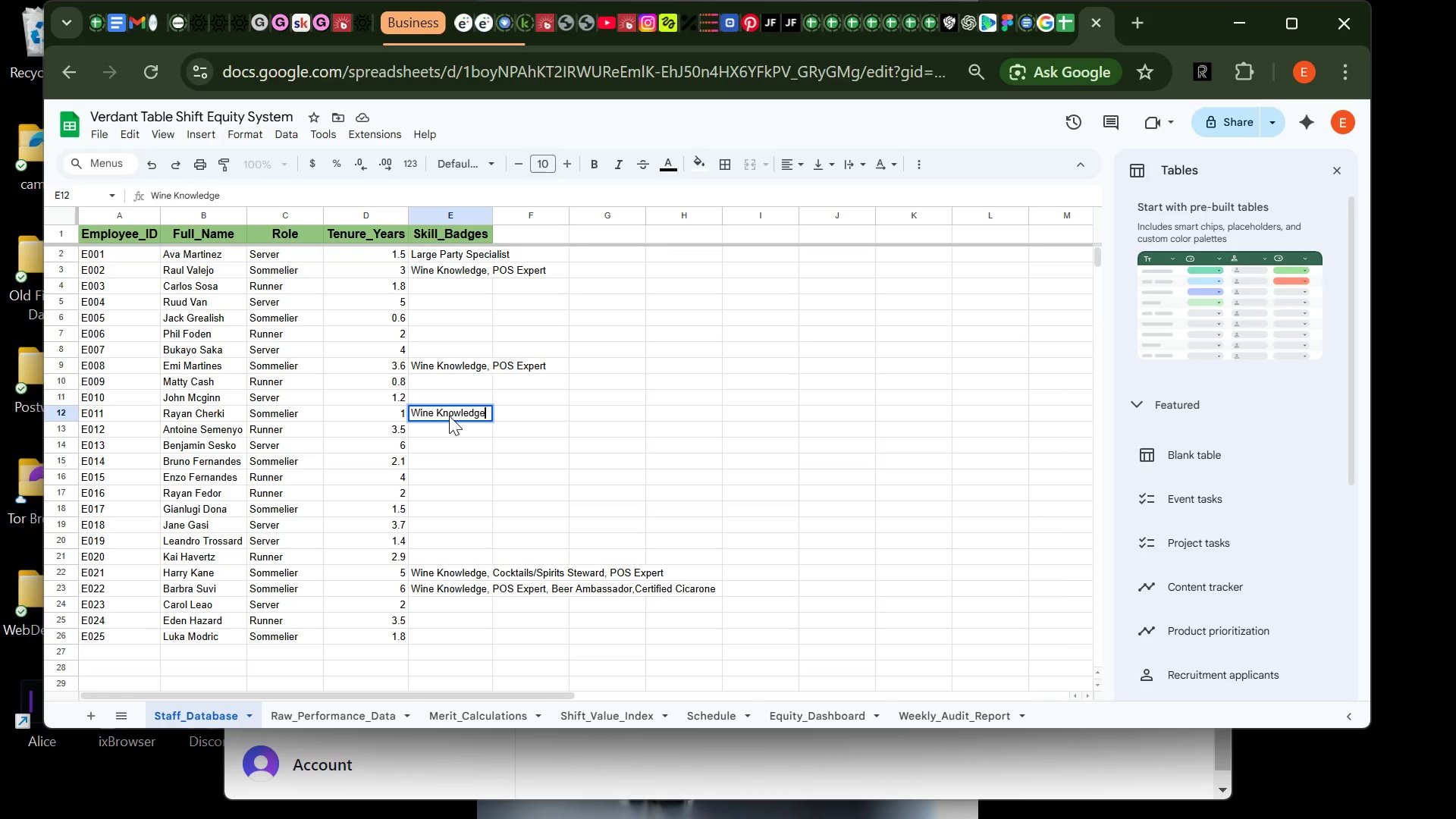 
key(Enter)
 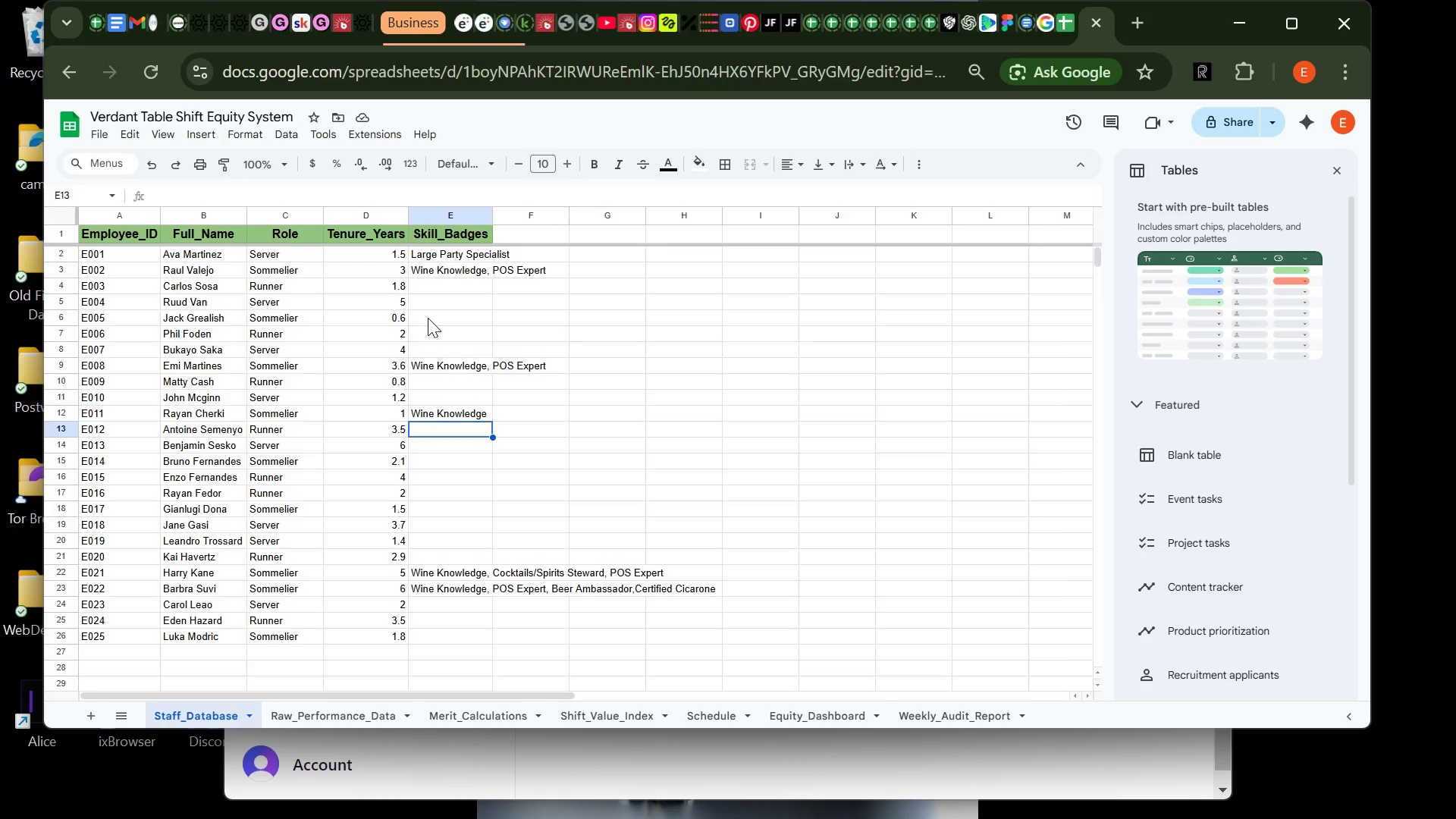 
wait(27.09)
 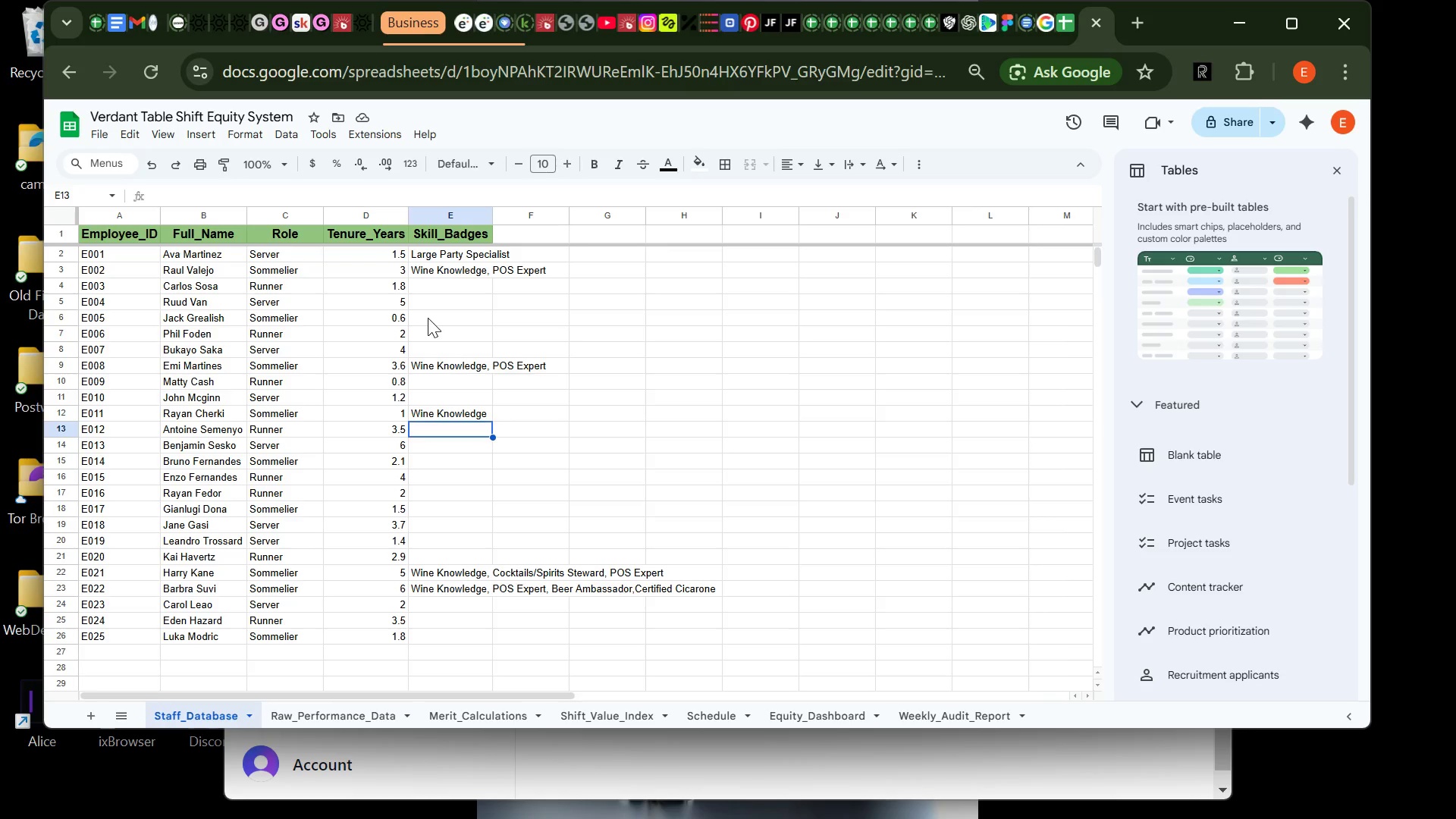 
left_click([438, 318])
 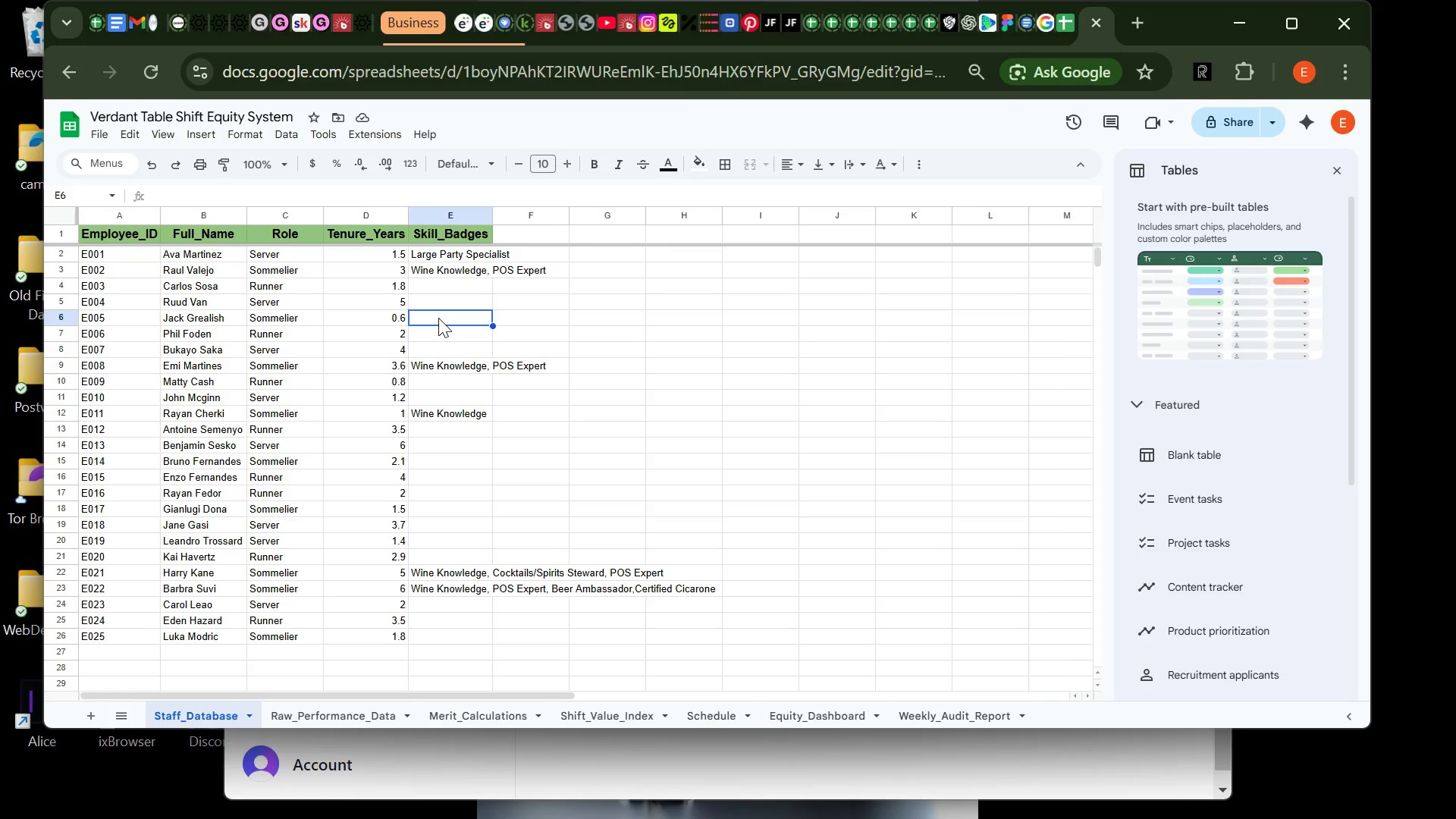 
type(WSET Lavel 1)
 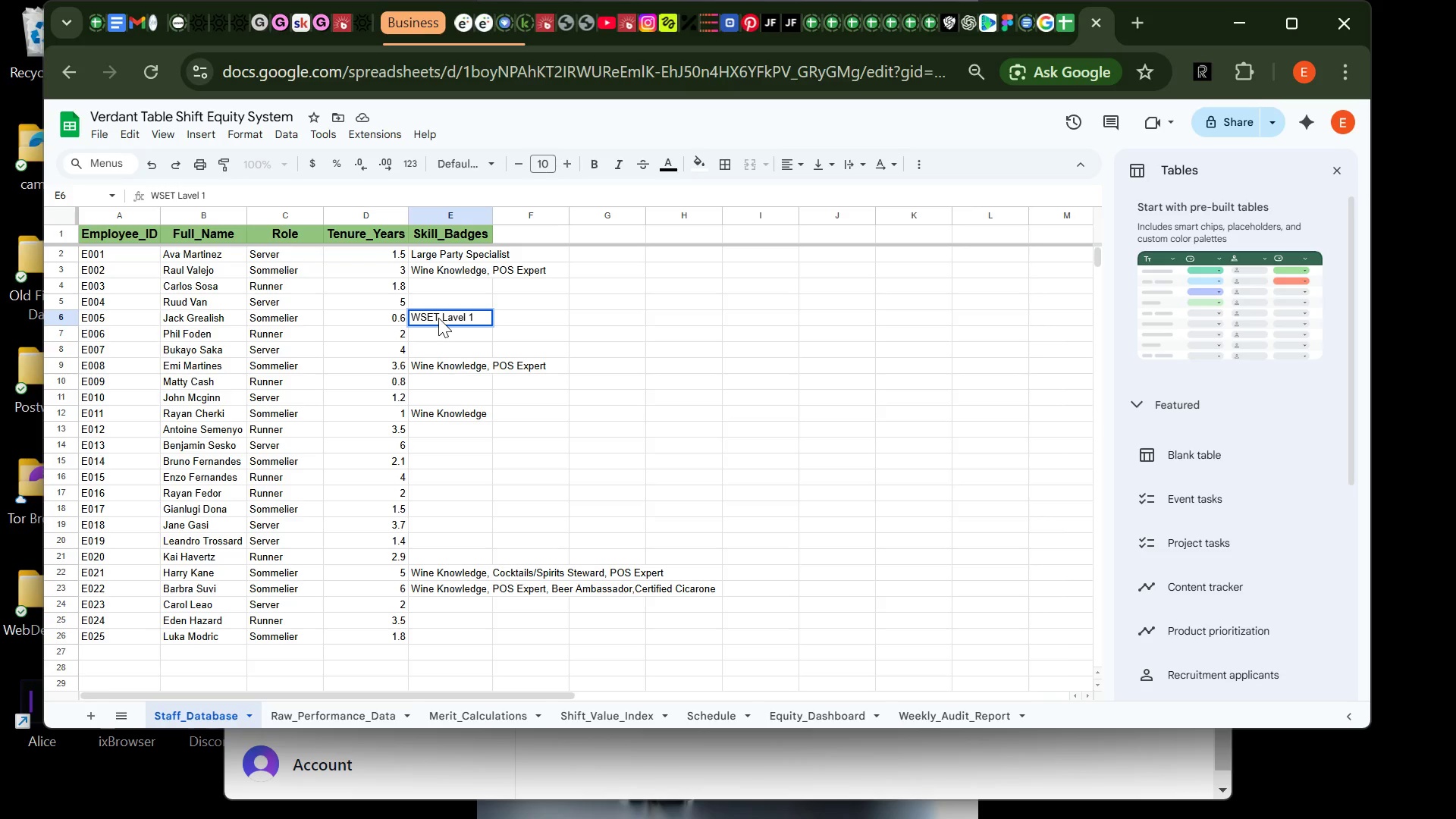 
key(Enter)
 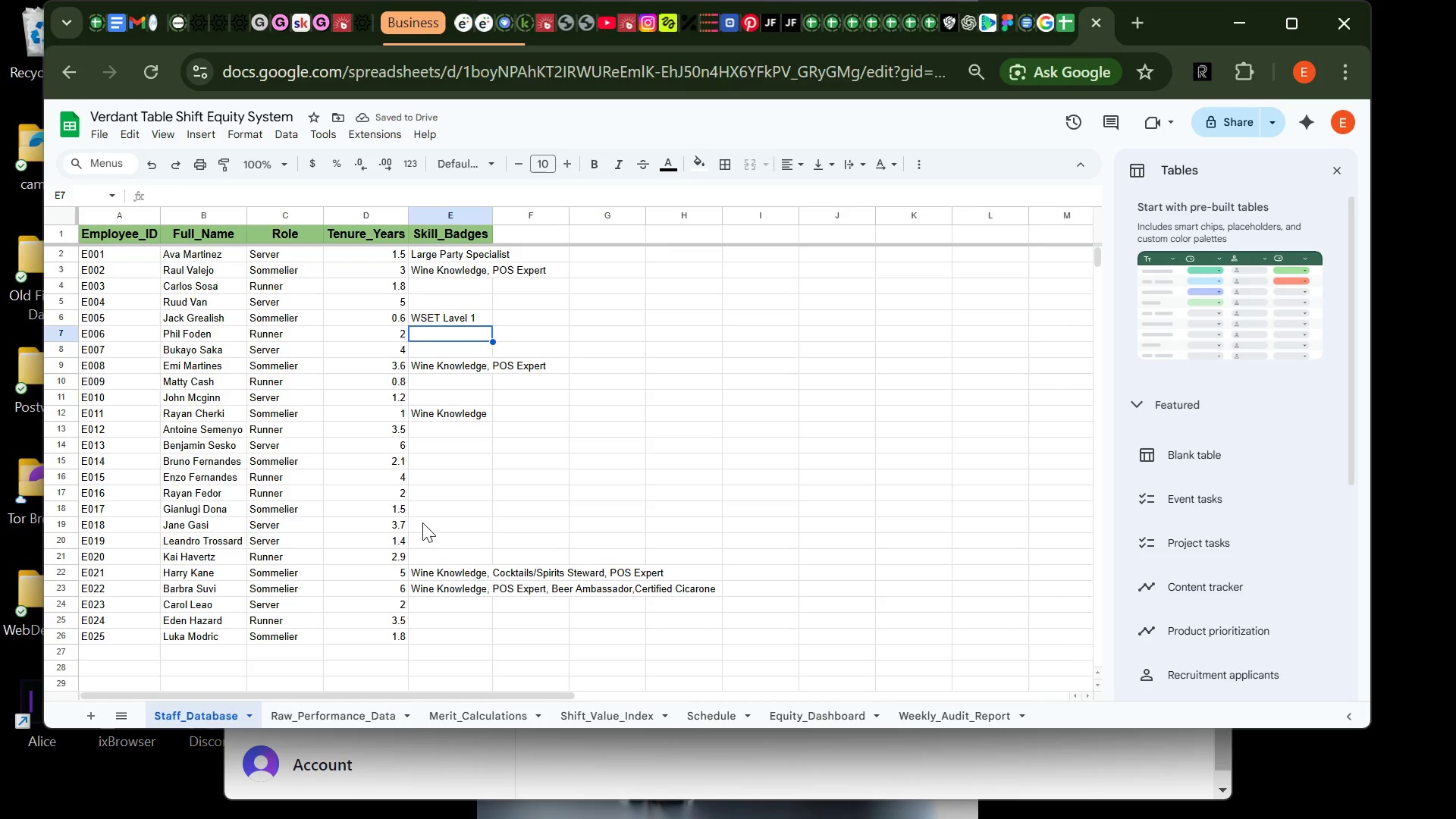 
wait(5.51)
 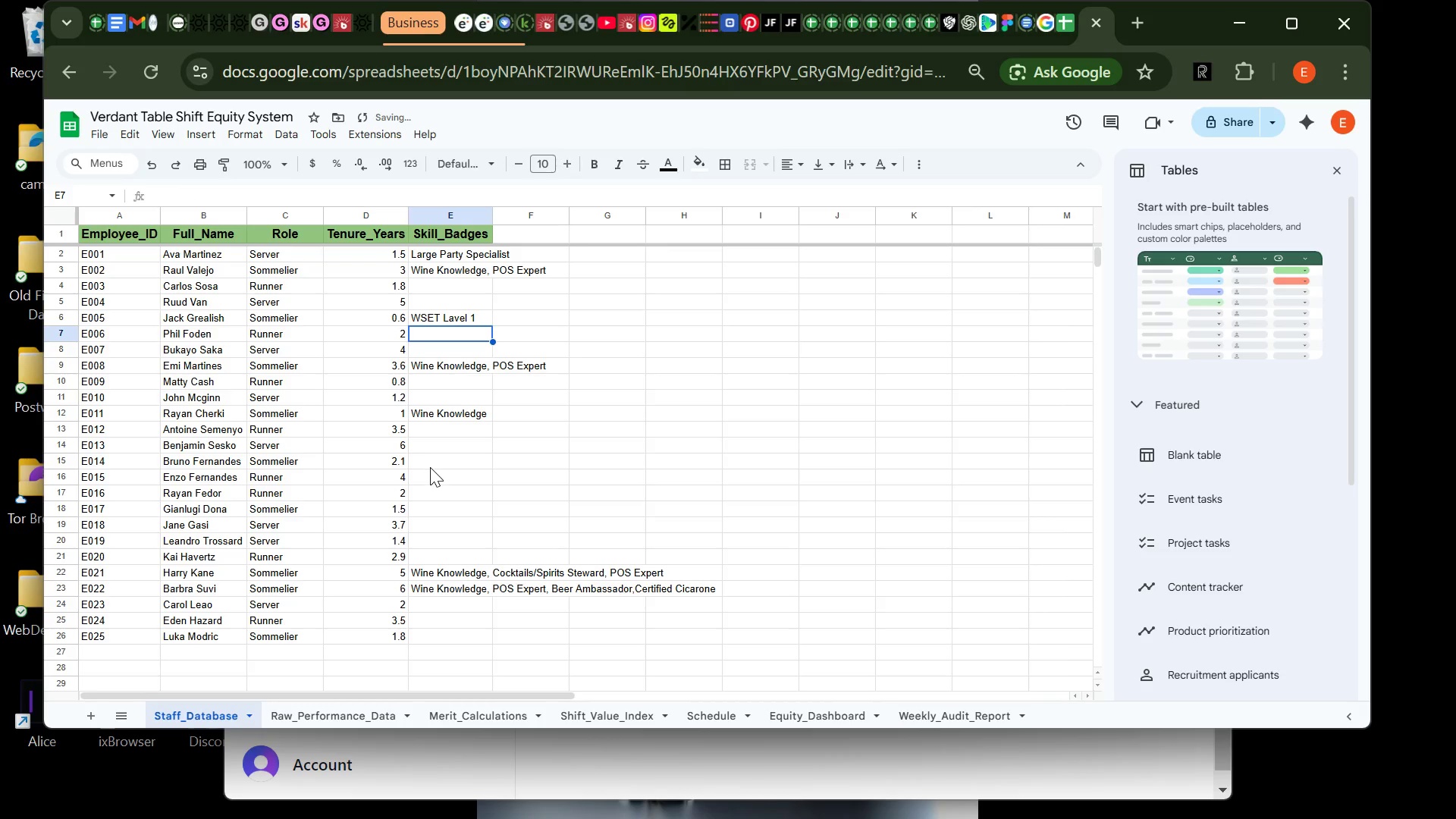 
left_click([424, 640])
 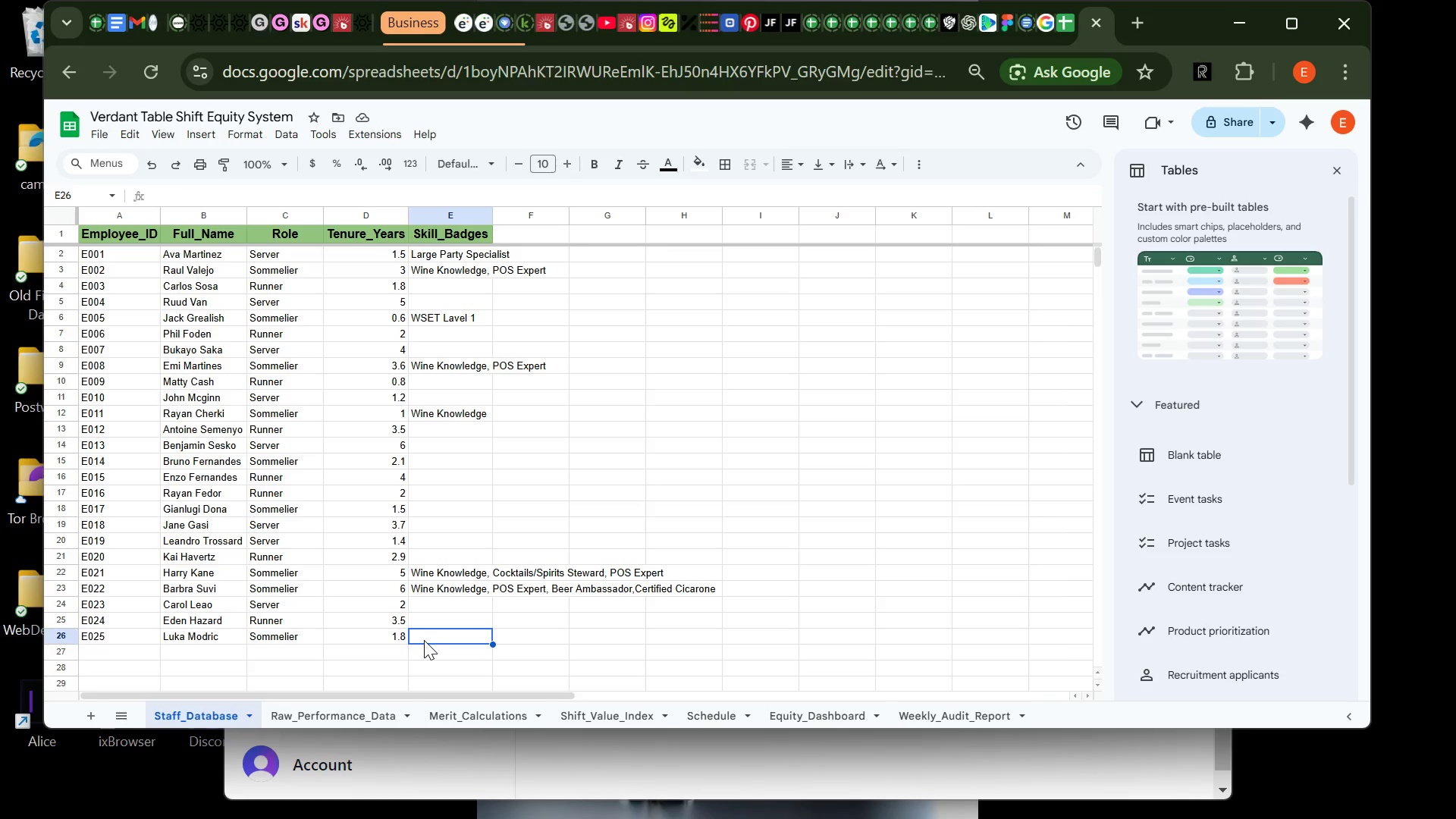 
type(ws)
key(Backspace)
key(Backspace)
type(WSET l)
key(Backspace)
type(Level 2)
 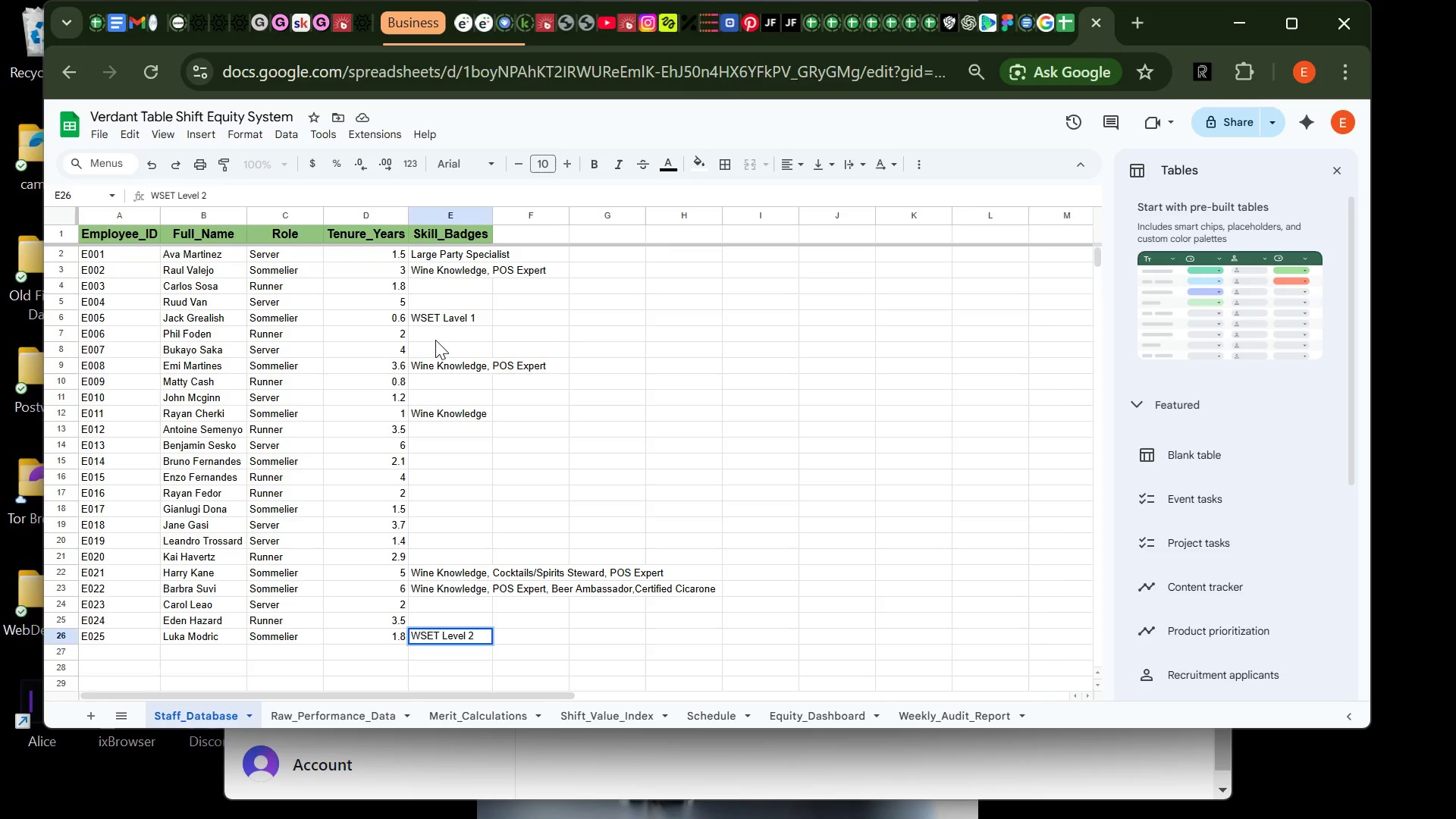 
left_click([435, 340])
 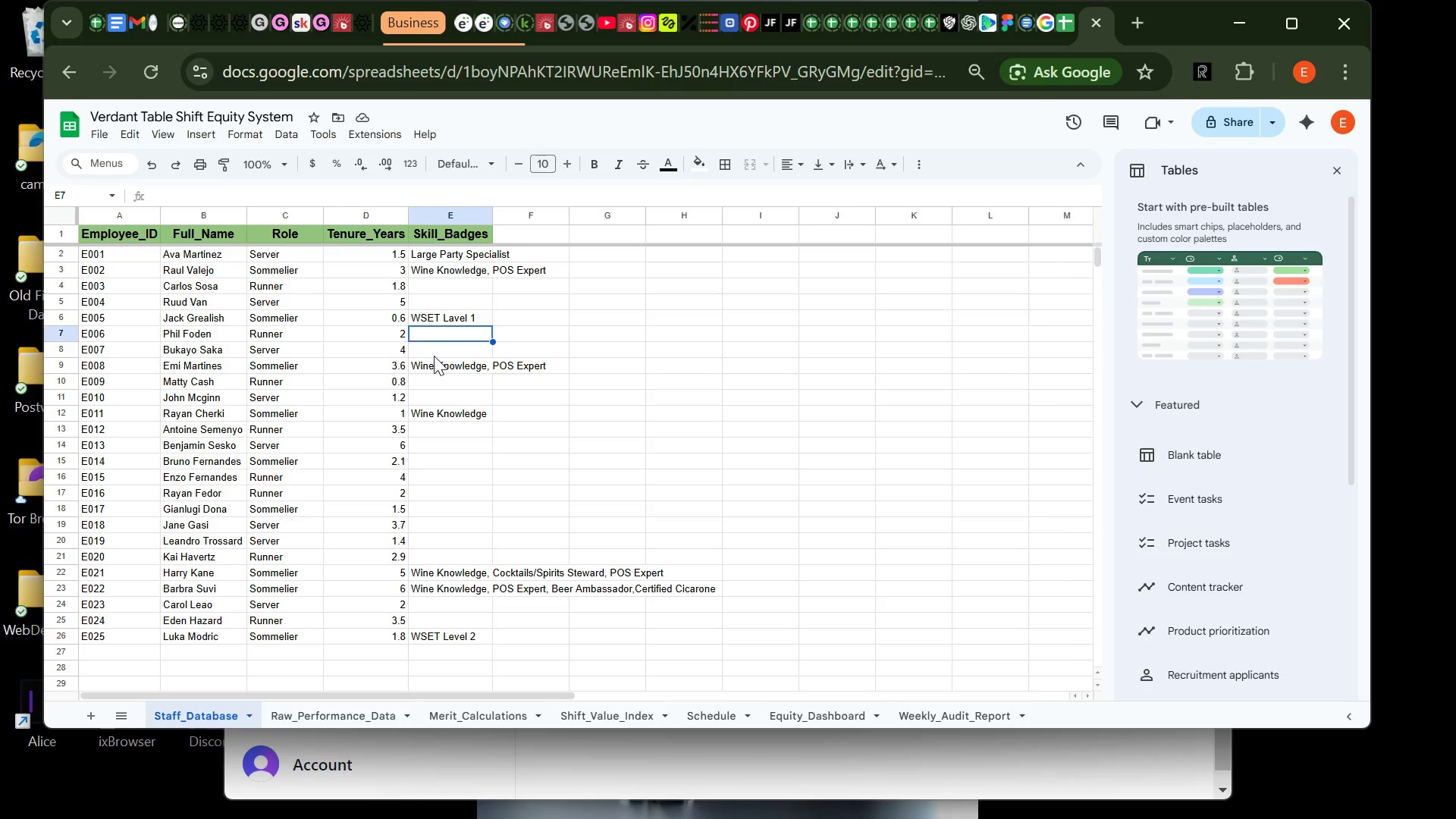 
wait(15.81)
 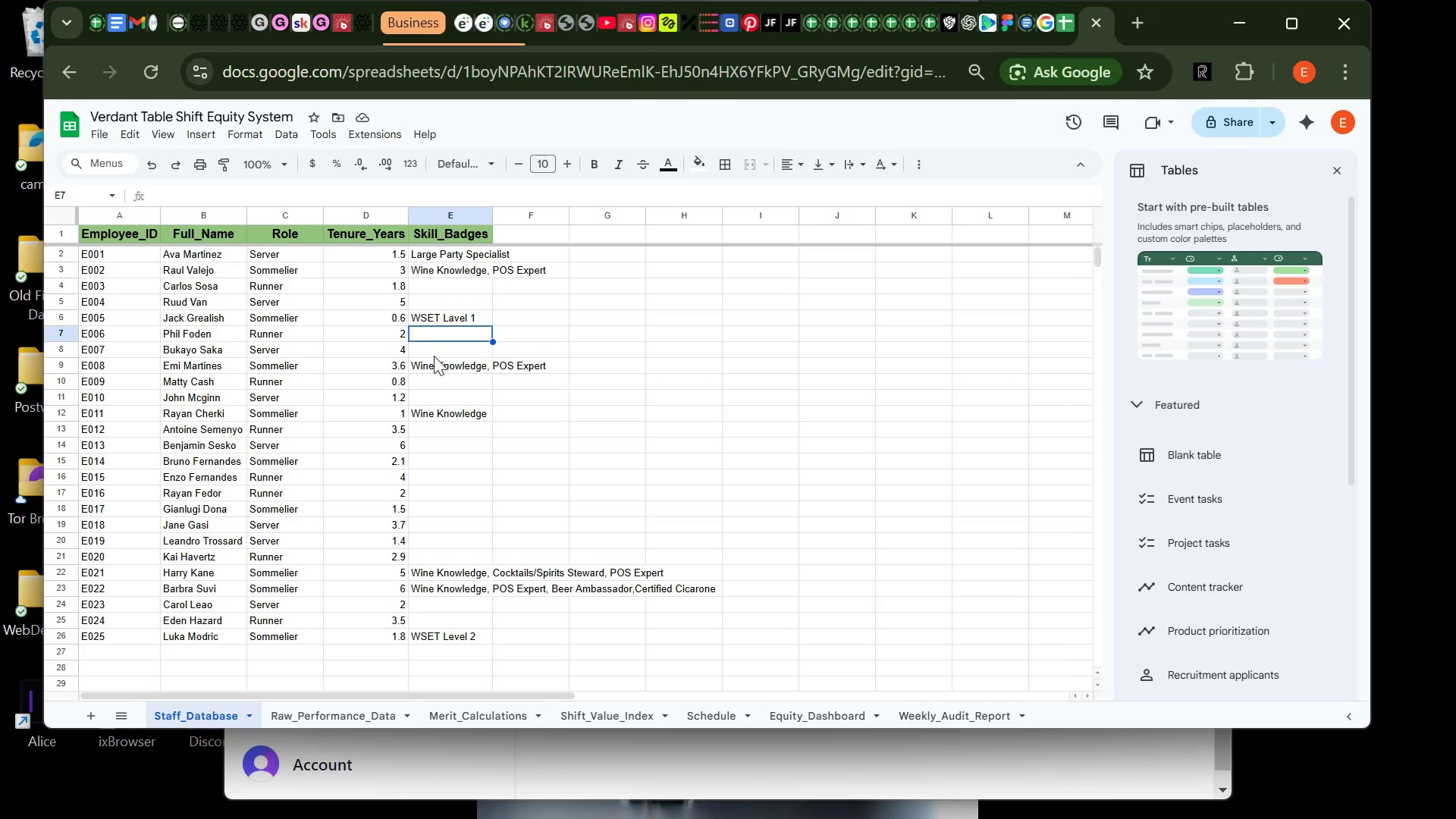 
left_click([439, 462])
 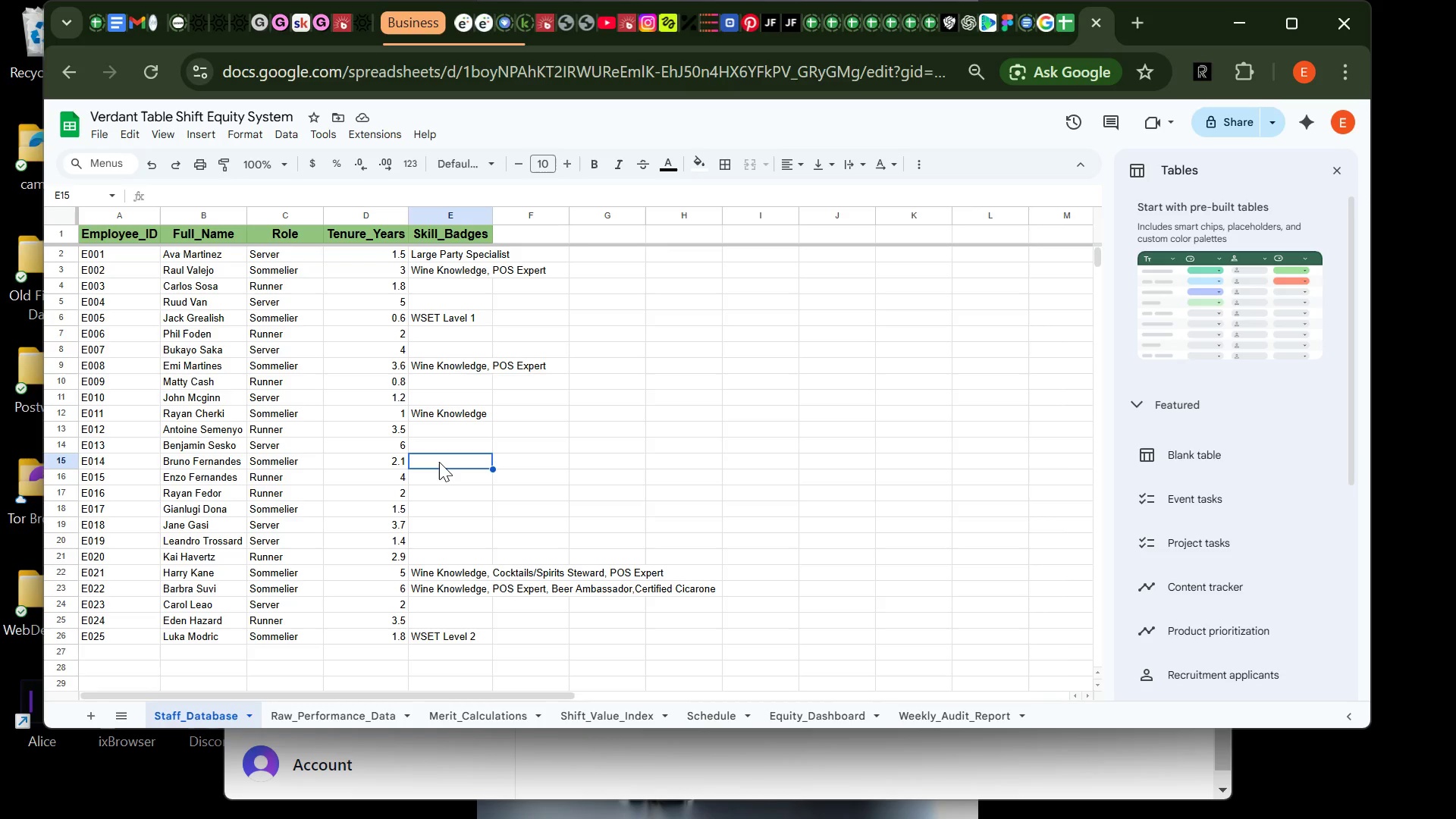 
type(French/Ir)
key(Backspace)
type(talian Wine Scholar)
 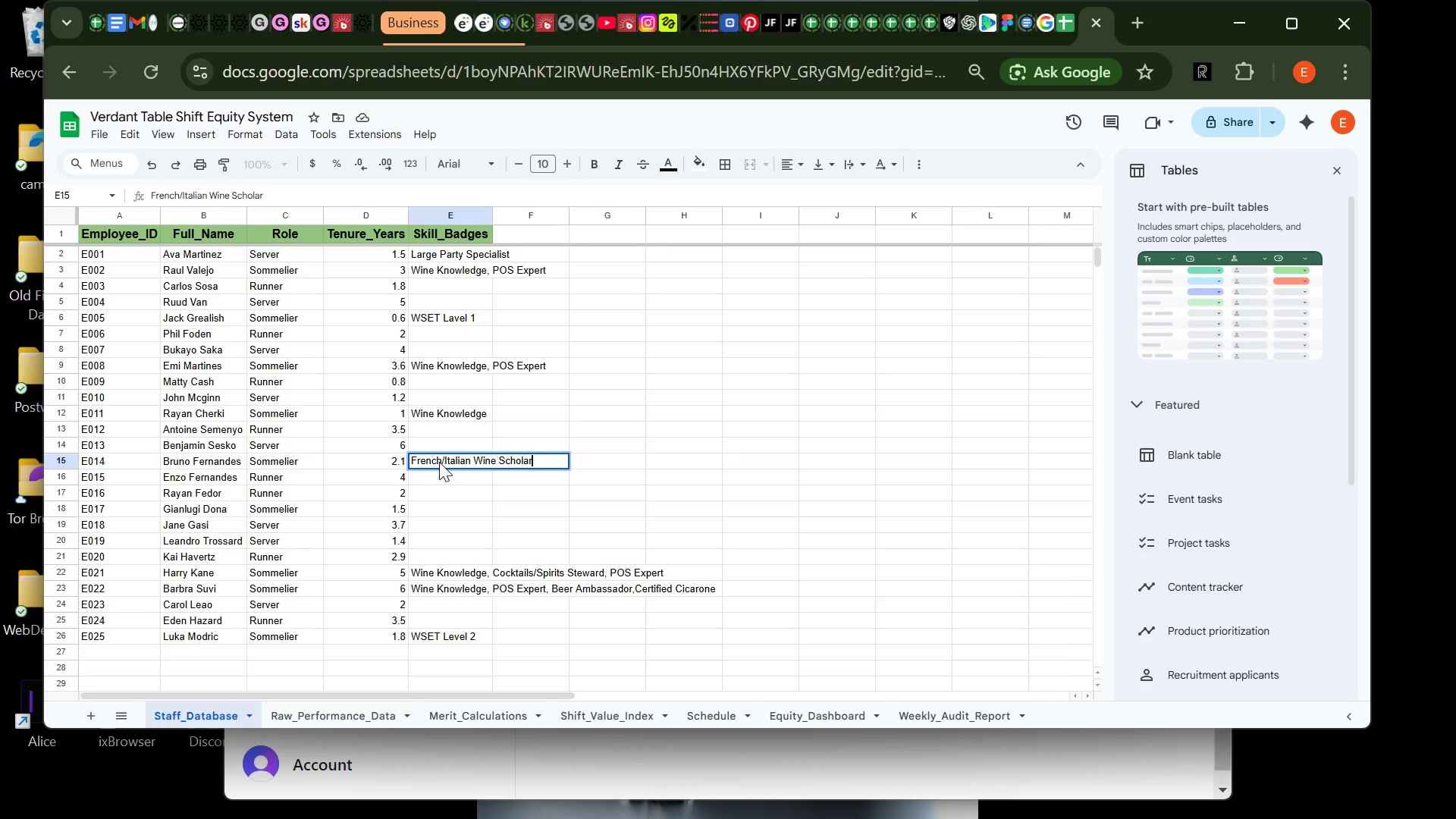 
key(Enter)
 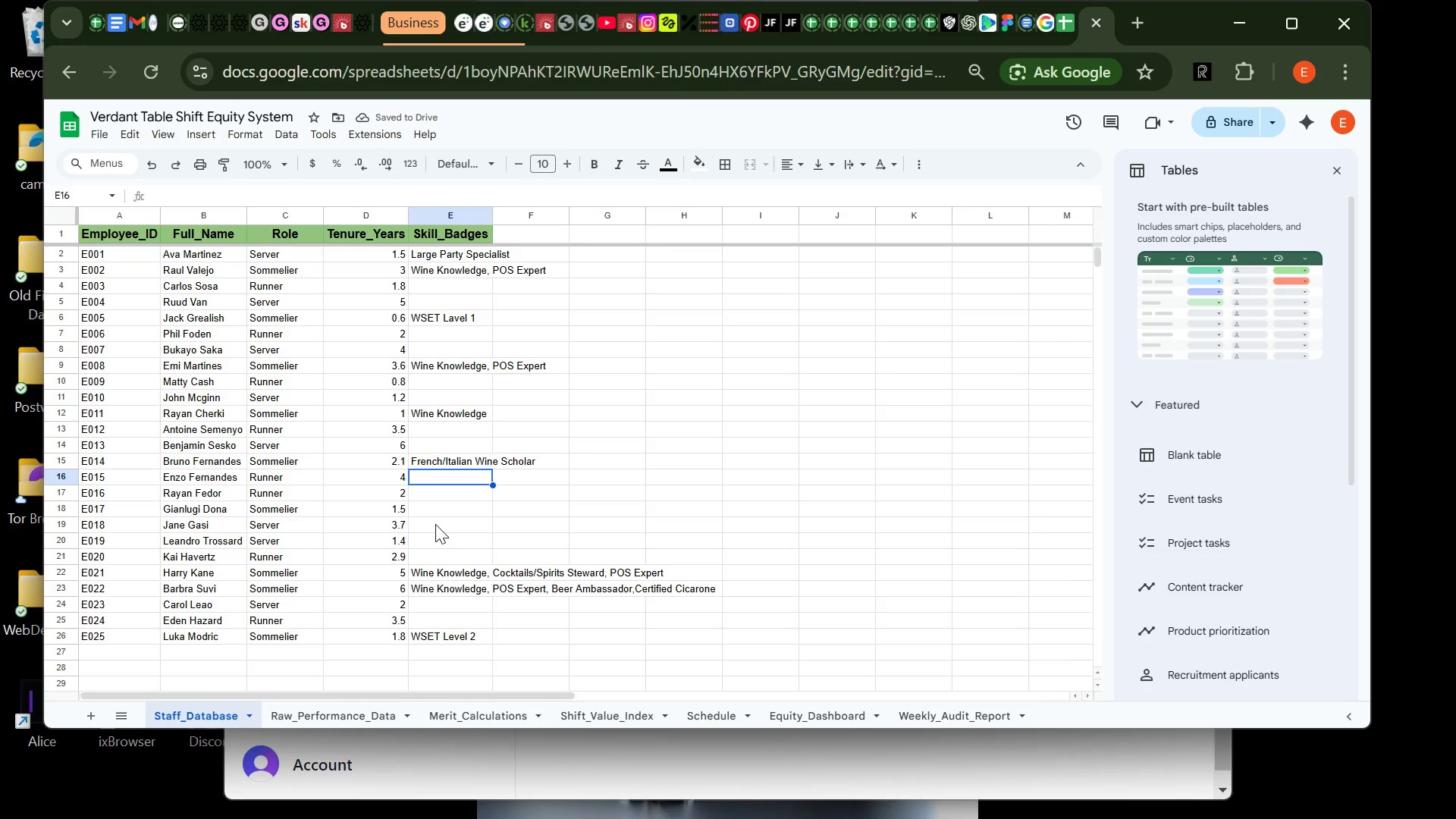 
left_click([438, 507])
 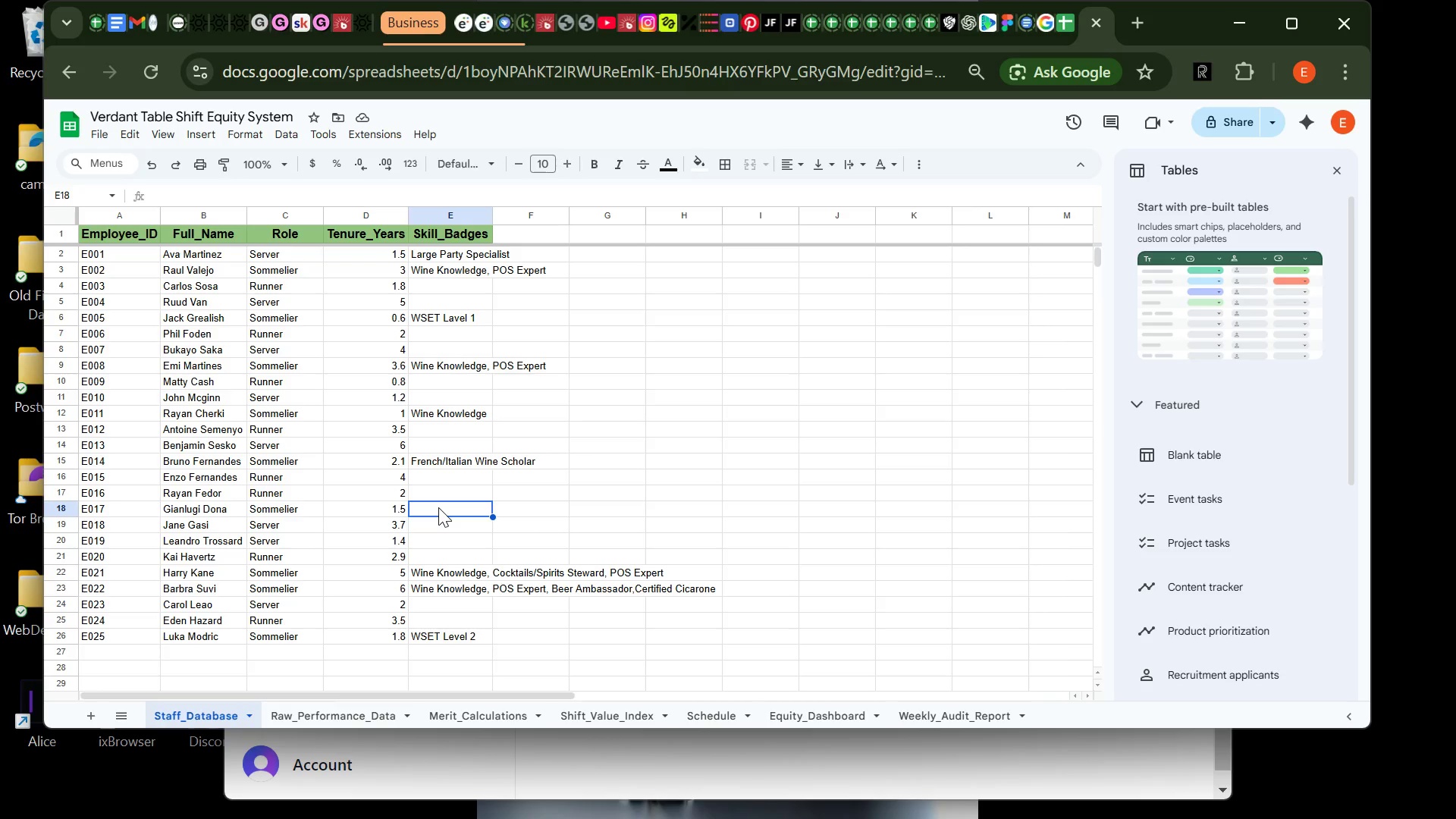 
wait(14.47)
 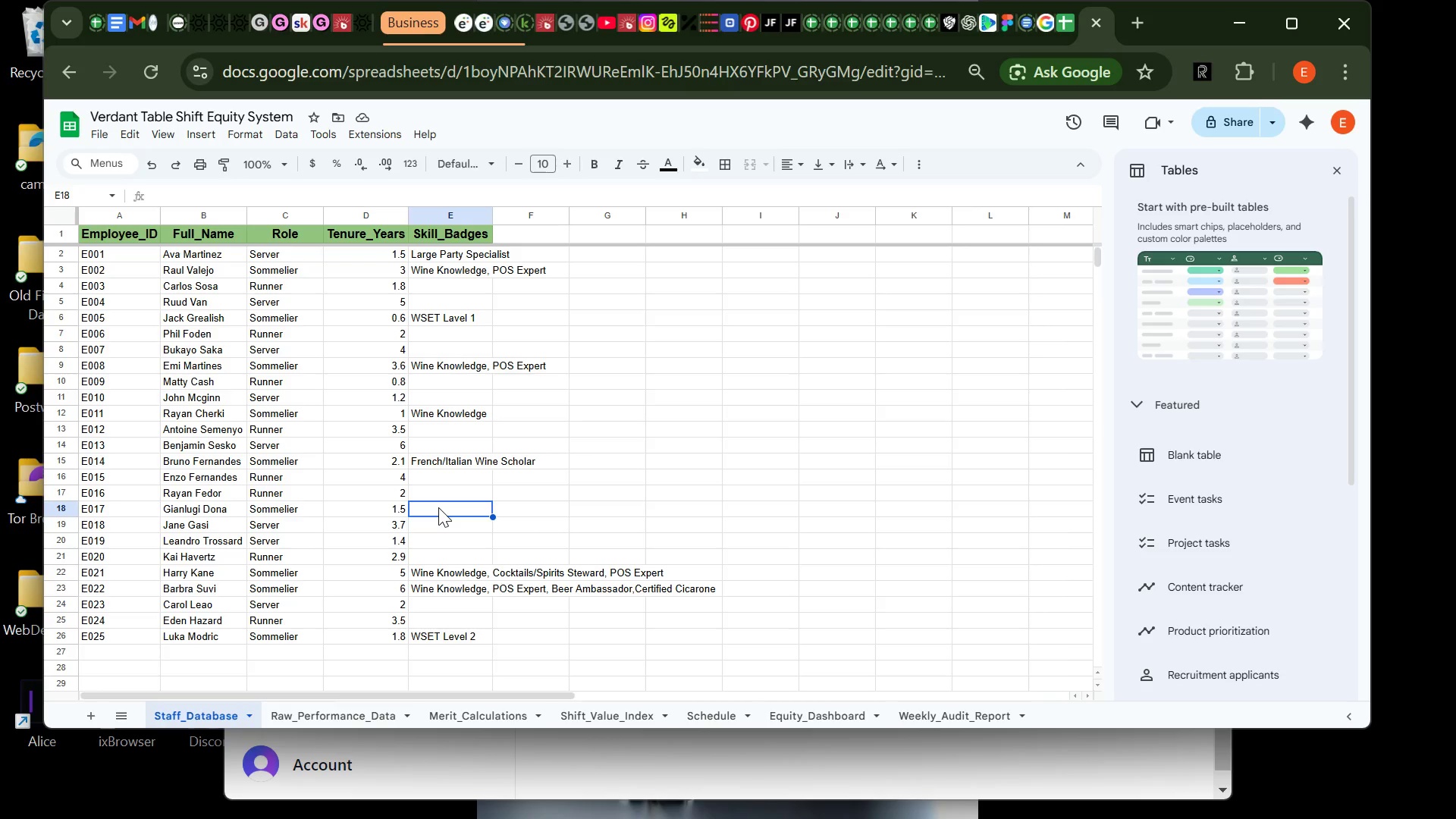 
type(Internantional Sommerl)
key(Backspace)
key(Backspace)
type(lier Guild)
 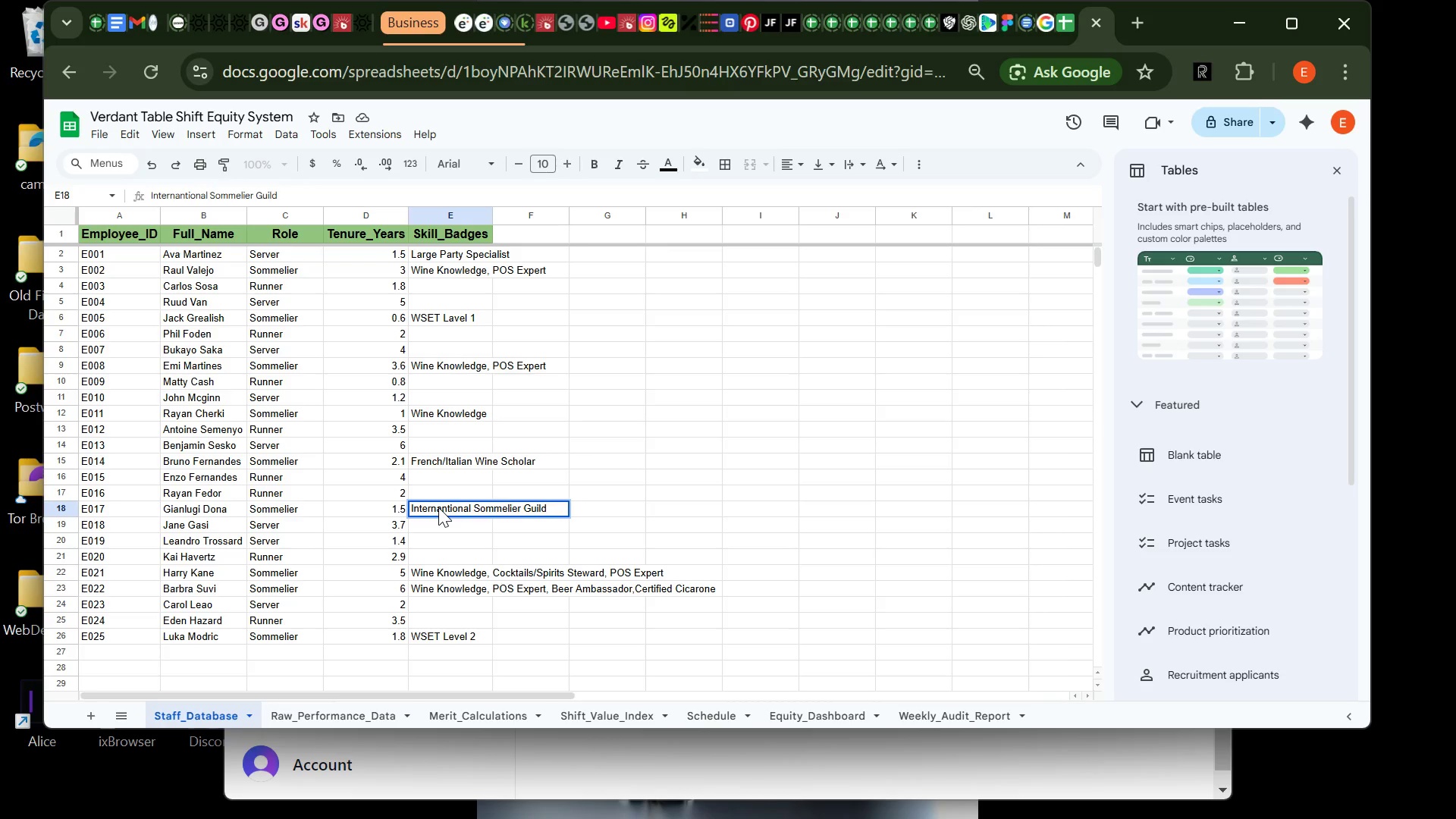 
key(Enter)
 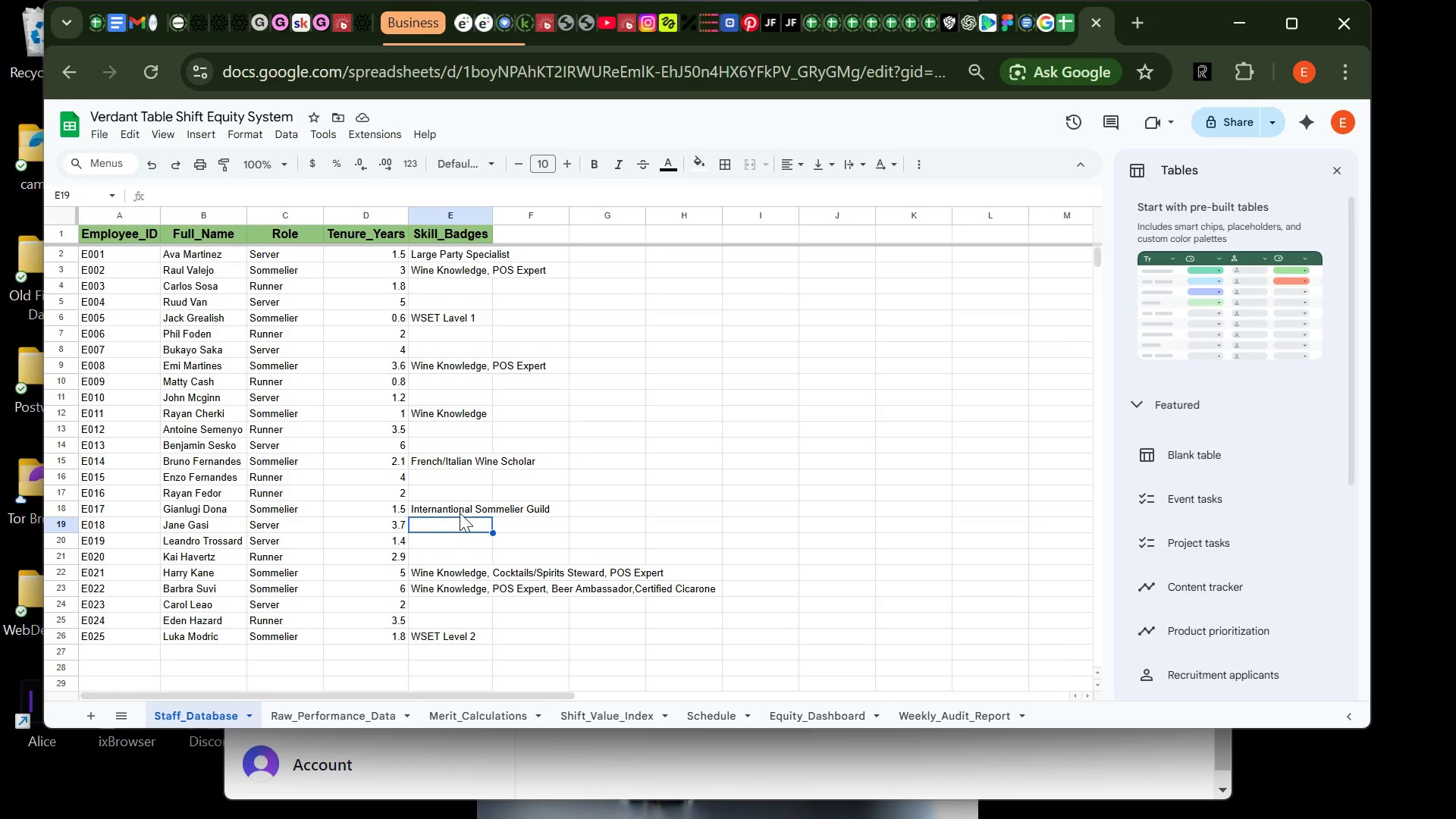 
wait(11.25)
 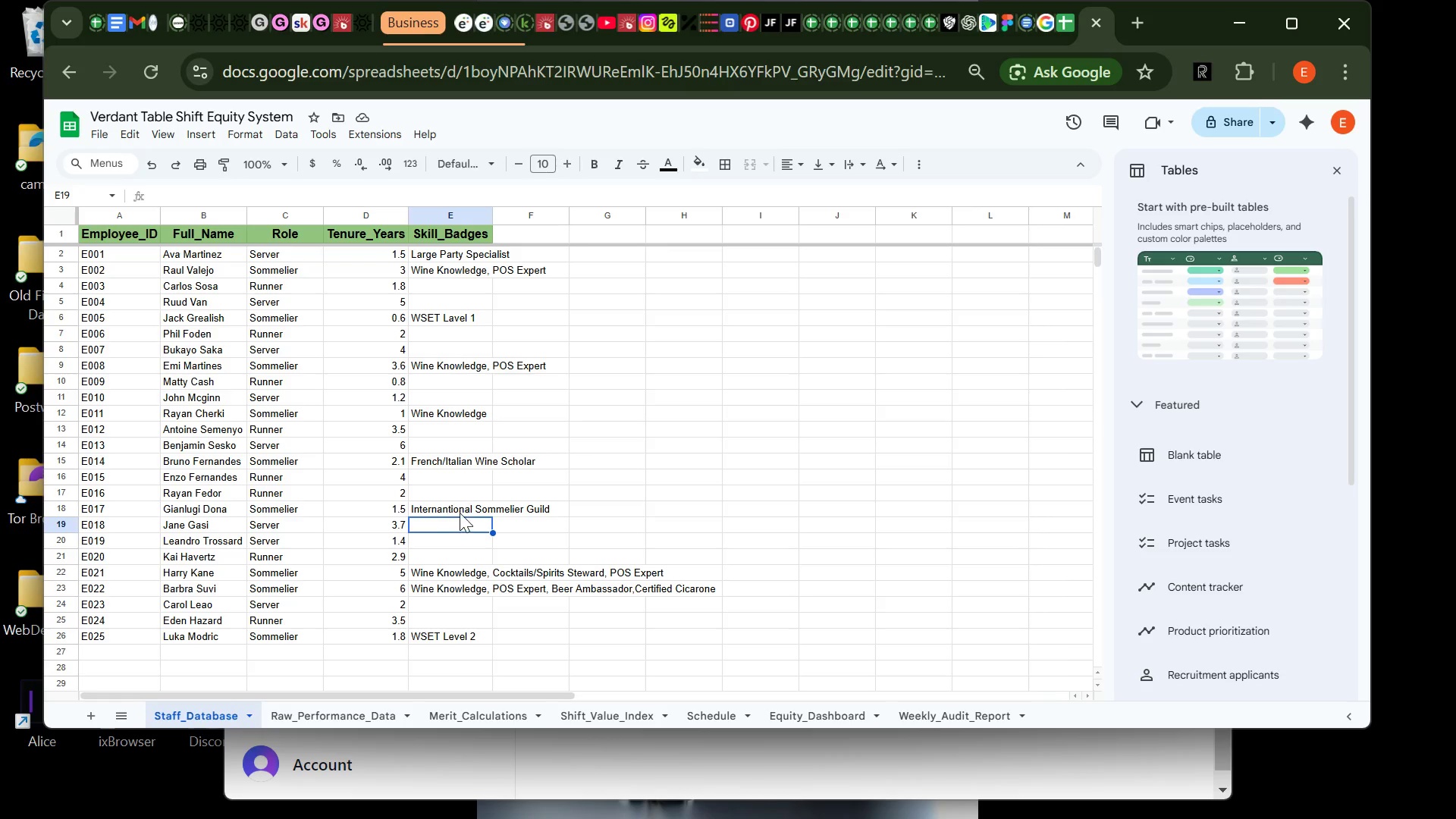 
double_click([471, 588])
 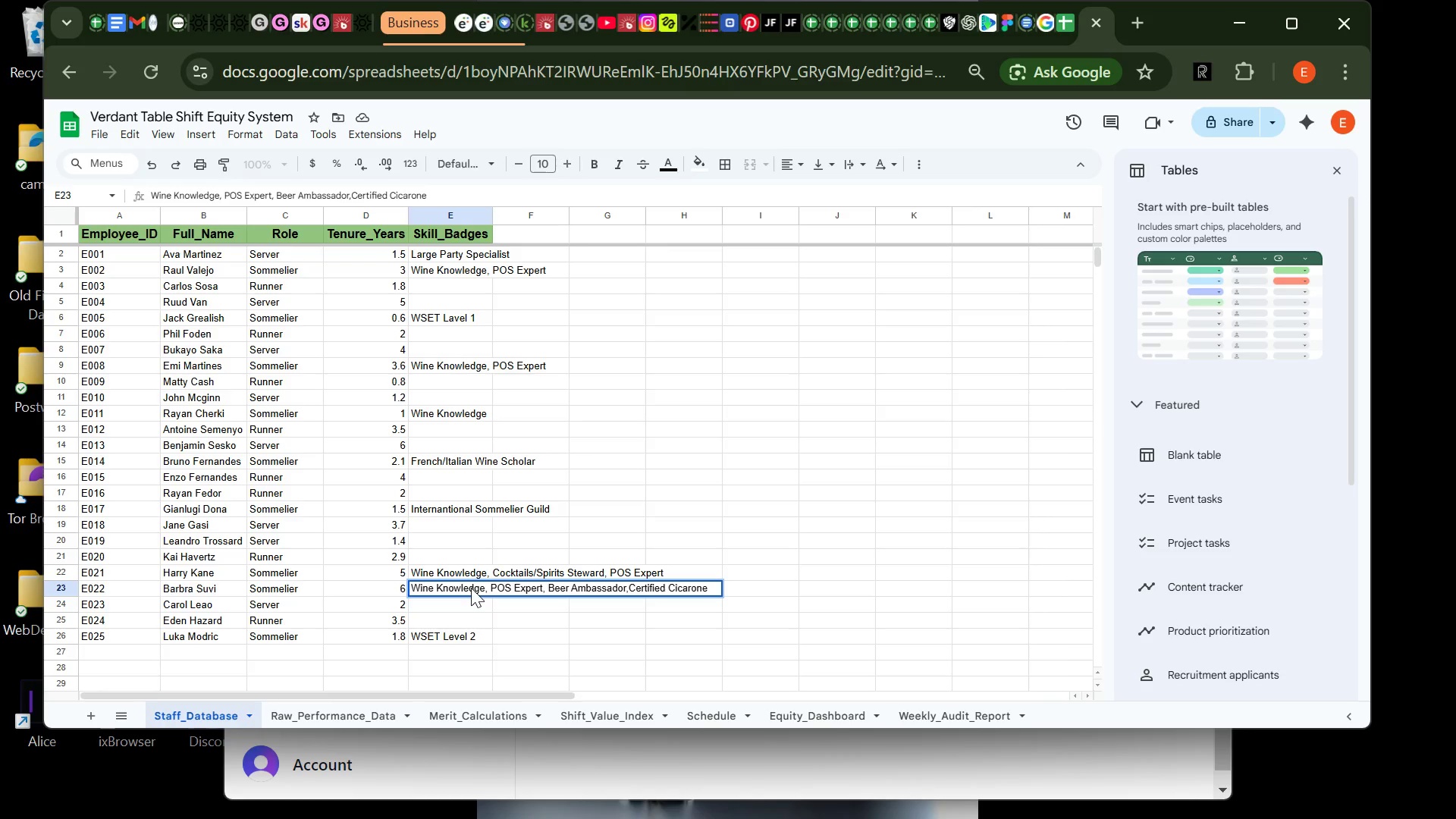 
left_click([471, 588])
 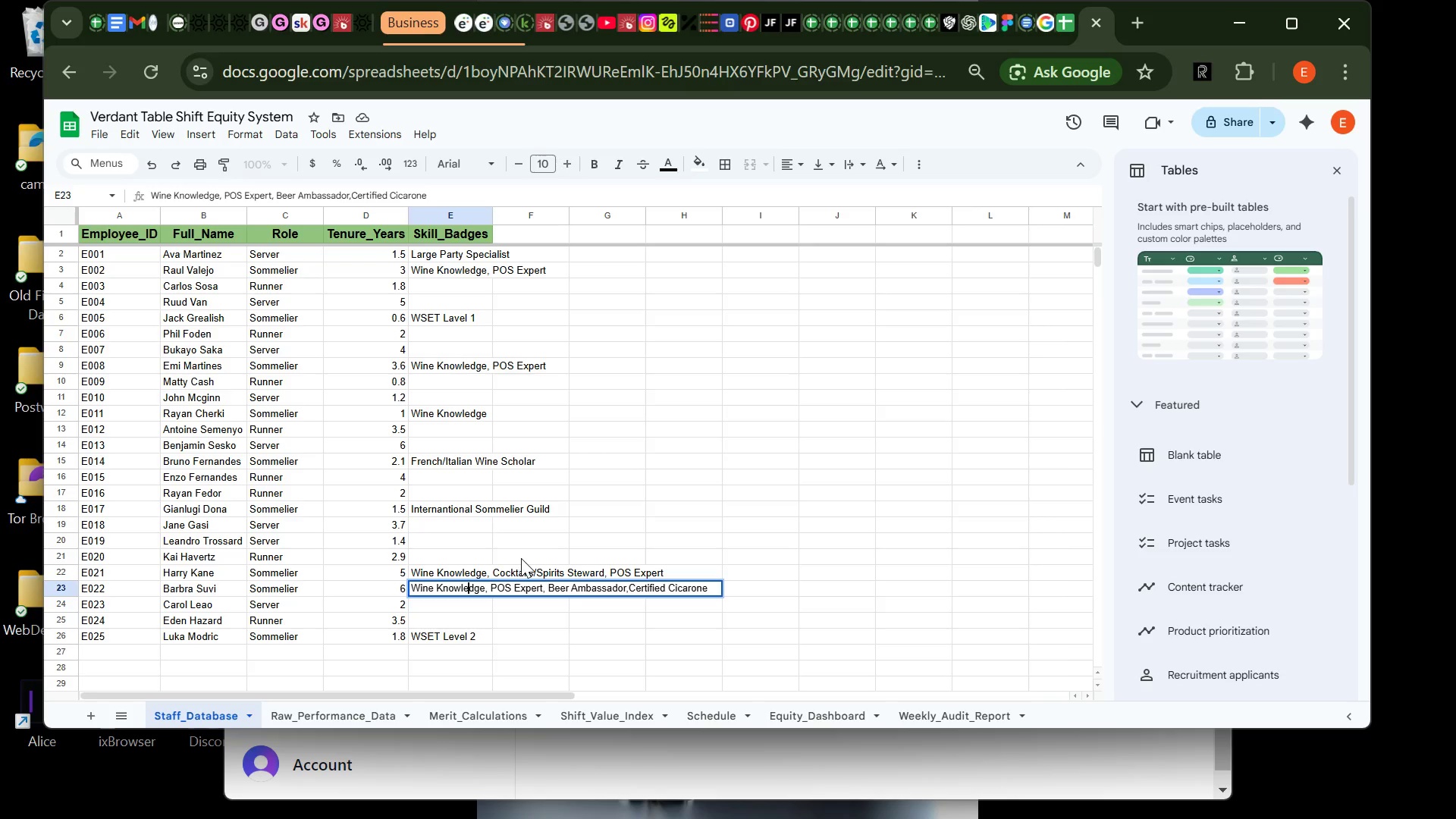 
left_click([521, 558])
 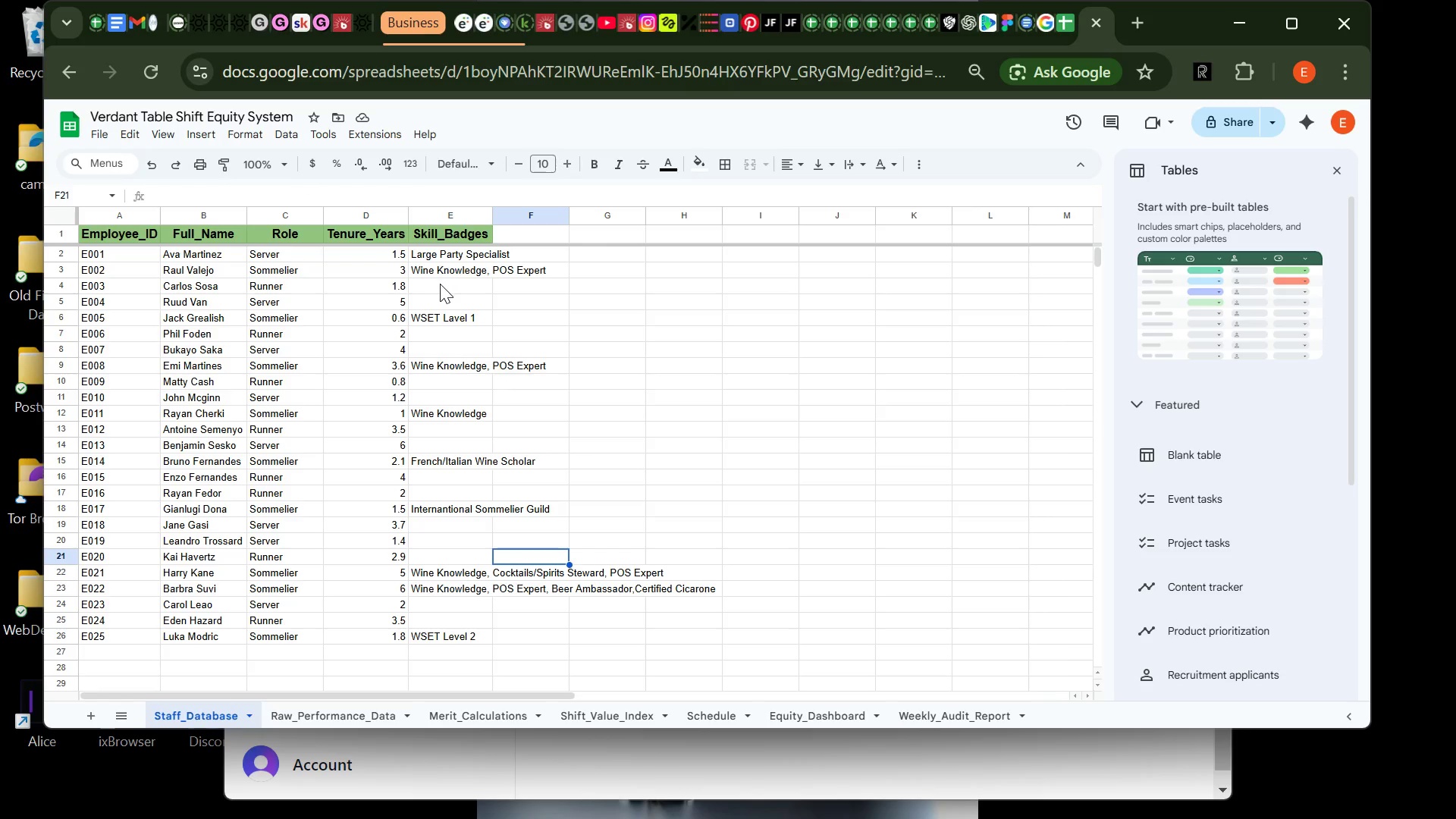 
left_click([435, 283])
 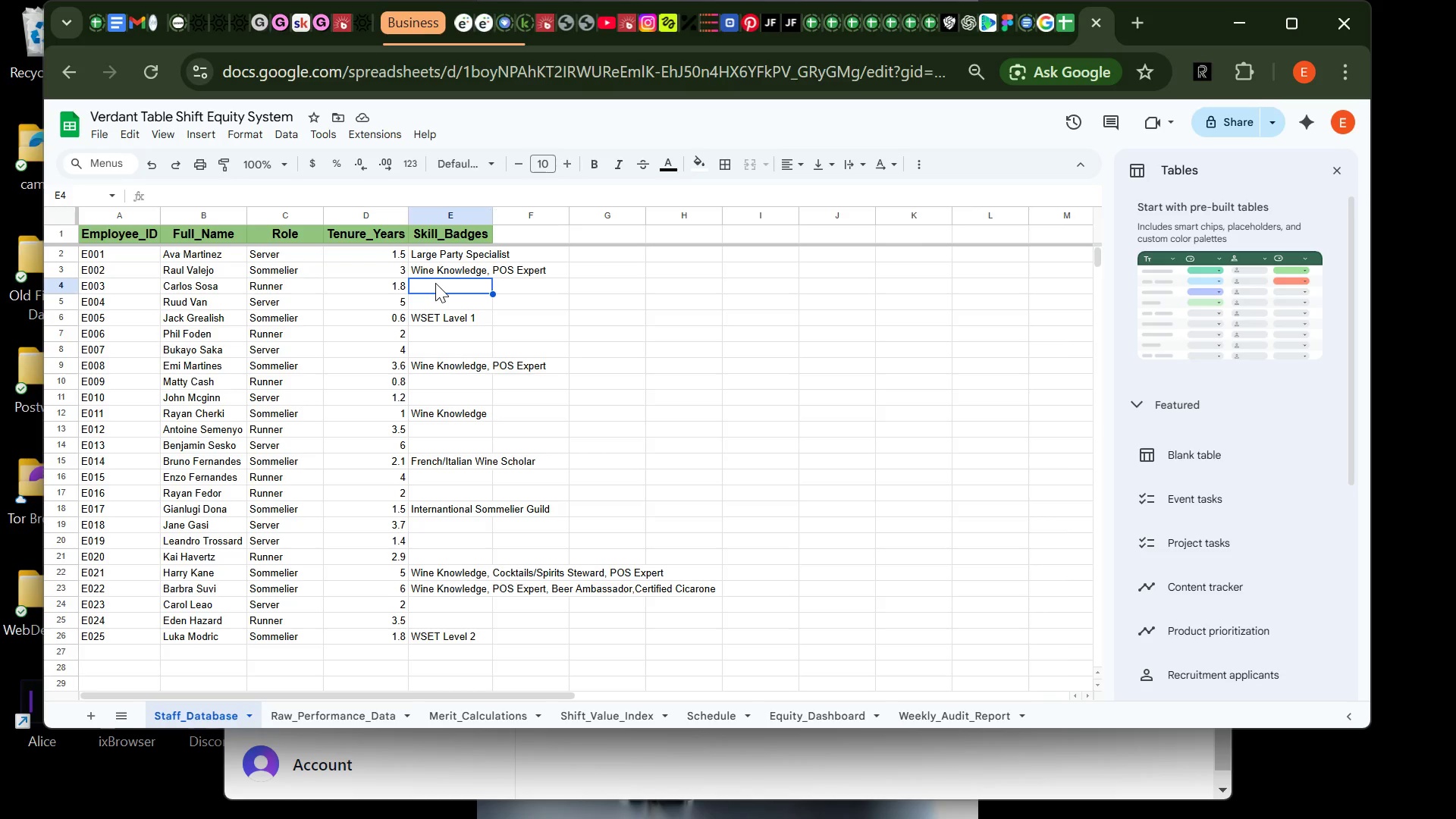 
wait(14.16)
 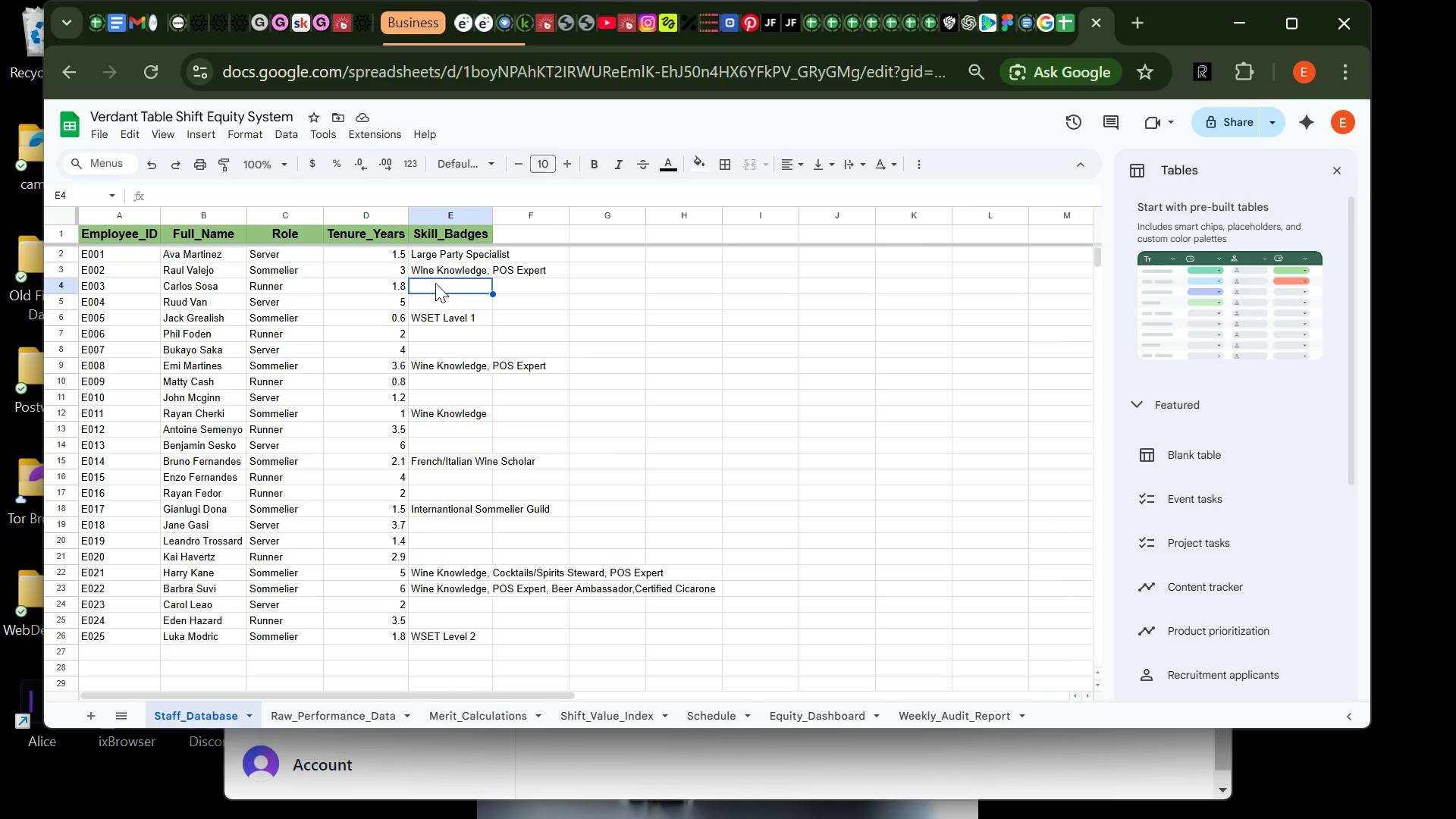 
left_click([436, 302])
 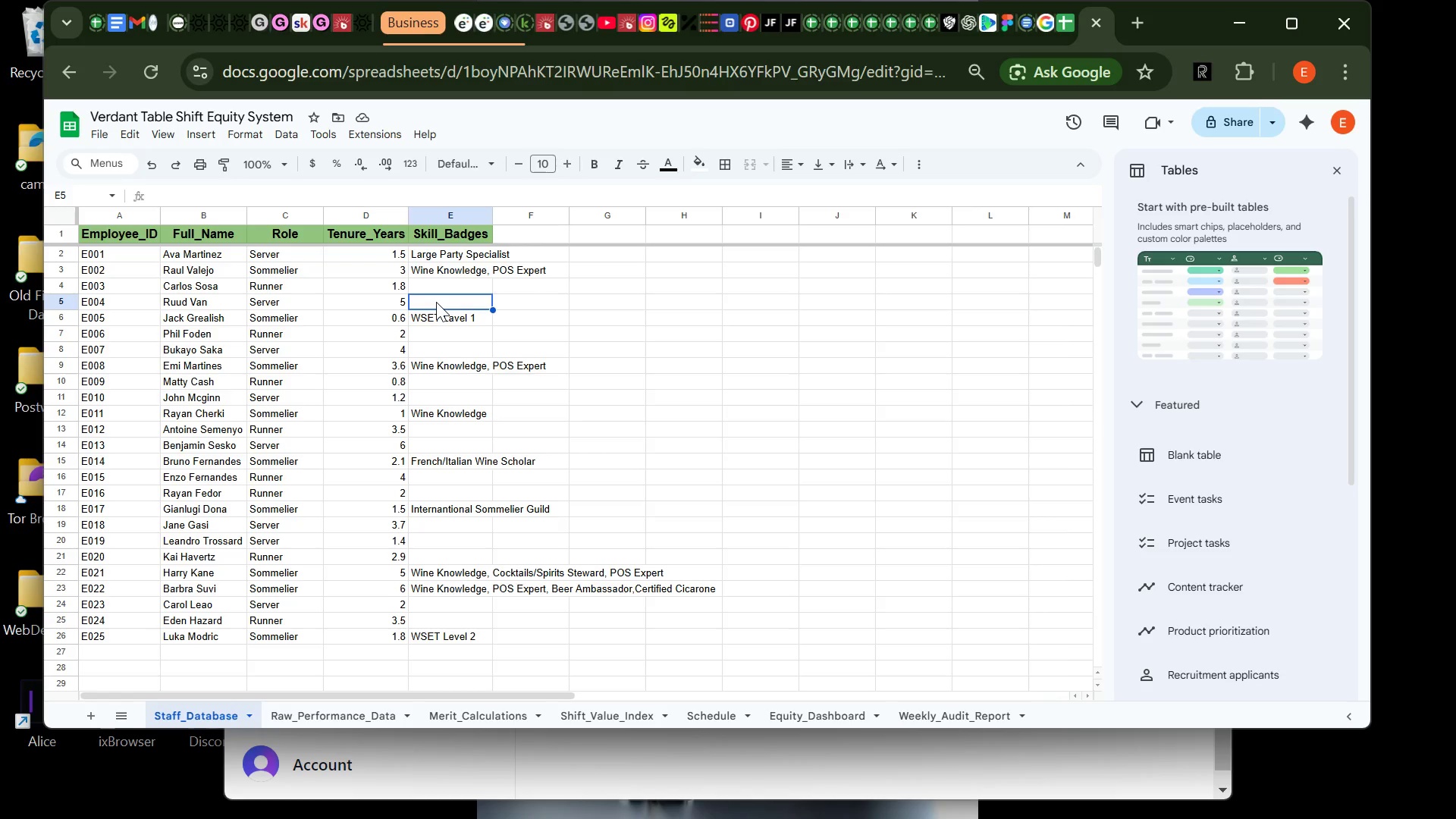 
wait(40.95)
 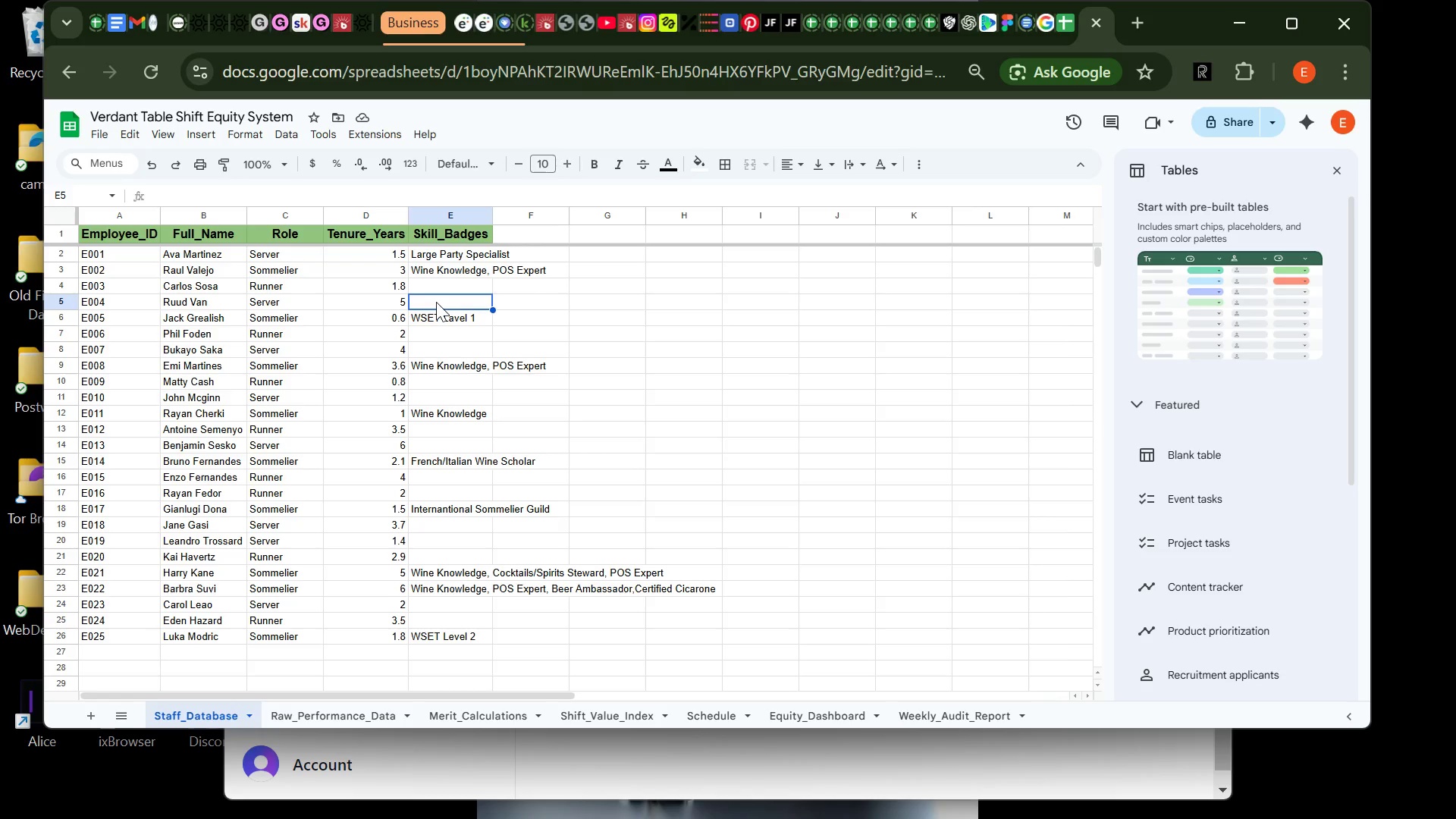 
type(Professional in Caterings & Events)
 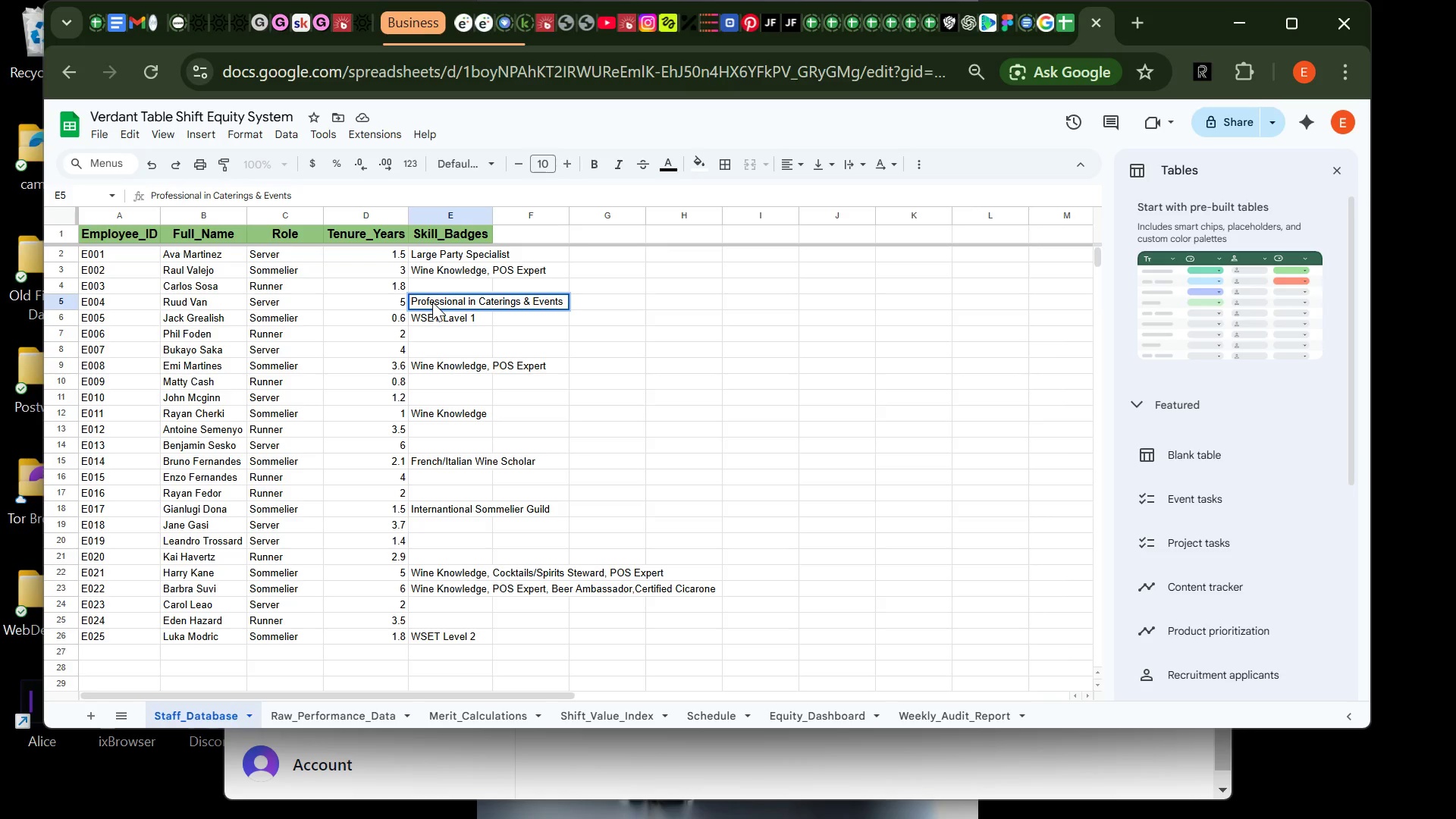 
key(Enter)
 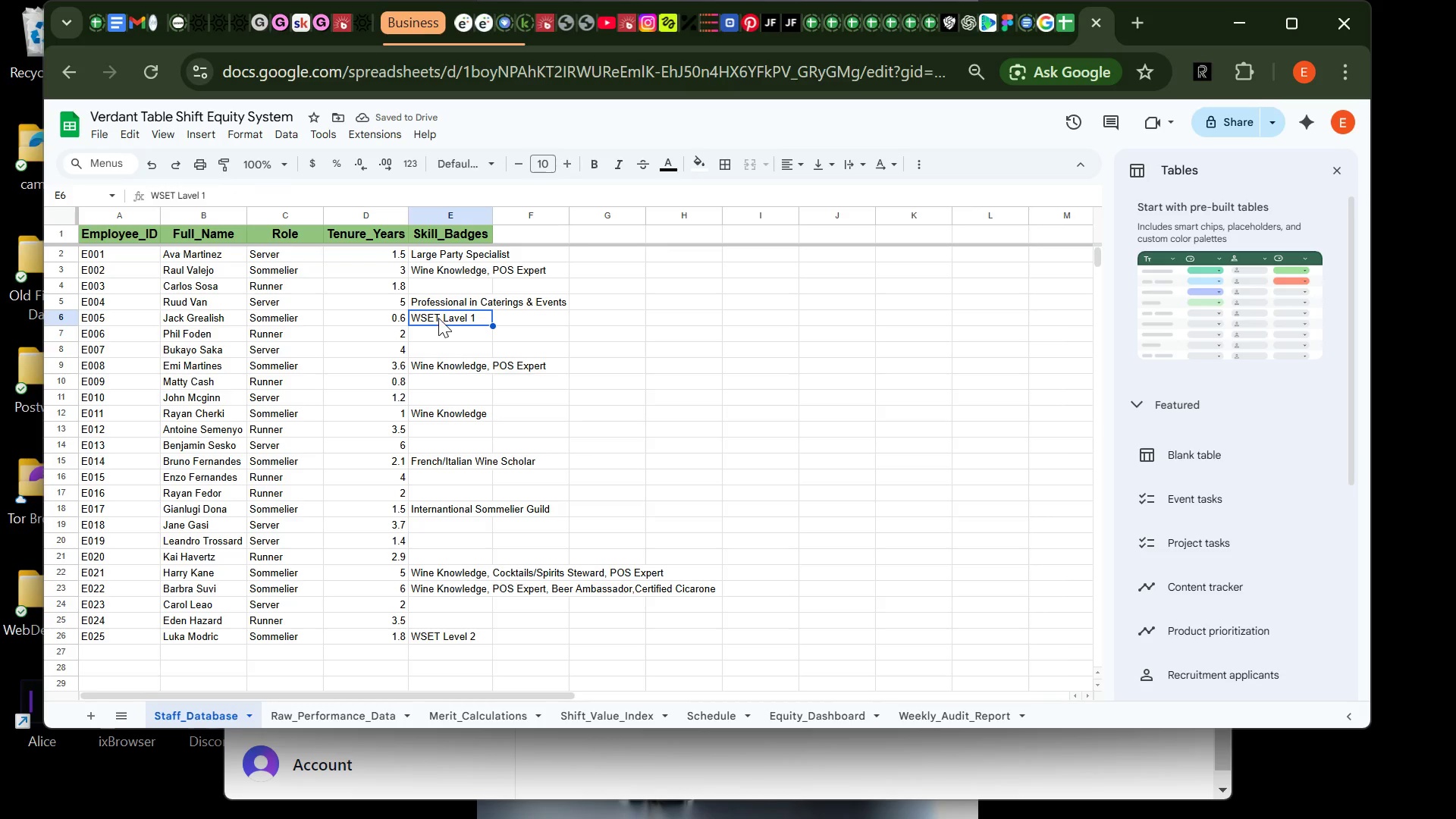 
left_click([447, 286])
 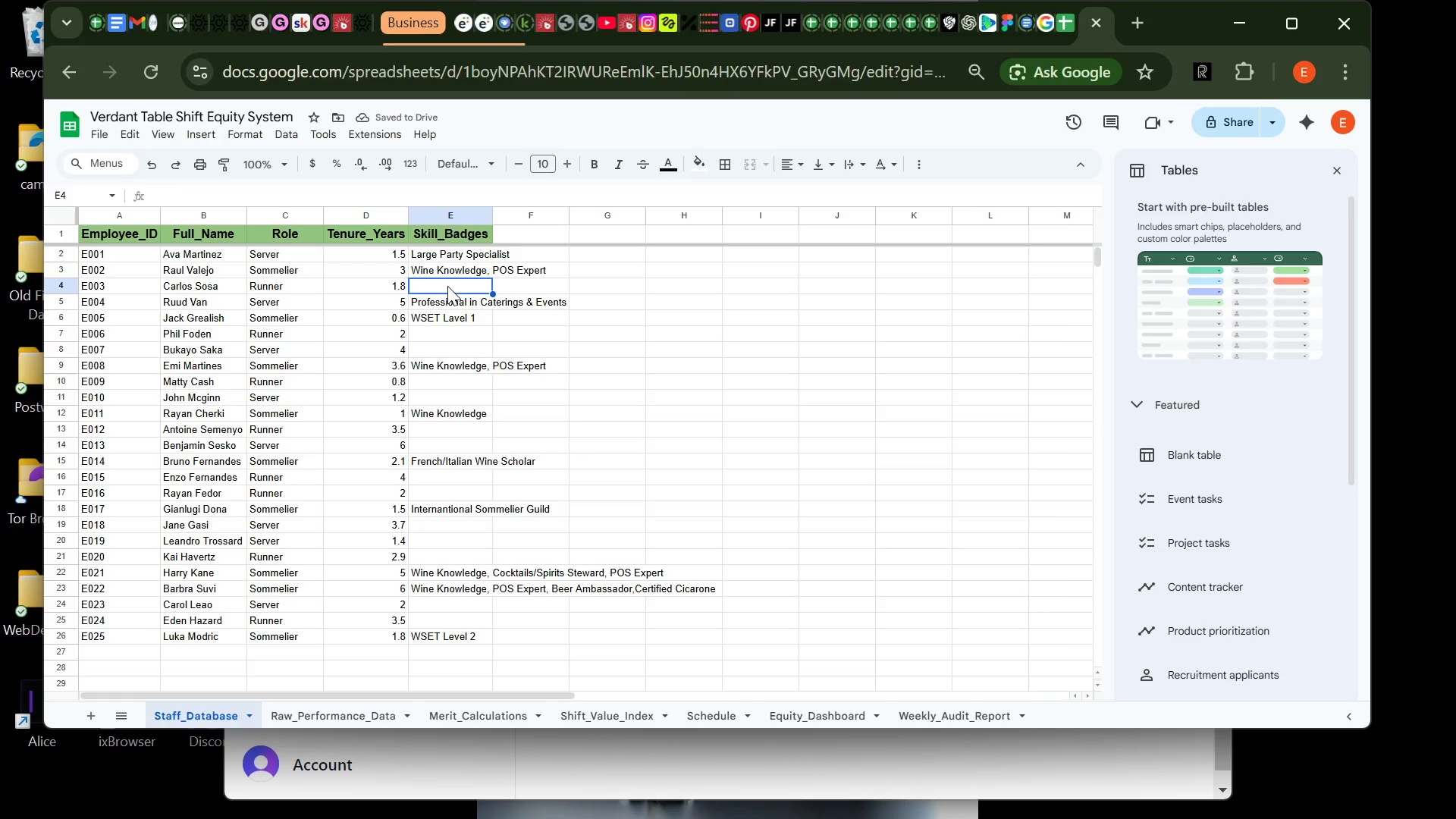 
type(ServSafe Alcohol)
 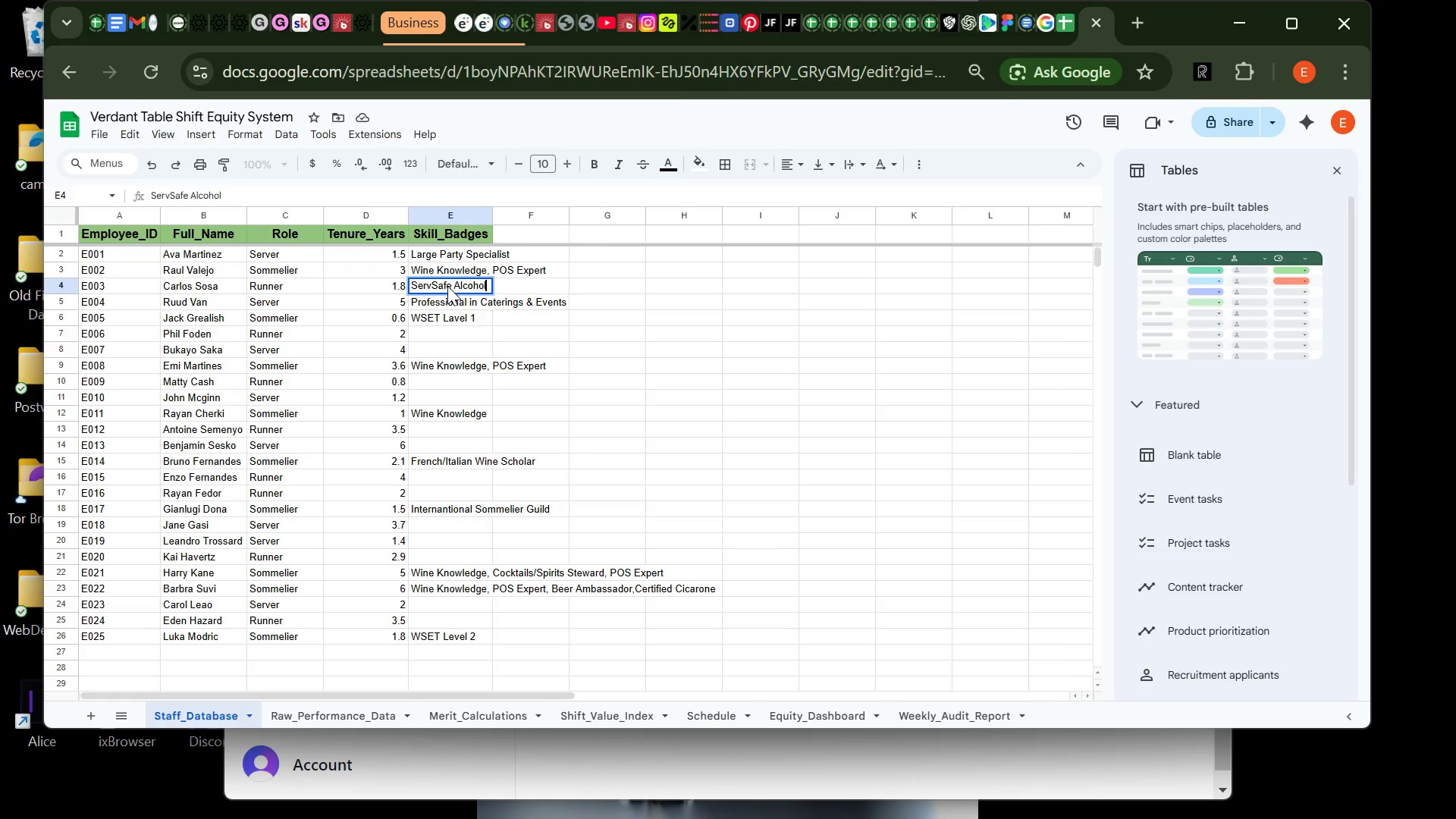 
key(Enter)
 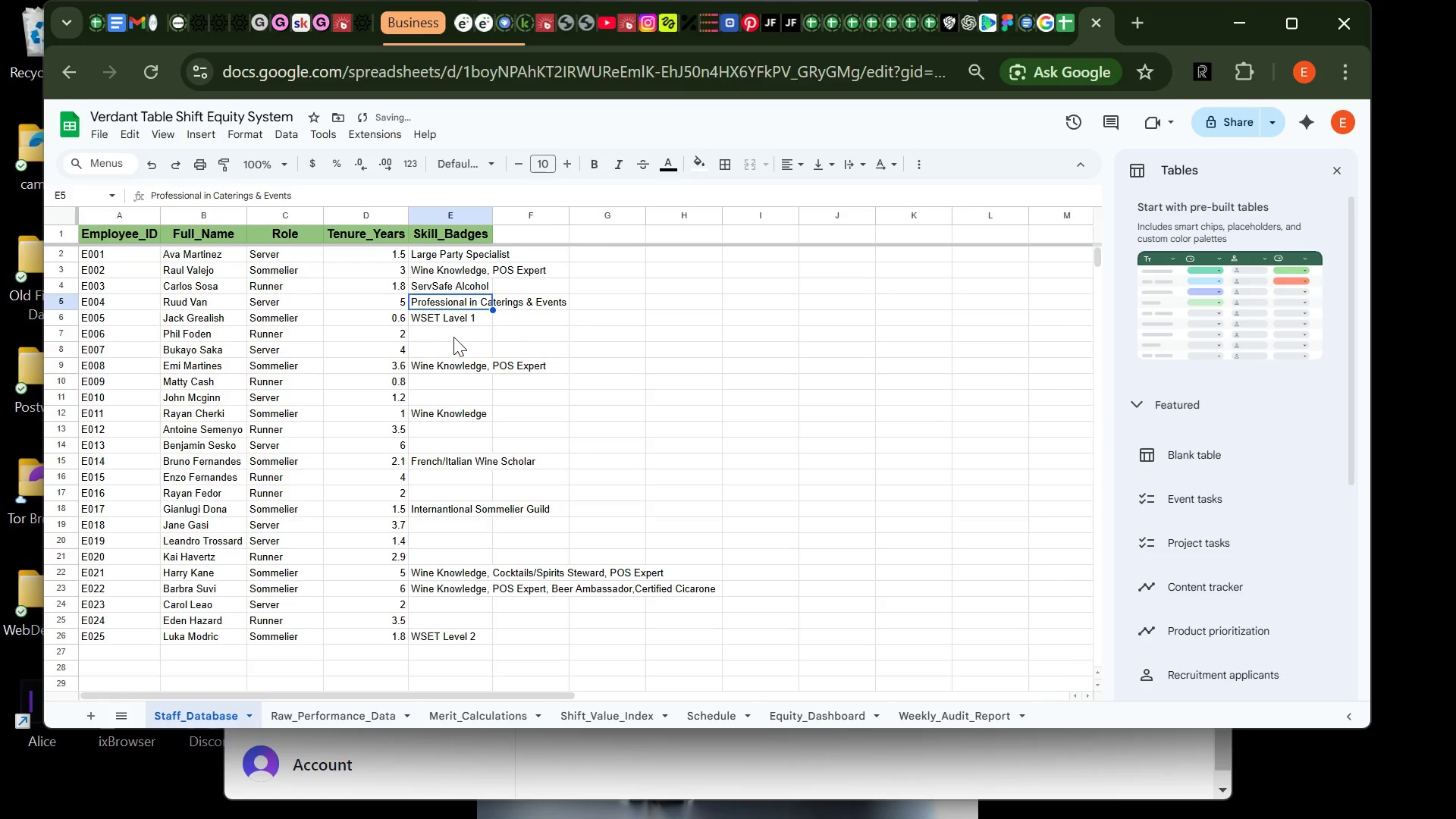 
left_click([455, 335])
 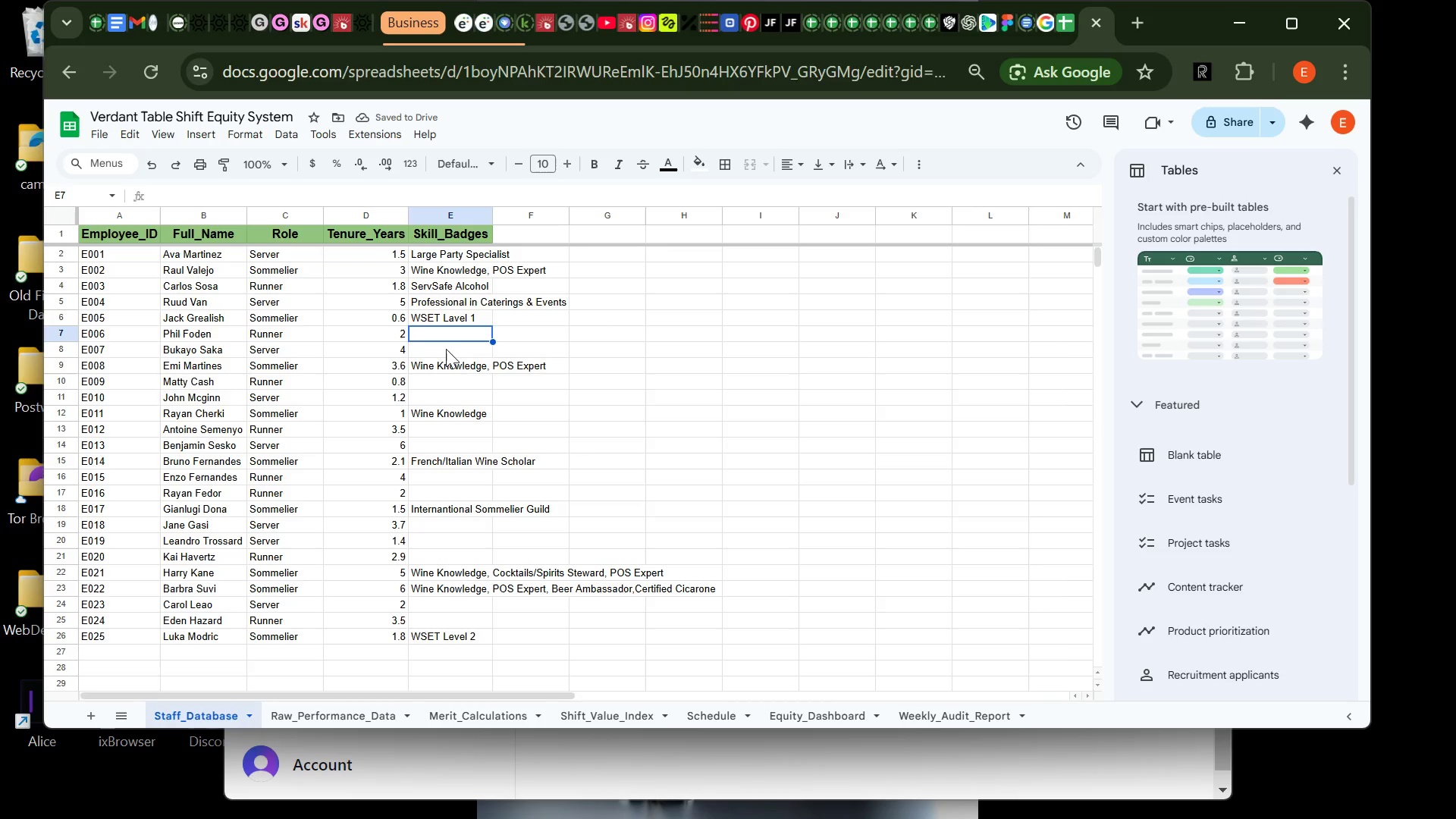 
left_click([446, 351])
 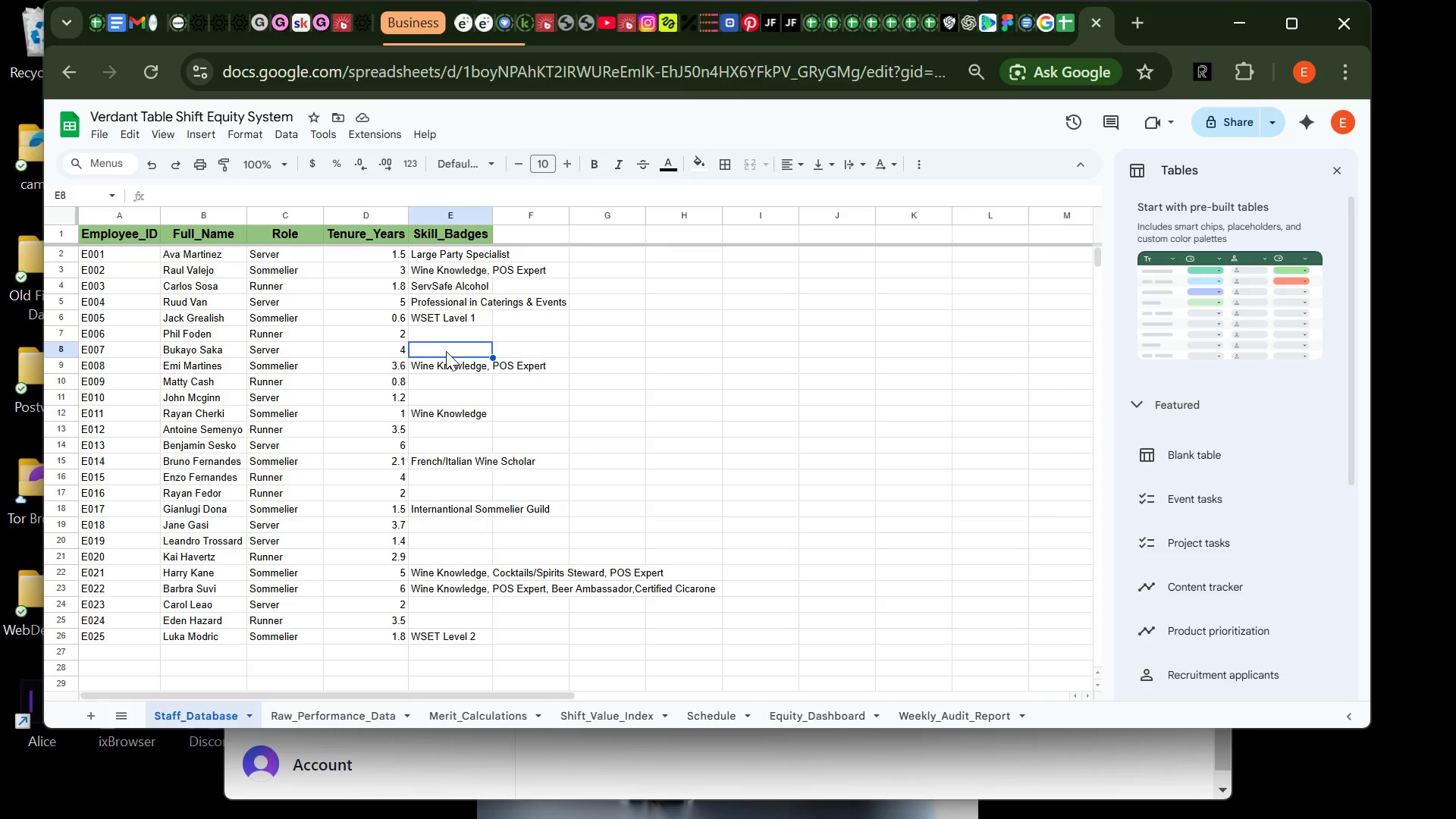 
type(cpc)
key(Backspace)
key(Backspace)
key(Backspace)
type(CPCE)
 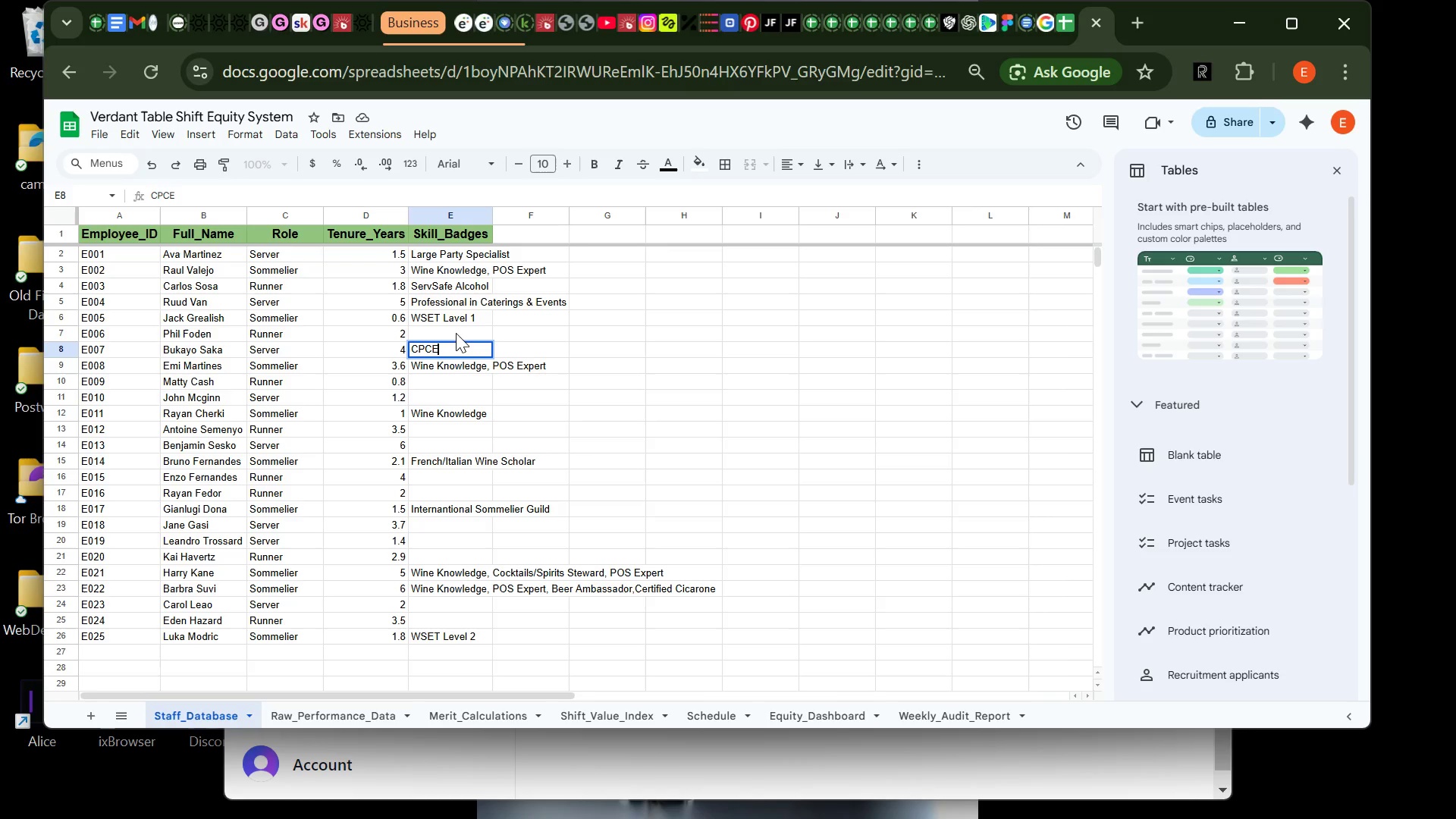 
left_click([457, 331])
 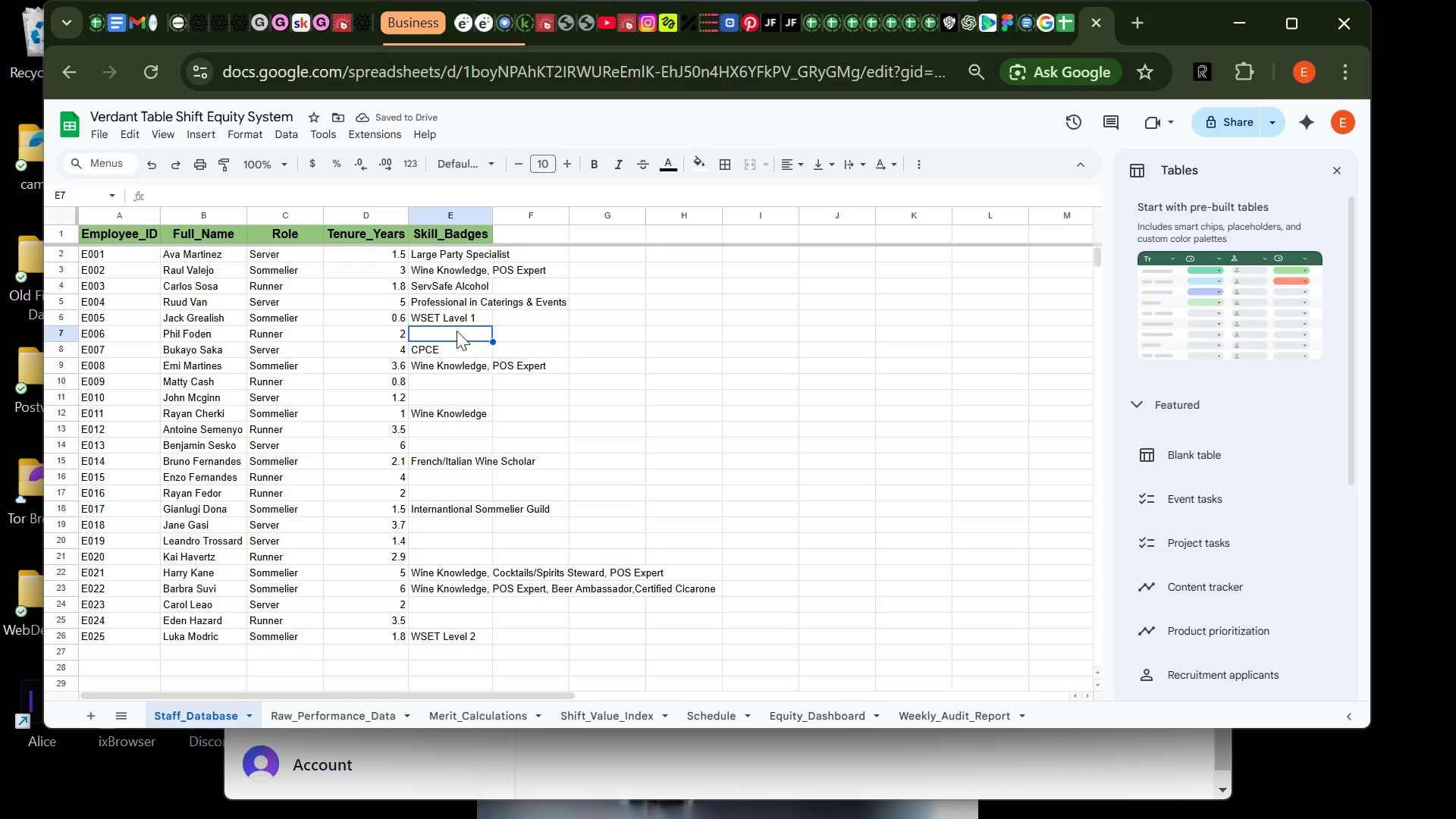 
type(t)
key(Backspace)
type(tRAINER)
key(Backspace)
key(Backspace)
key(Backspace)
key(Backspace)
key(Backspace)
key(Backspace)
key(Backspace)
type(Trainer)
 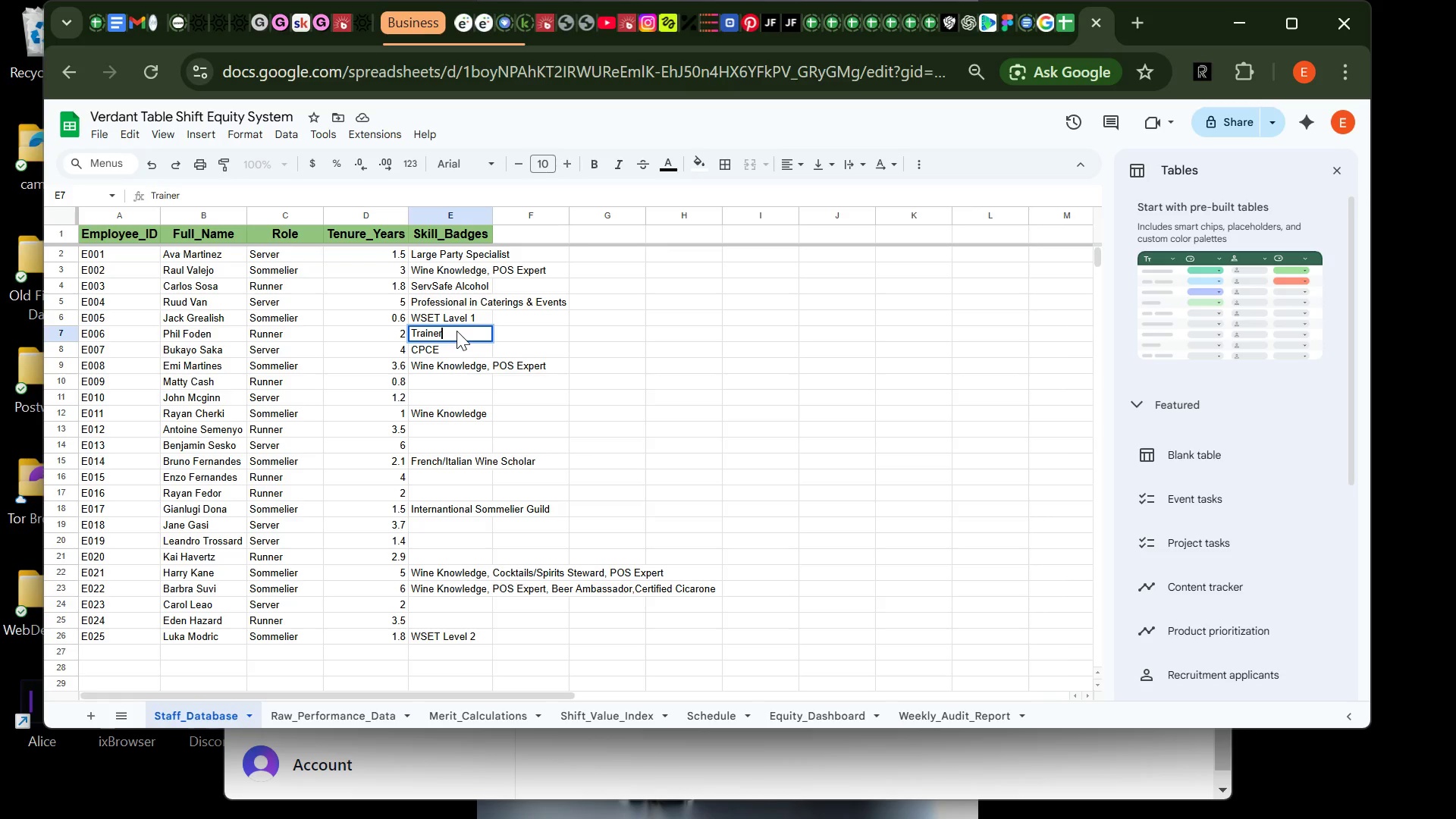 
key(Enter)
 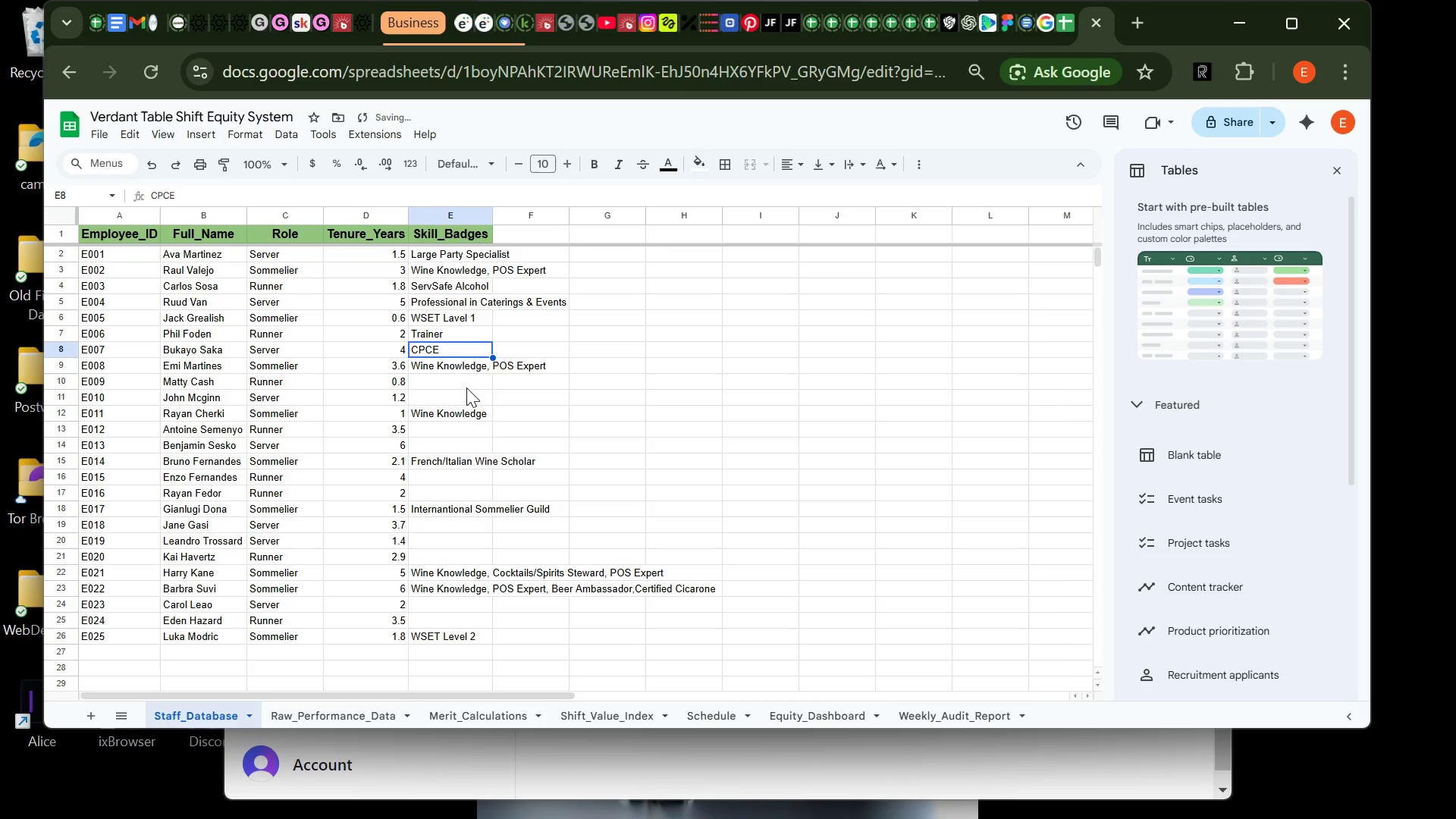 
left_click([463, 384])
 